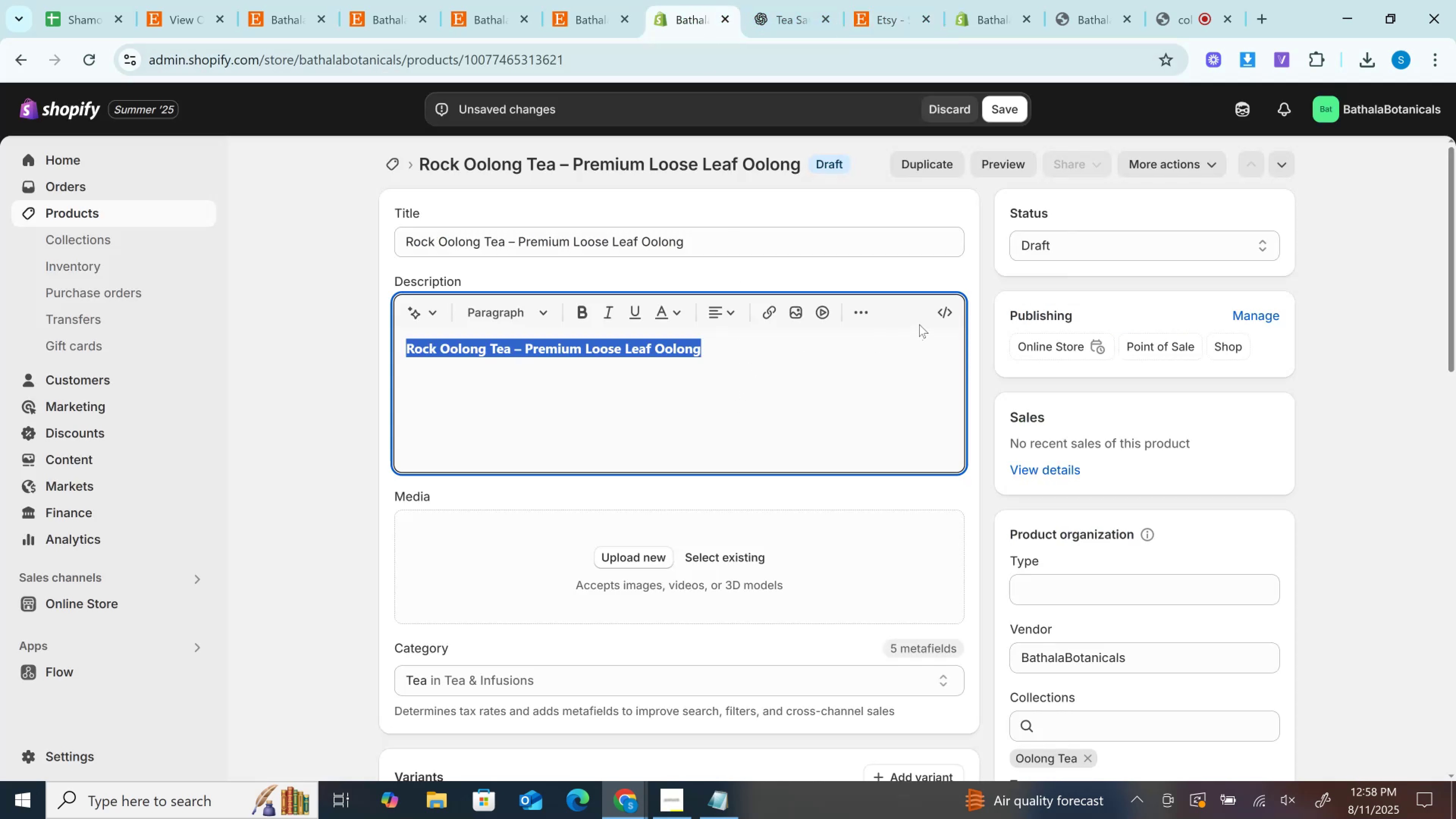 
left_click([941, 308])
 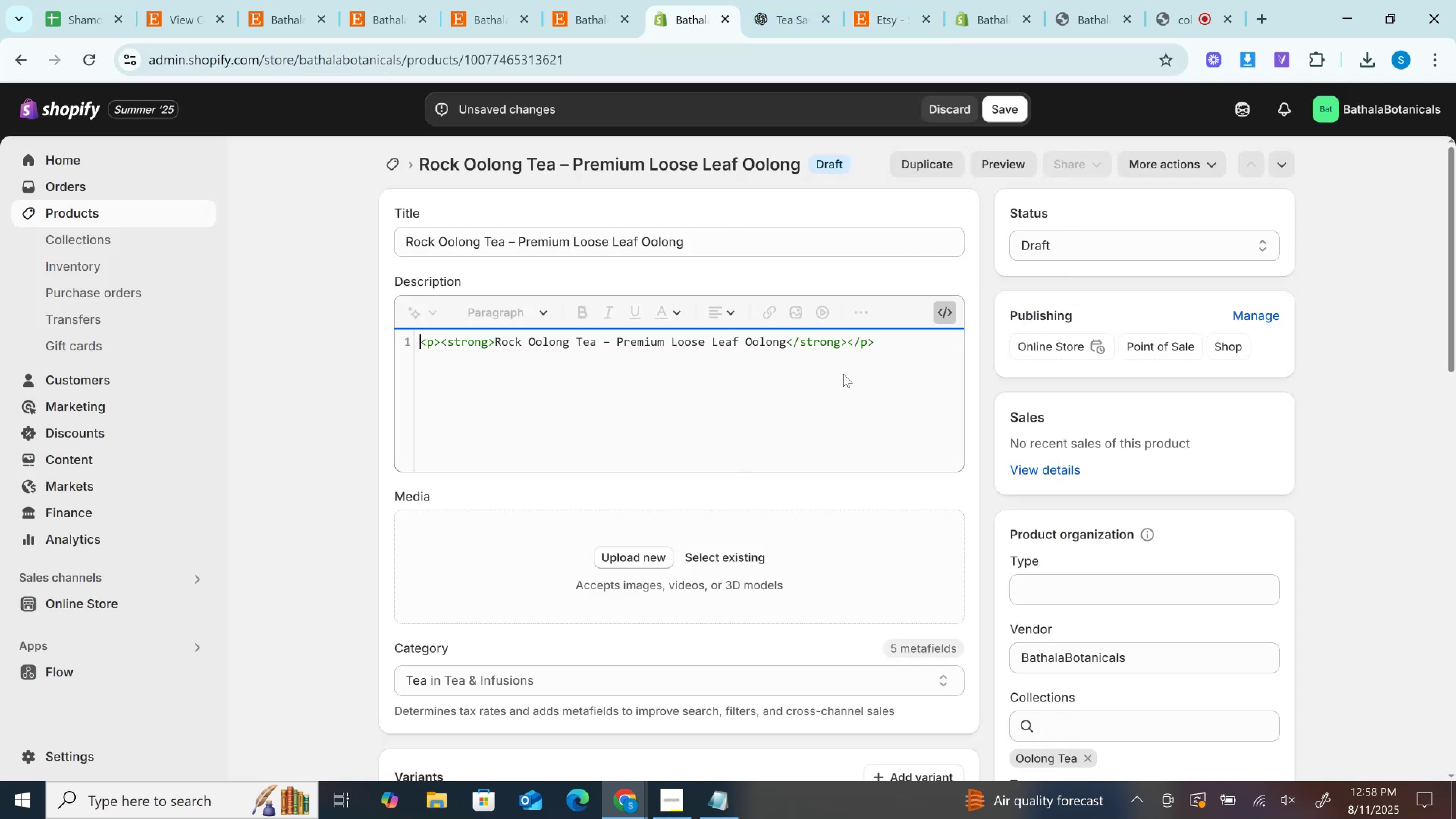 
left_click([843, 374])
 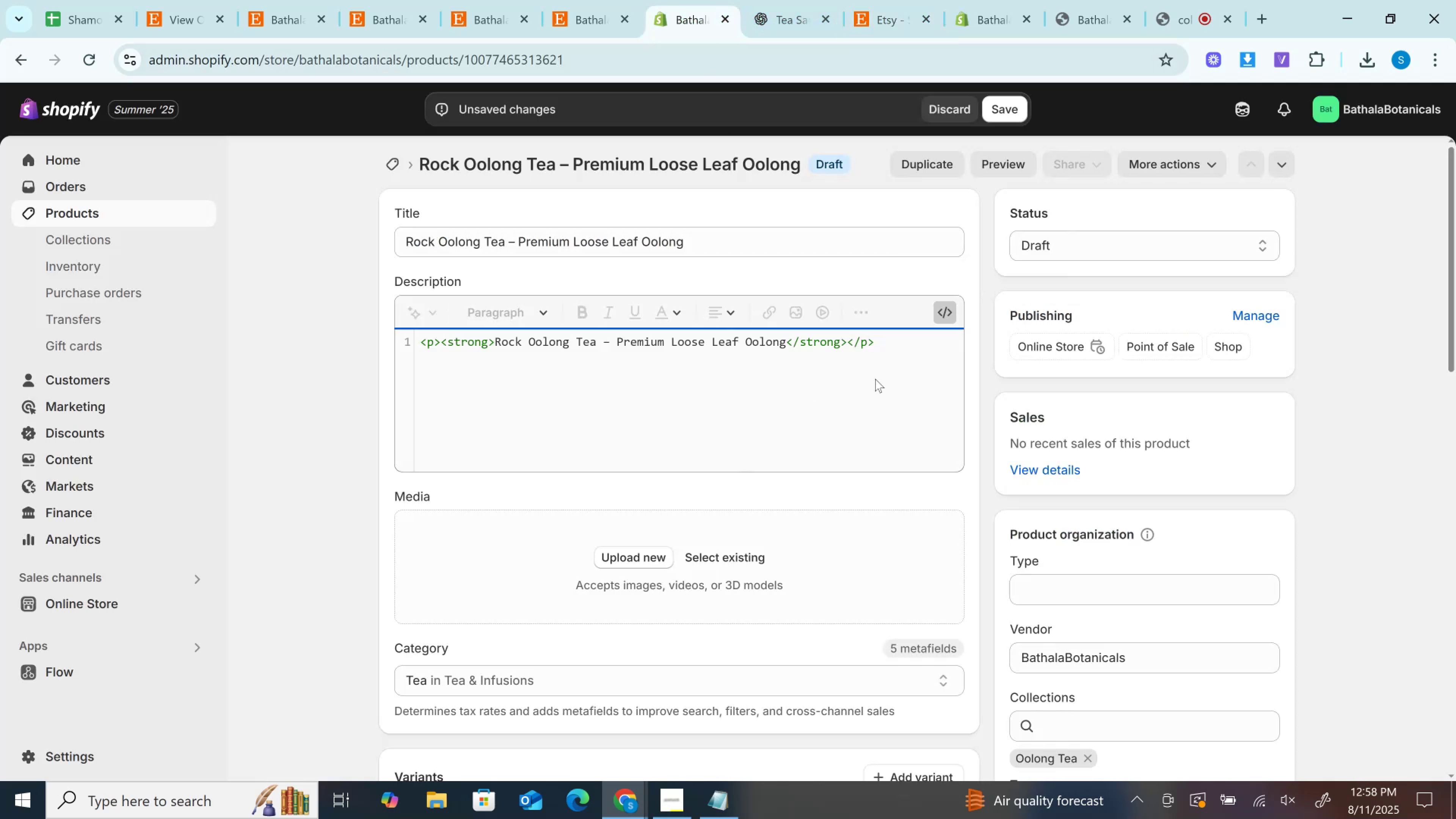 
key(Enter)
 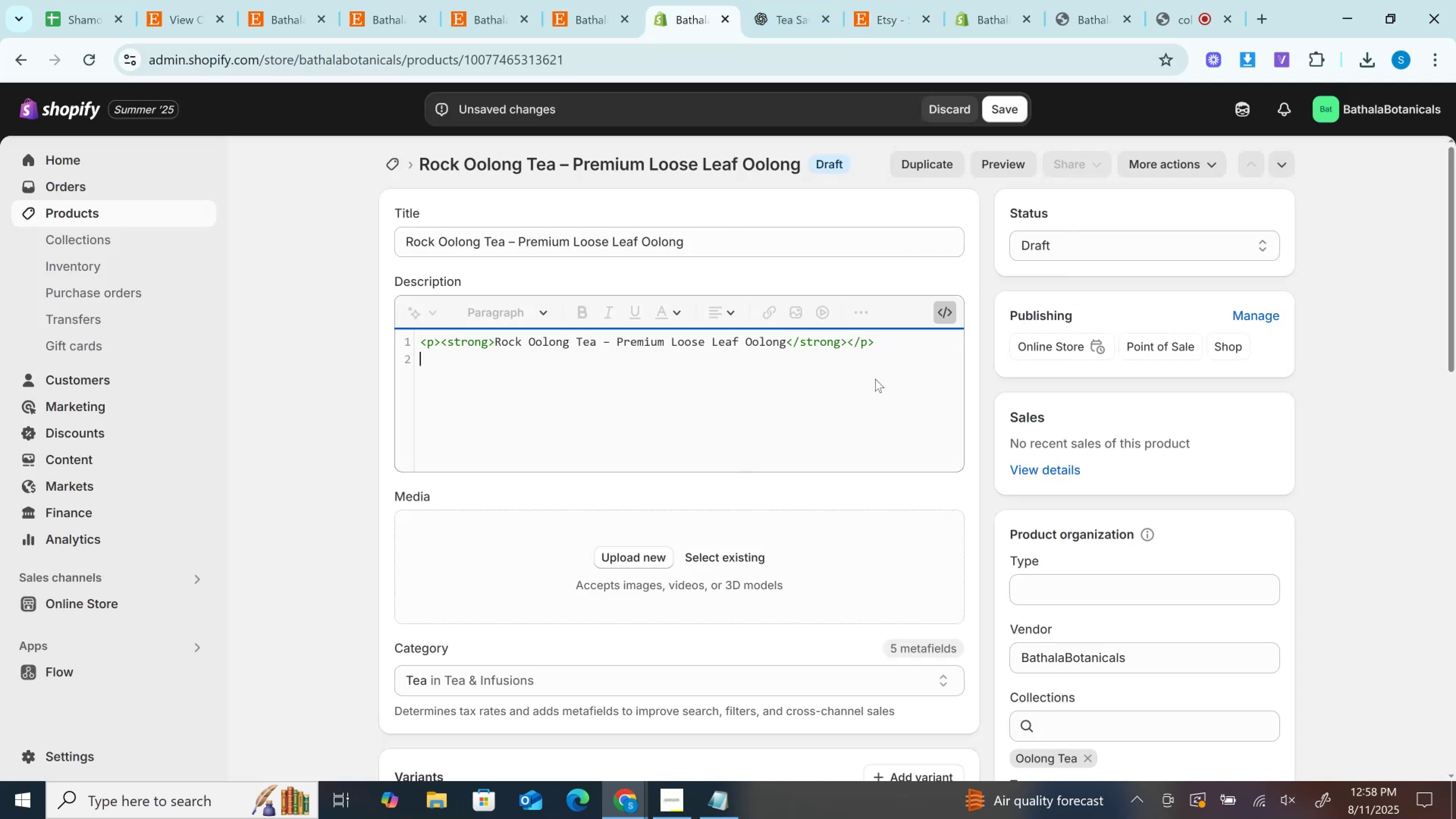 
key(Control+V)
 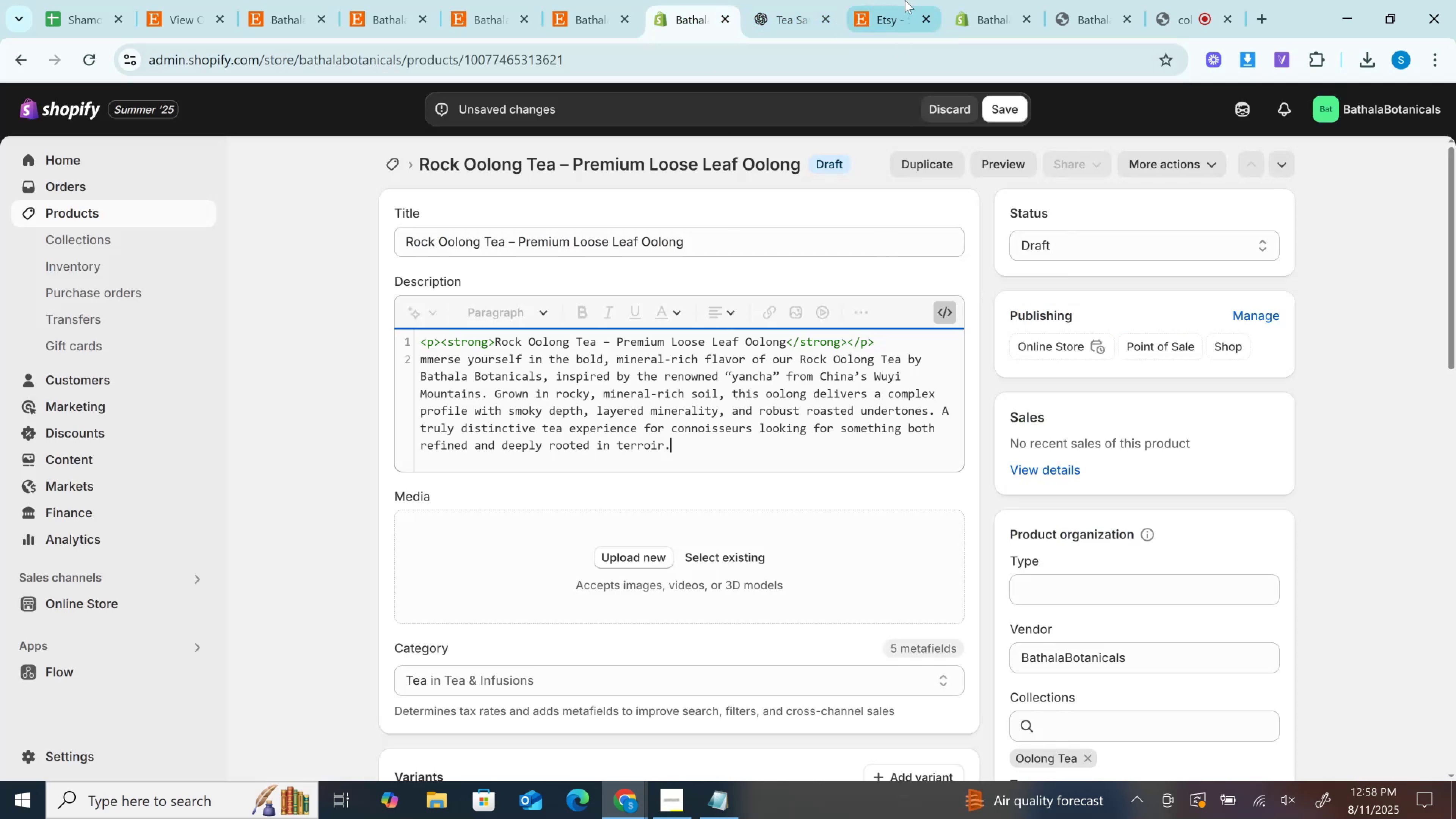 
left_click([826, 0])
 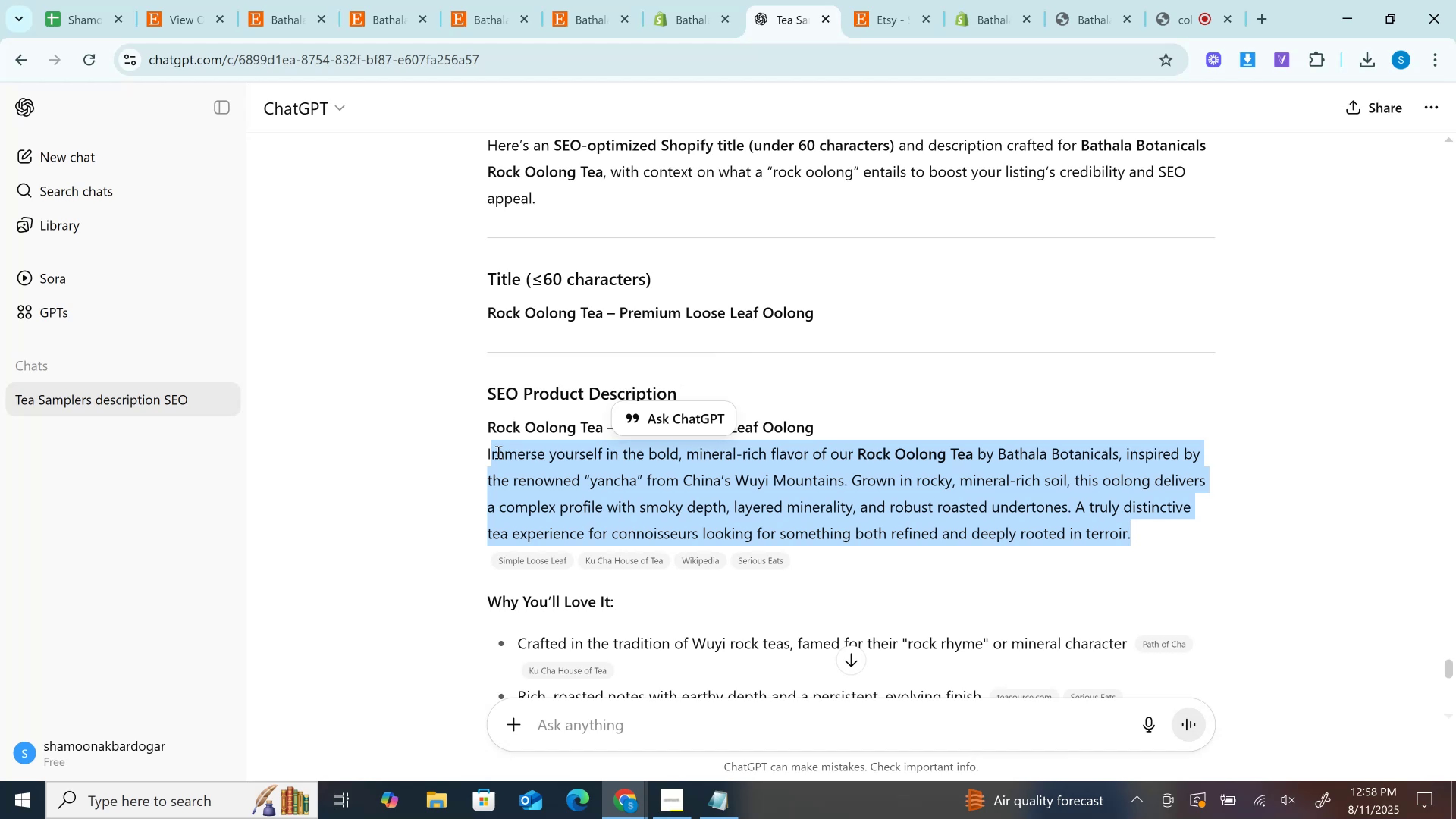 
left_click([490, 454])
 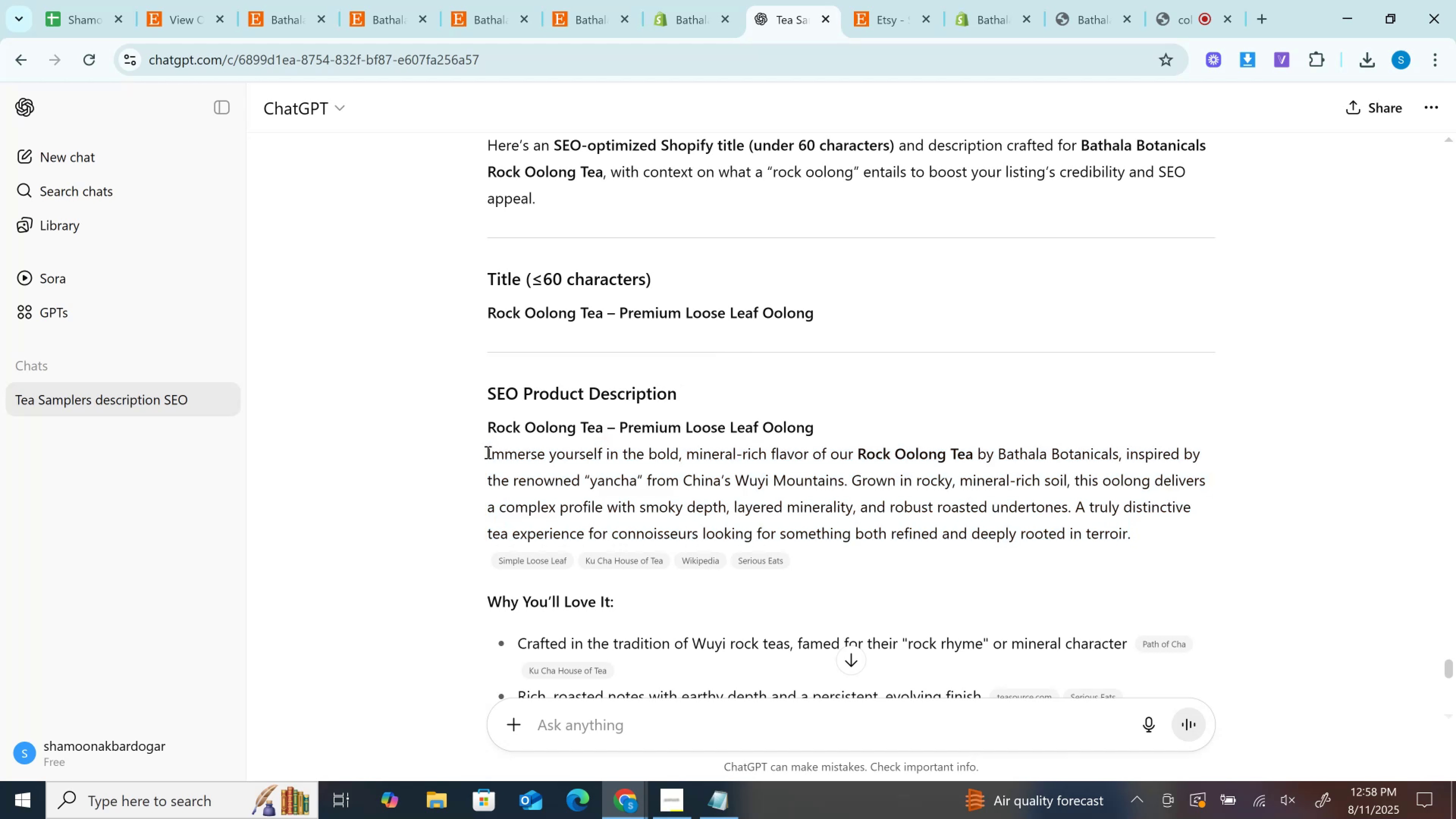 
left_click_drag(start_coordinate=[487, 452], to_coordinate=[1146, 532])
 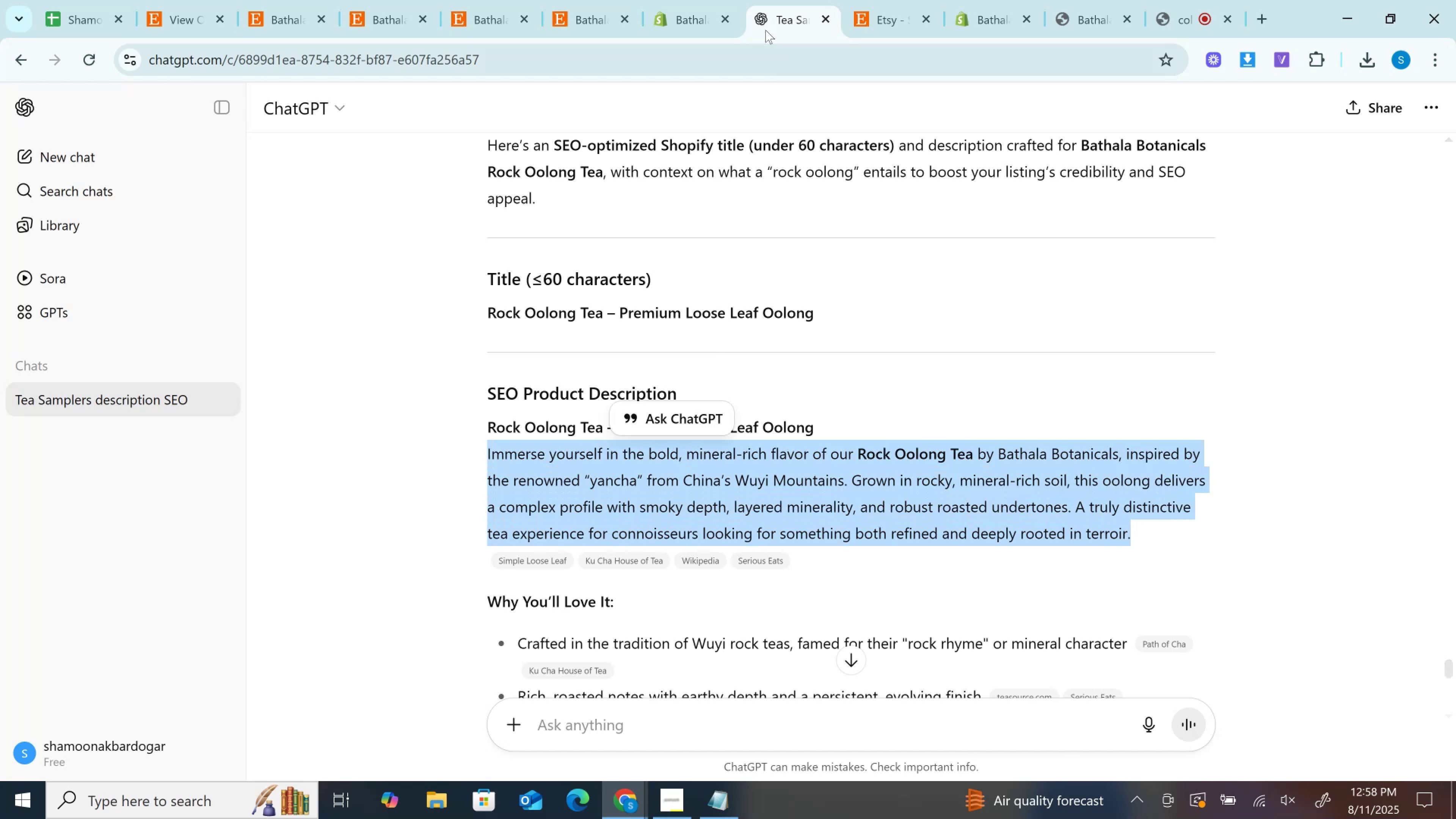 
key(Control+C)
 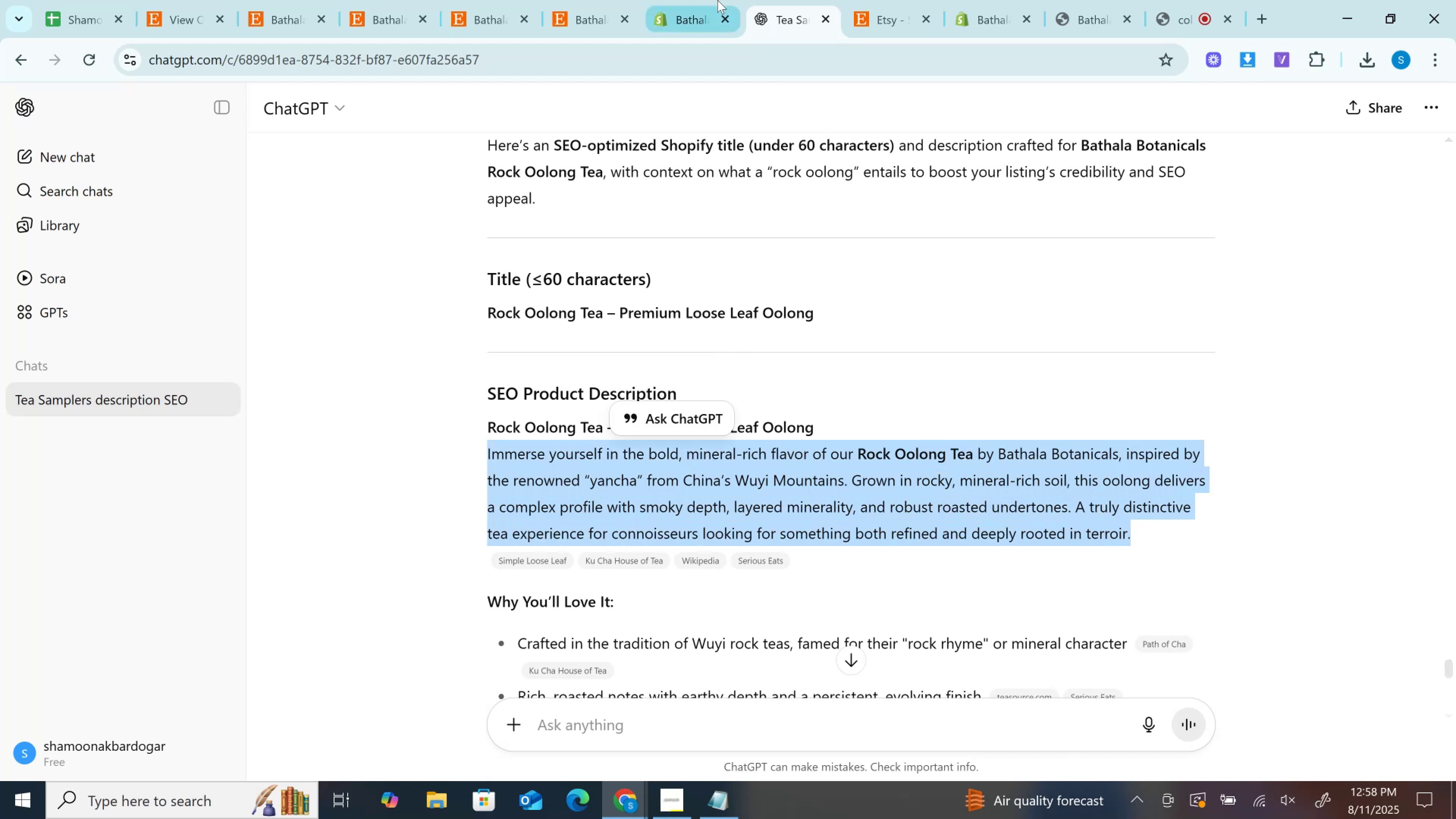 
left_click([714, 0])
 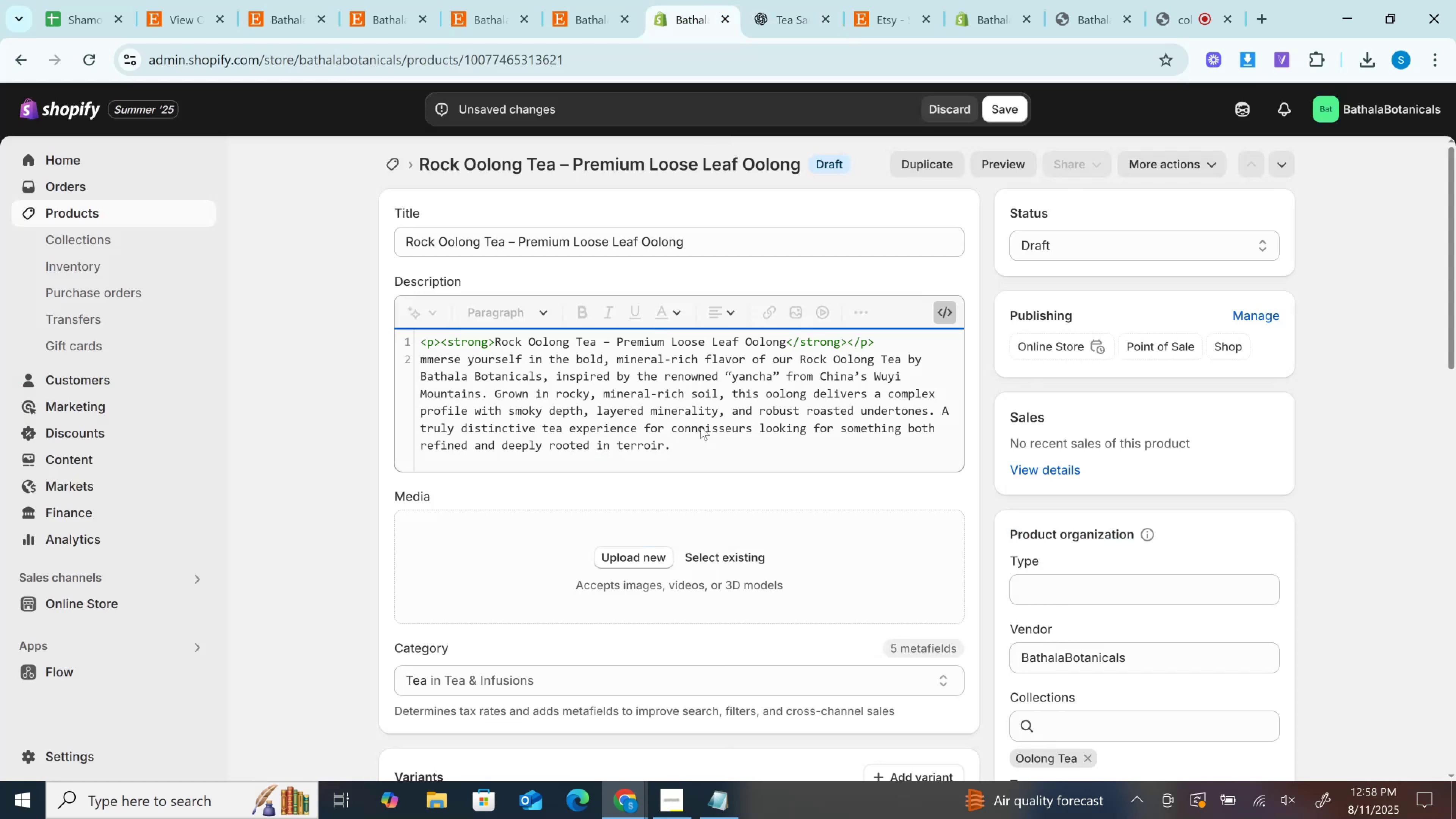 
left_click_drag(start_coordinate=[715, 441], to_coordinate=[353, 360])
 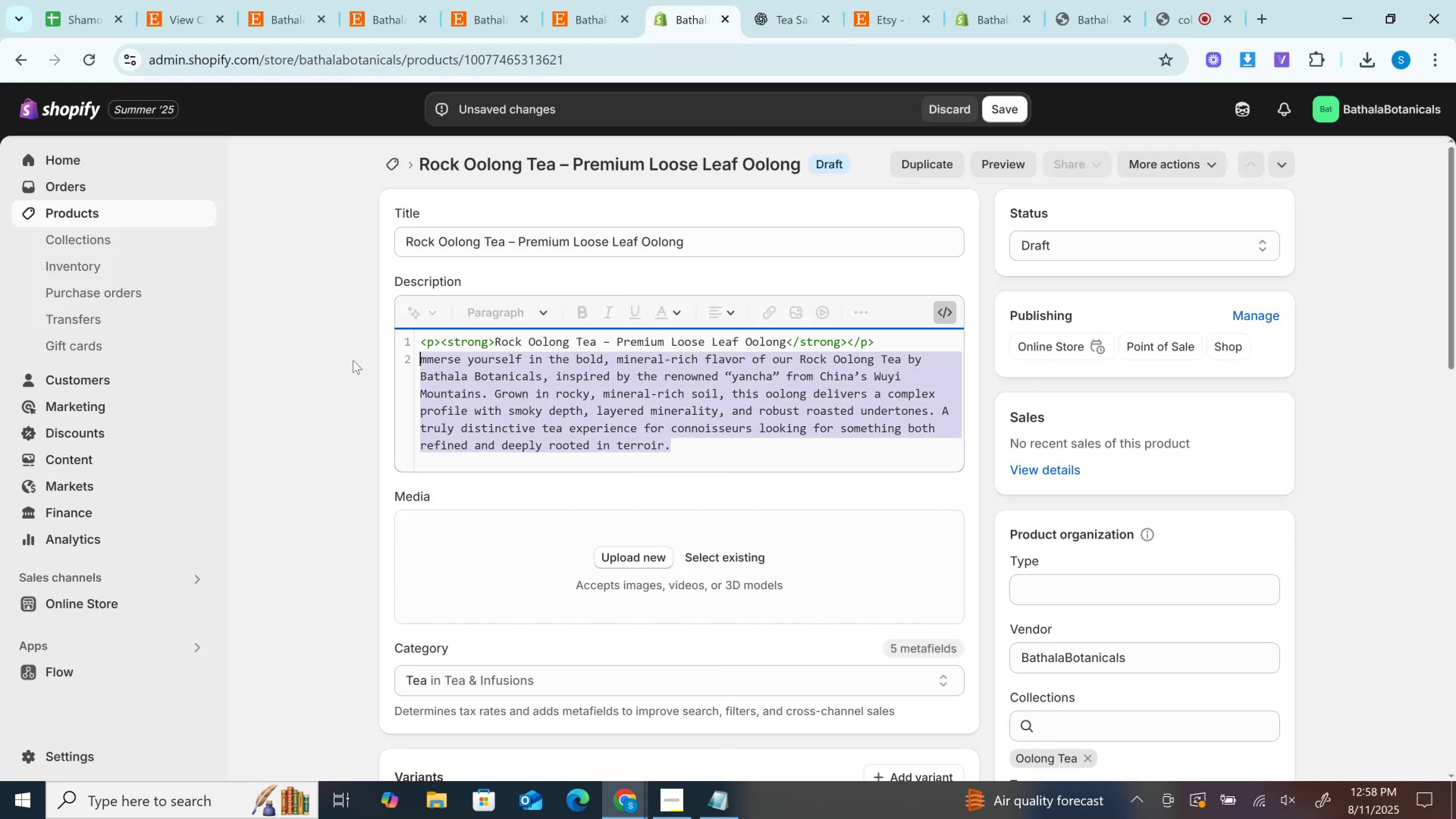 
key(Control+V)
 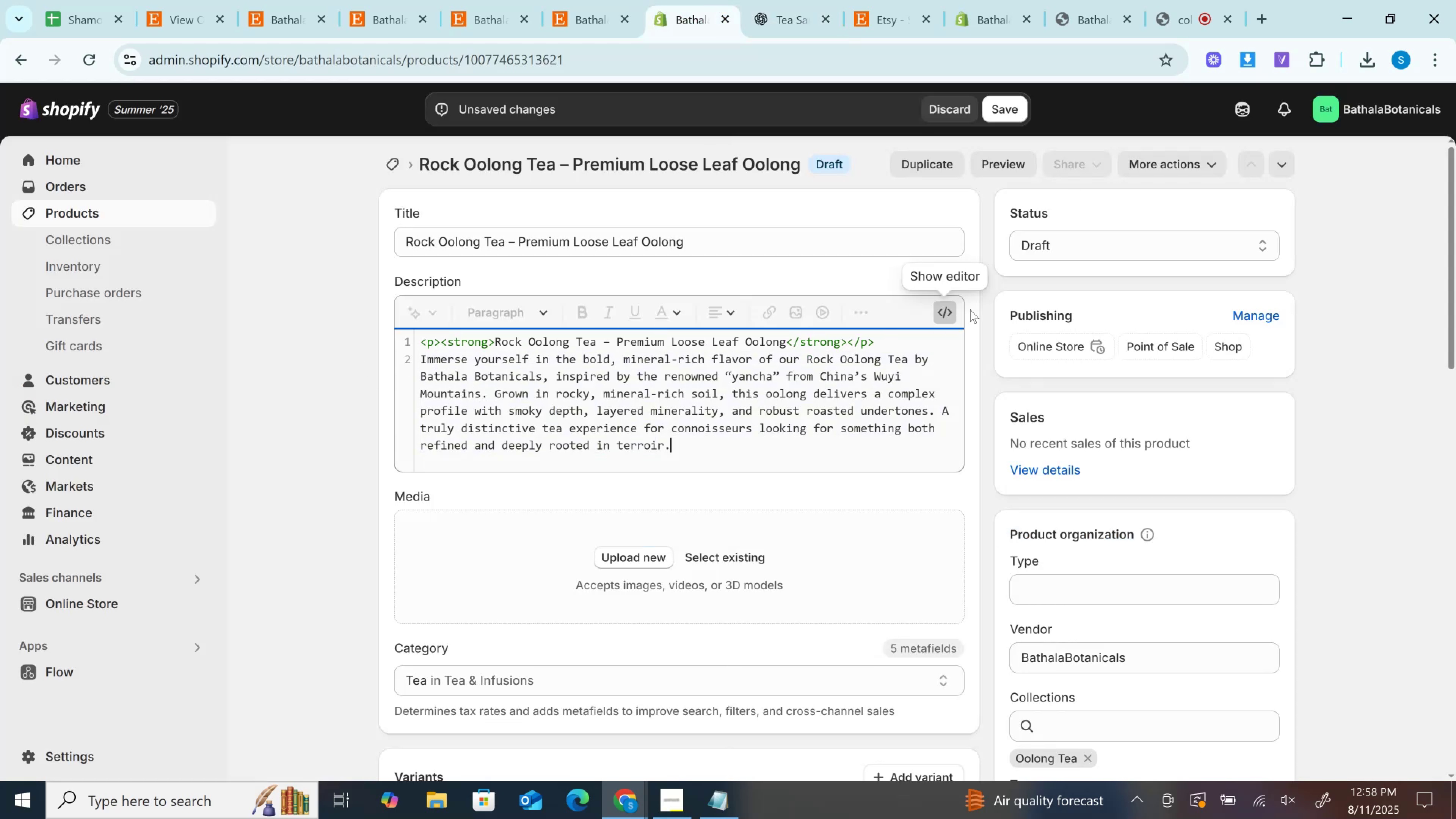 
left_click([950, 306])
 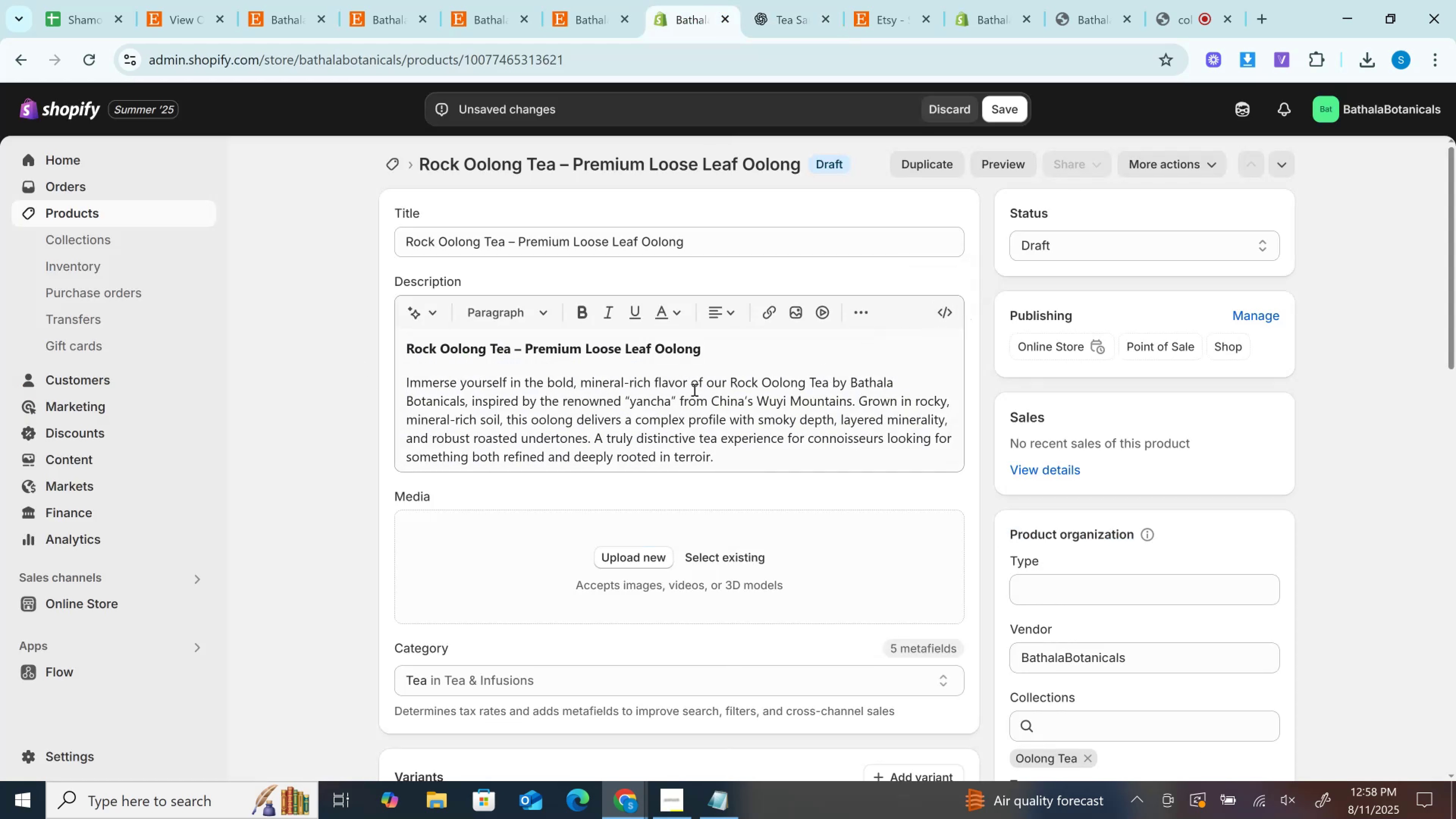 
left_click_drag(start_coordinate=[729, 383], to_coordinate=[833, 376])
 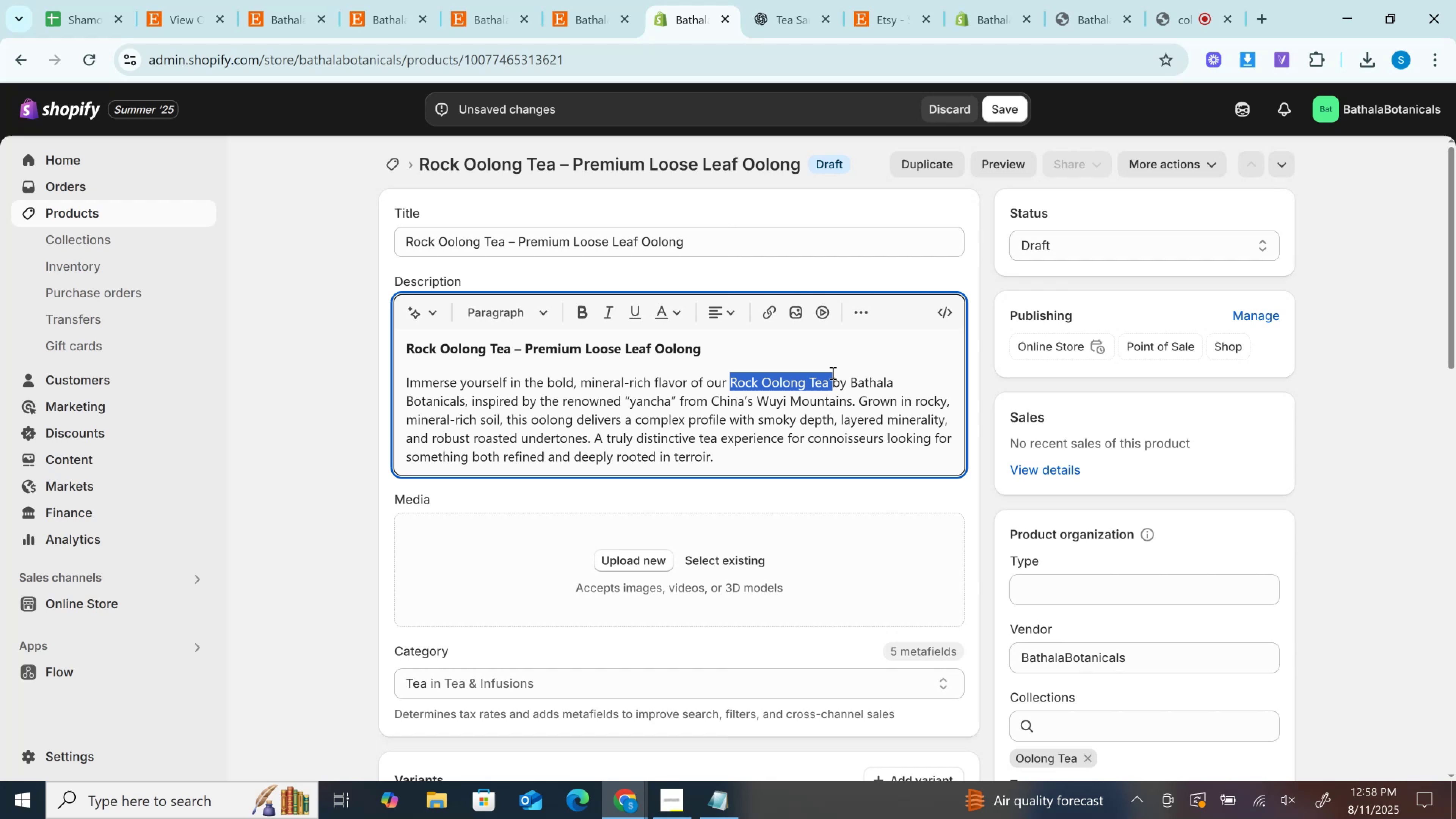 
key(Control+V)
 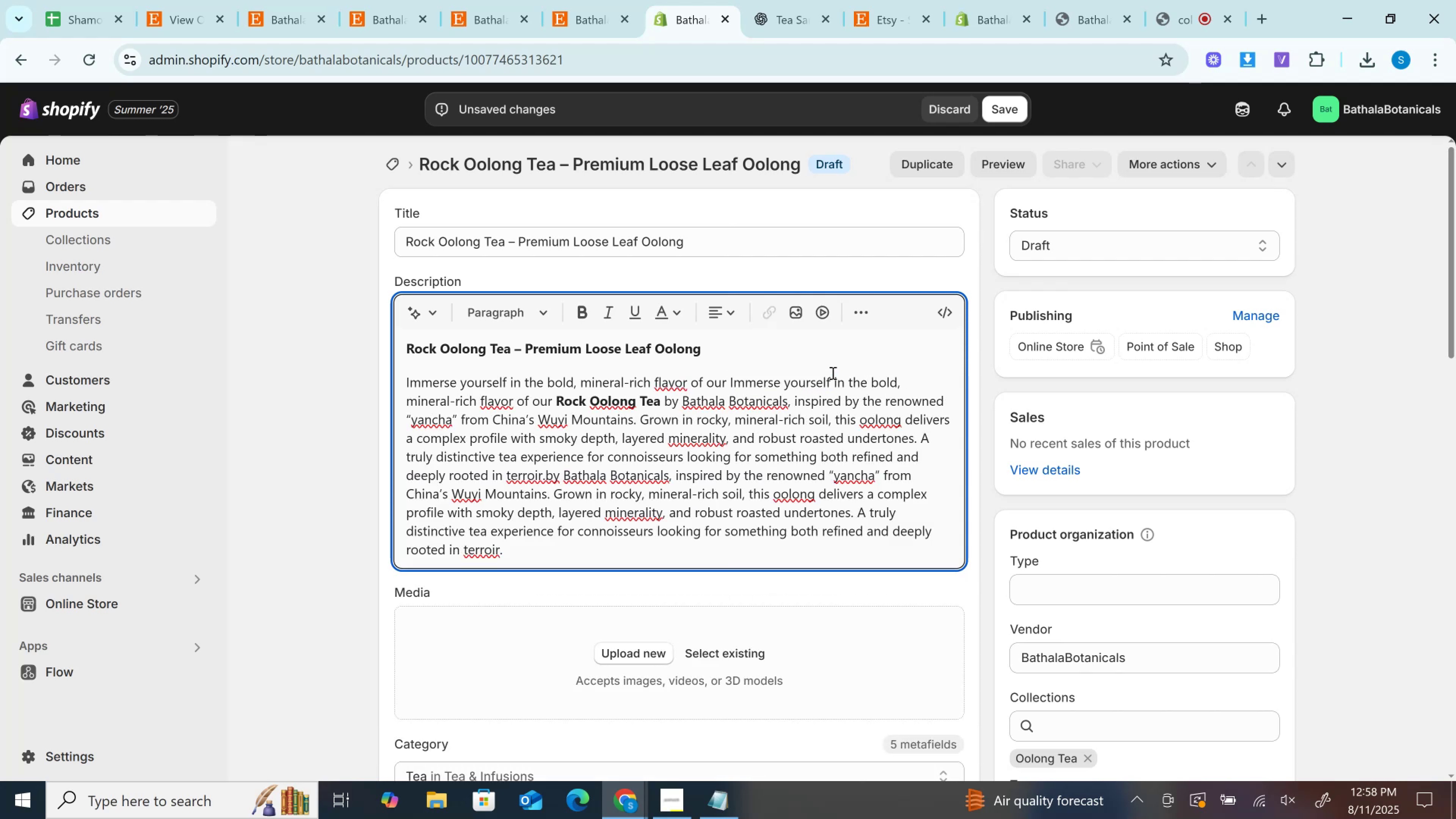 
key(Control+Z)
 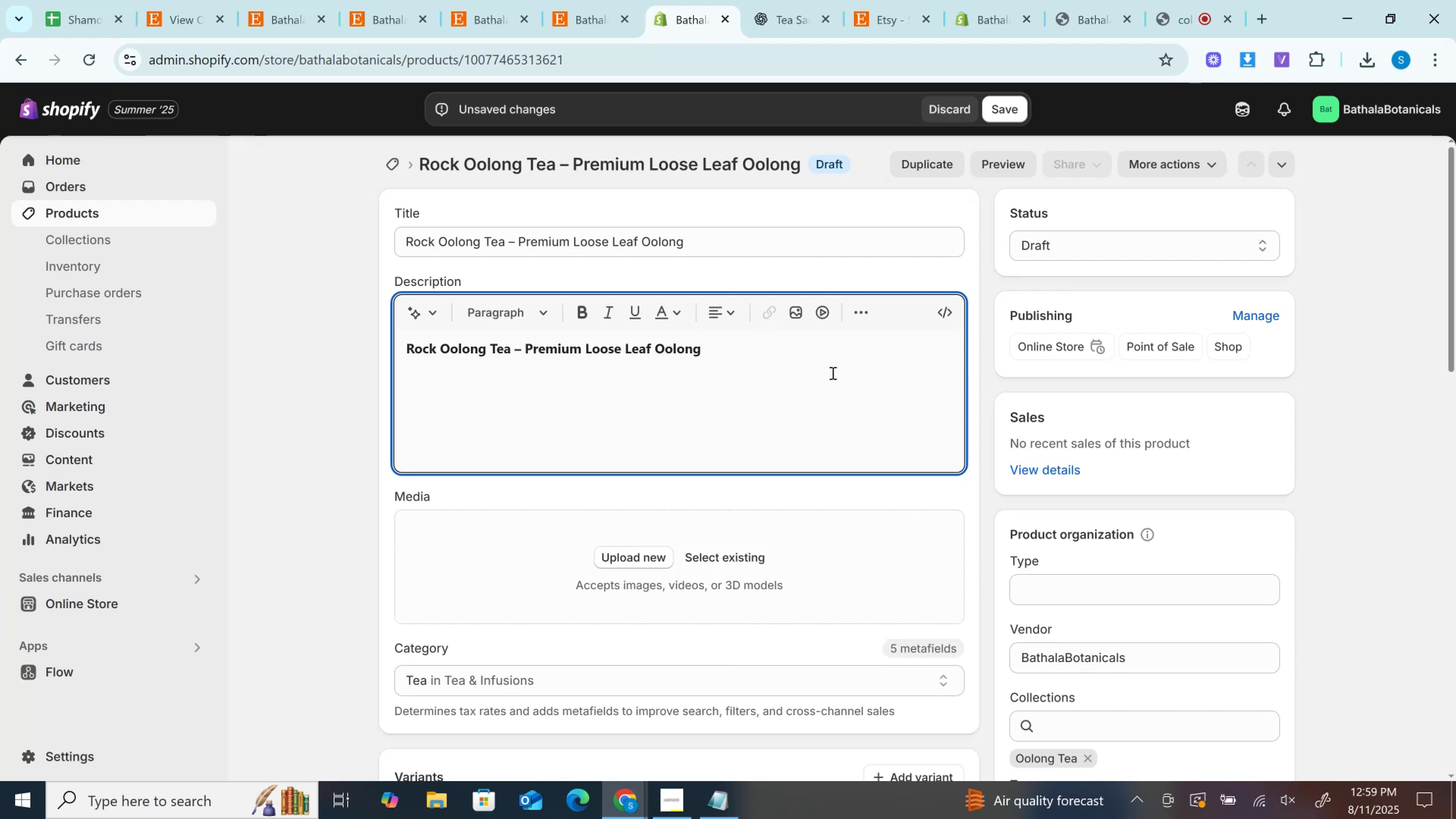 
key(Control+B)
 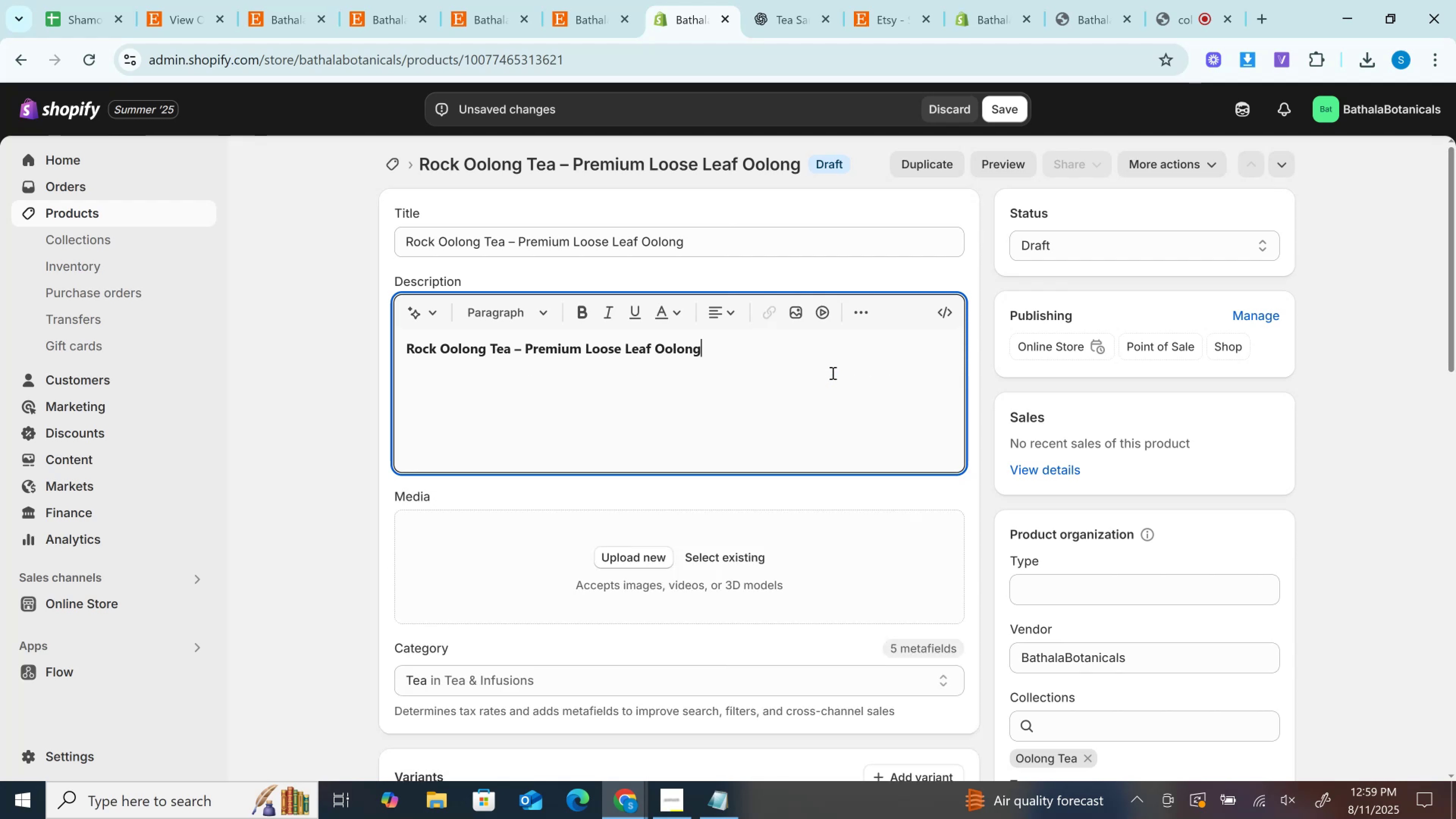 
key(Control+ControlLeft)
 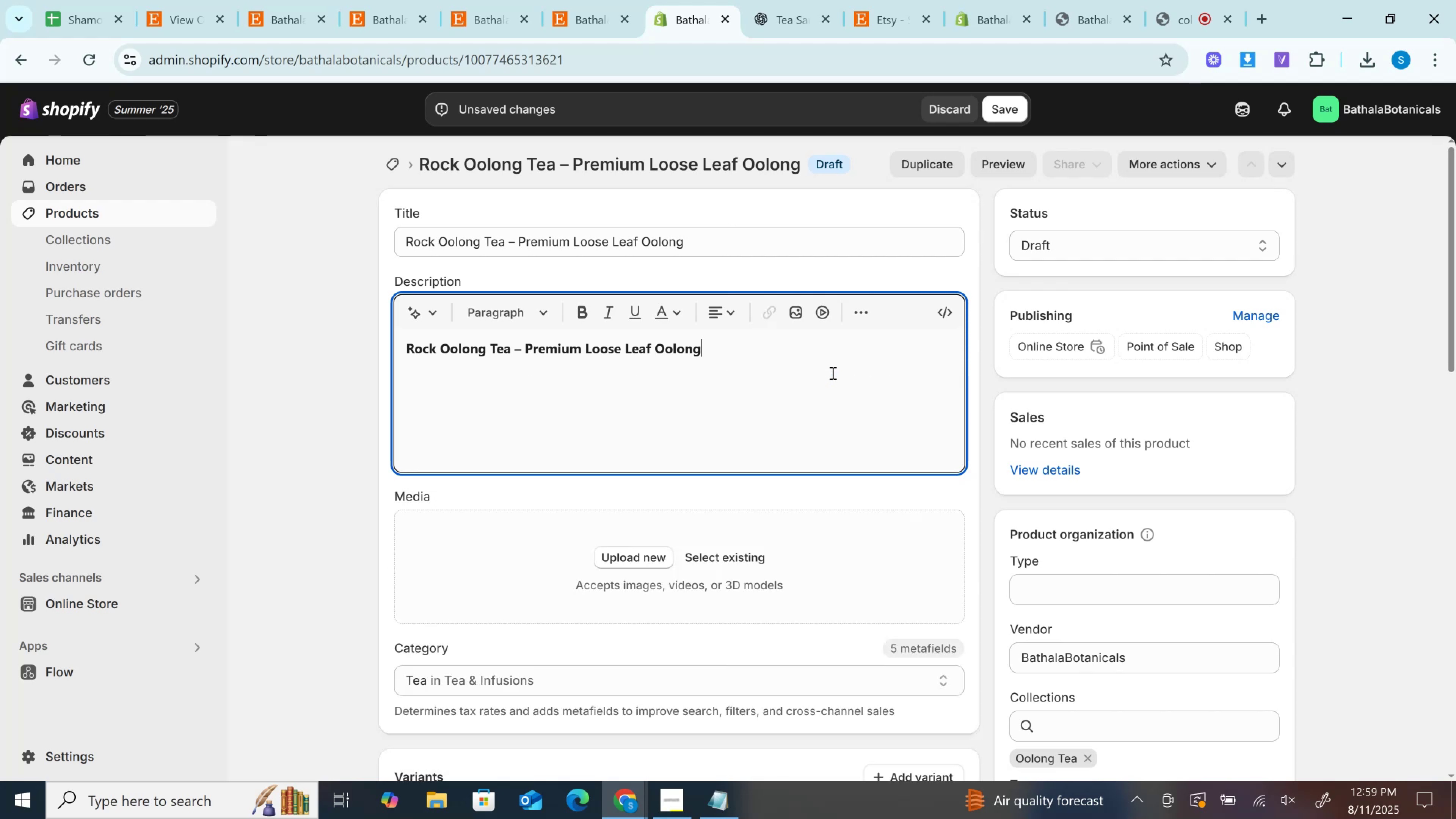 
key(Control+Z)
 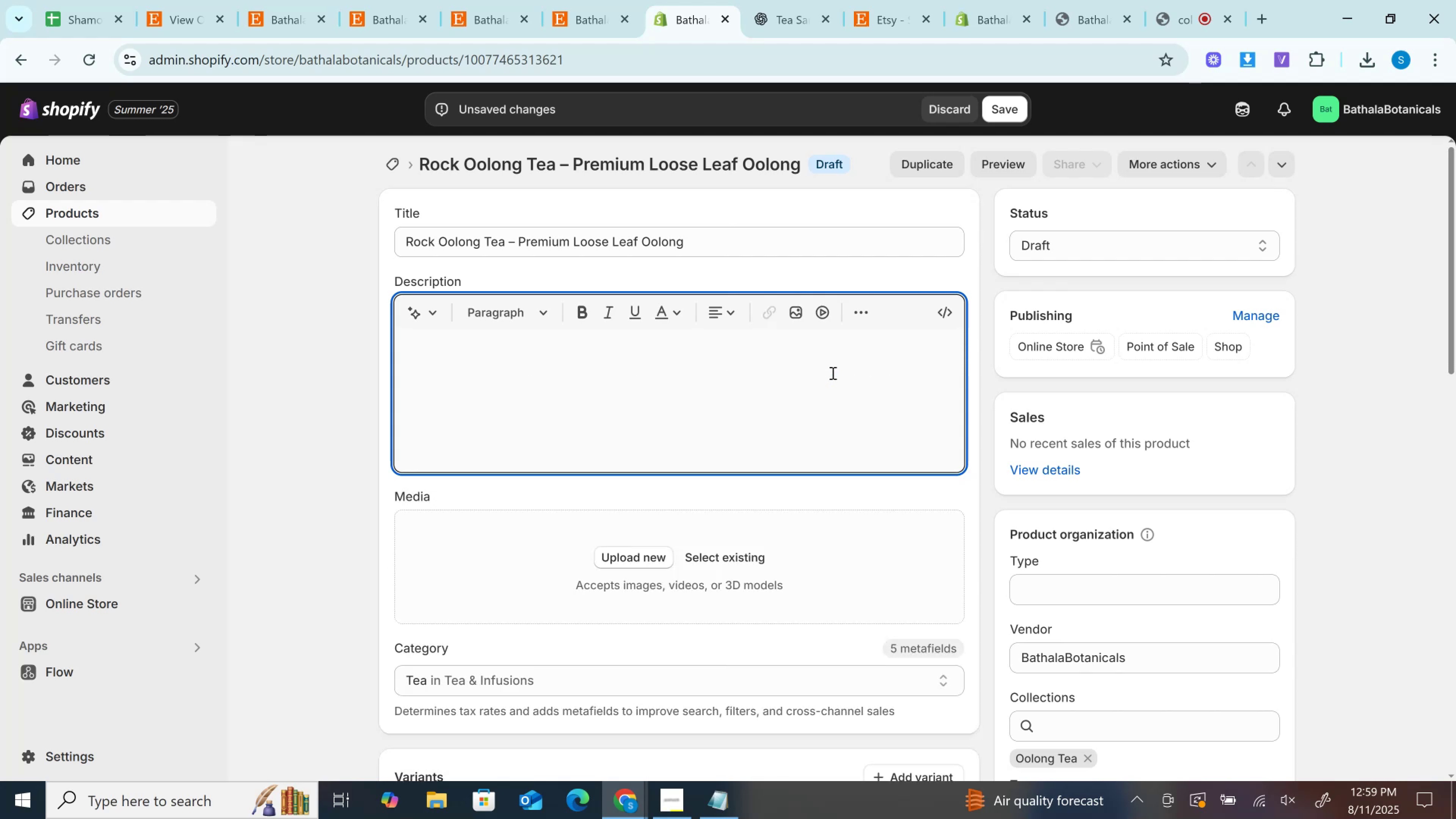 
key(Control+Y)
 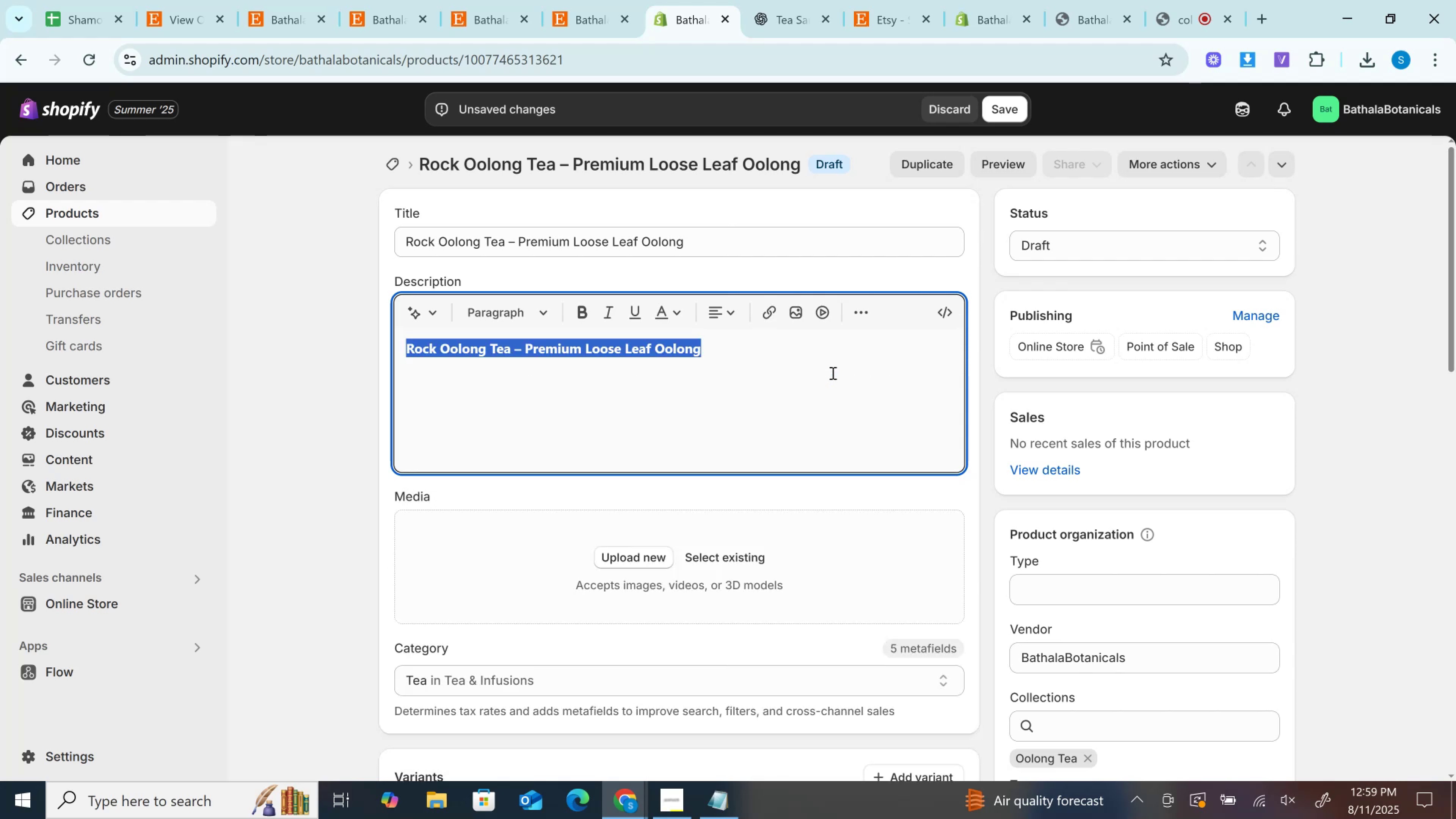 
key(Control+Y)
 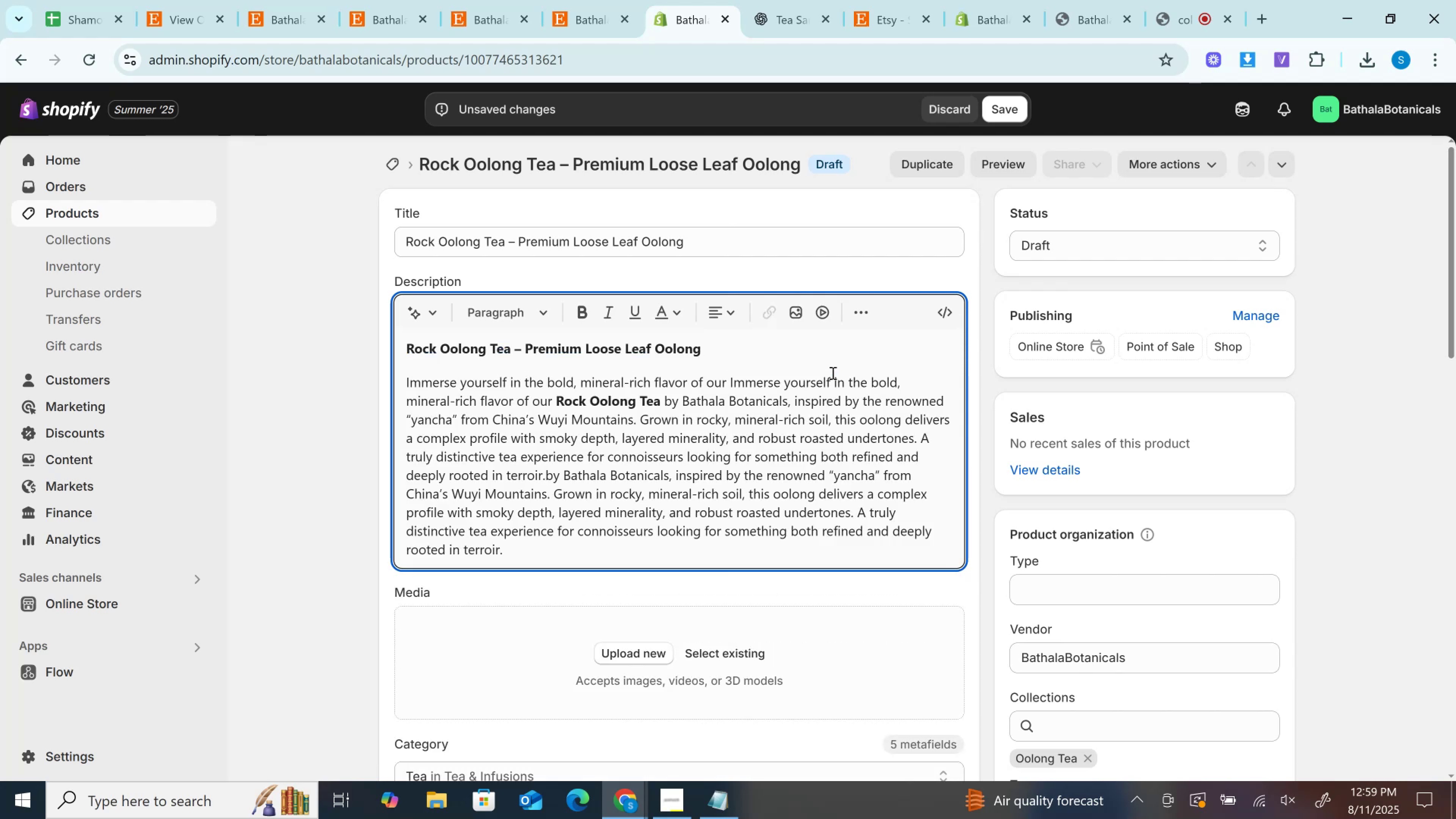 
key(Control+Y)
 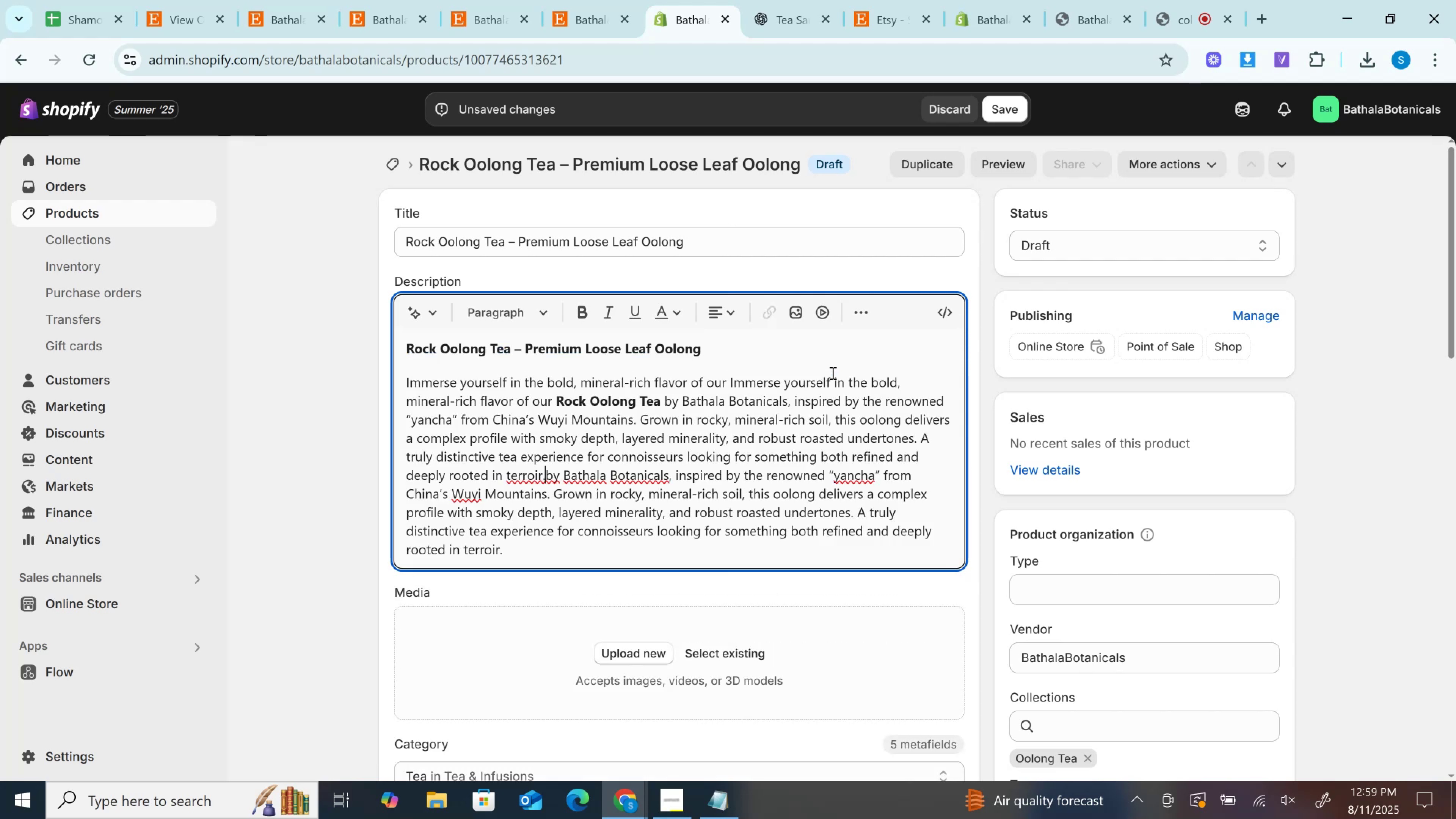 
key(Control+Z)
 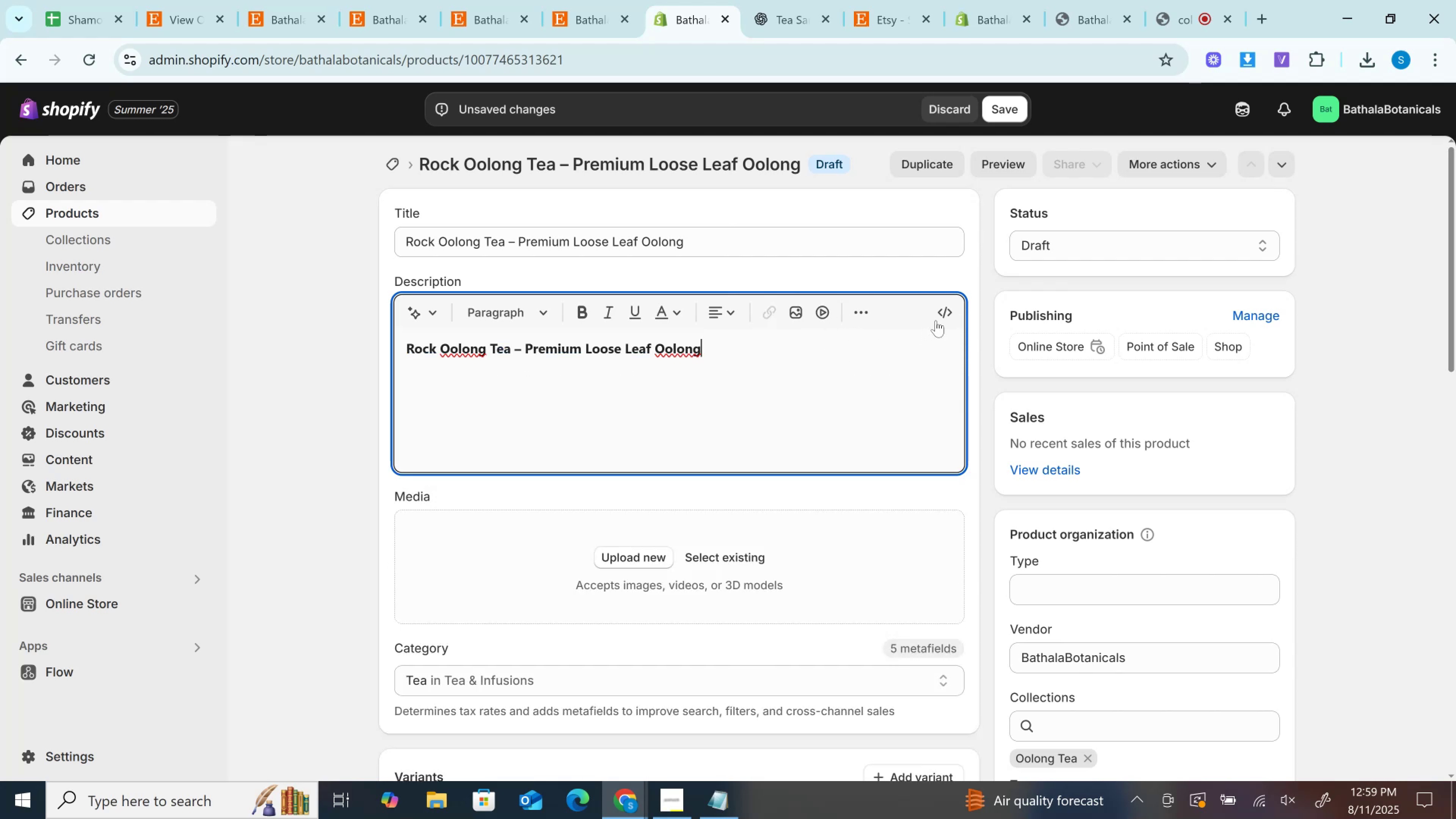 
double_click([785, 400])
 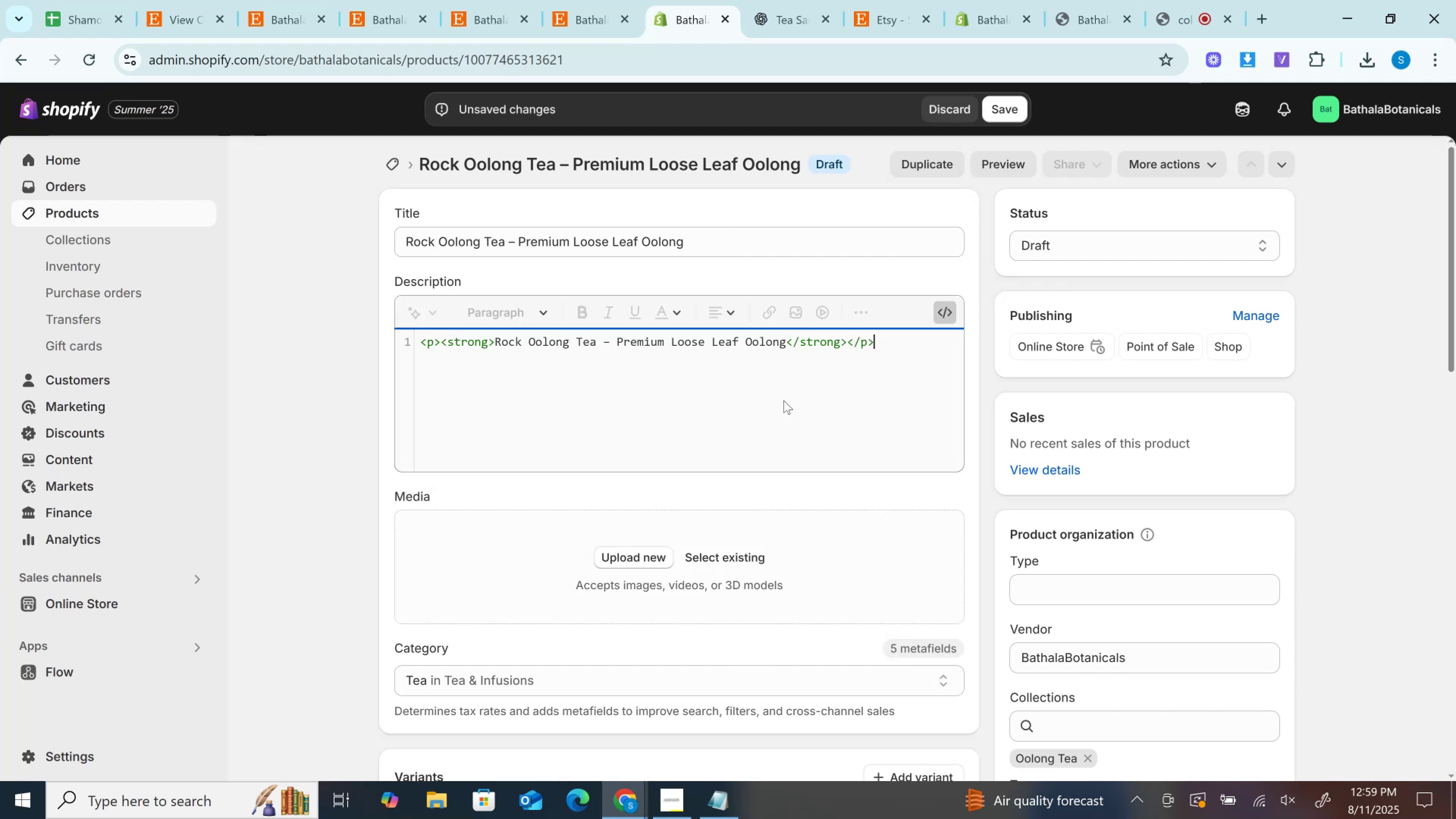 
key(Control+ControlLeft)
 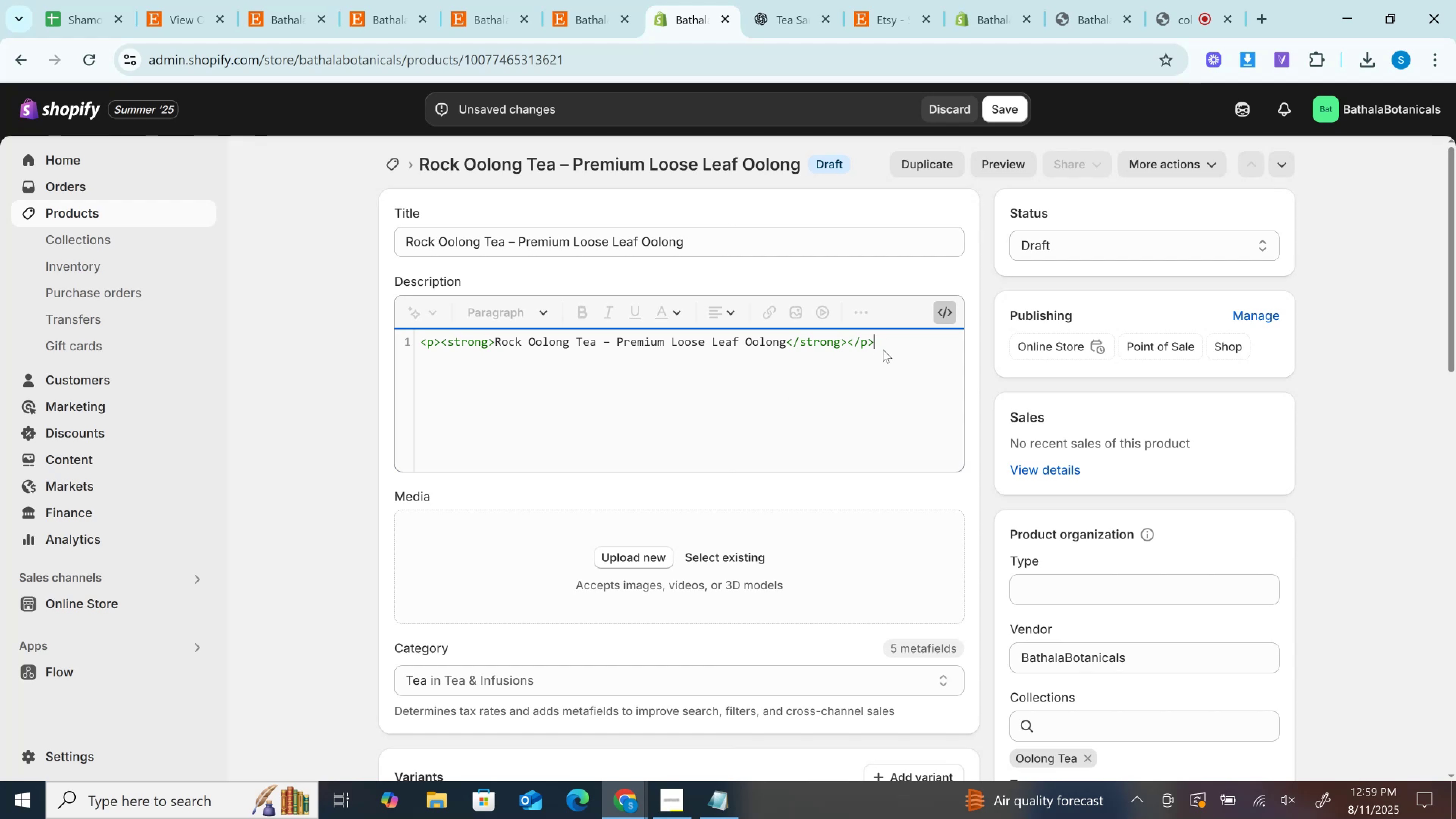 
key(Enter)
 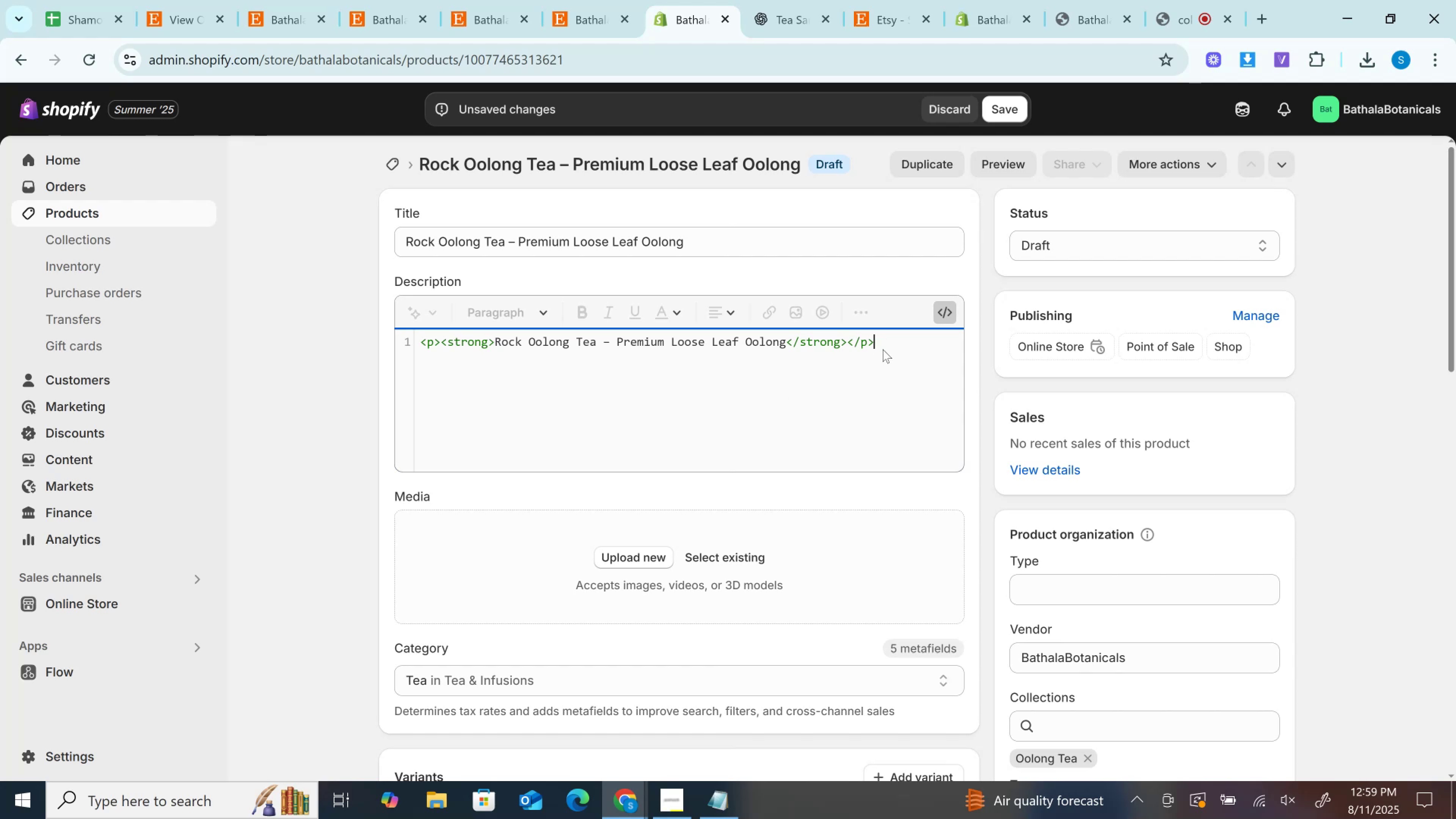 
key(Control+V)
 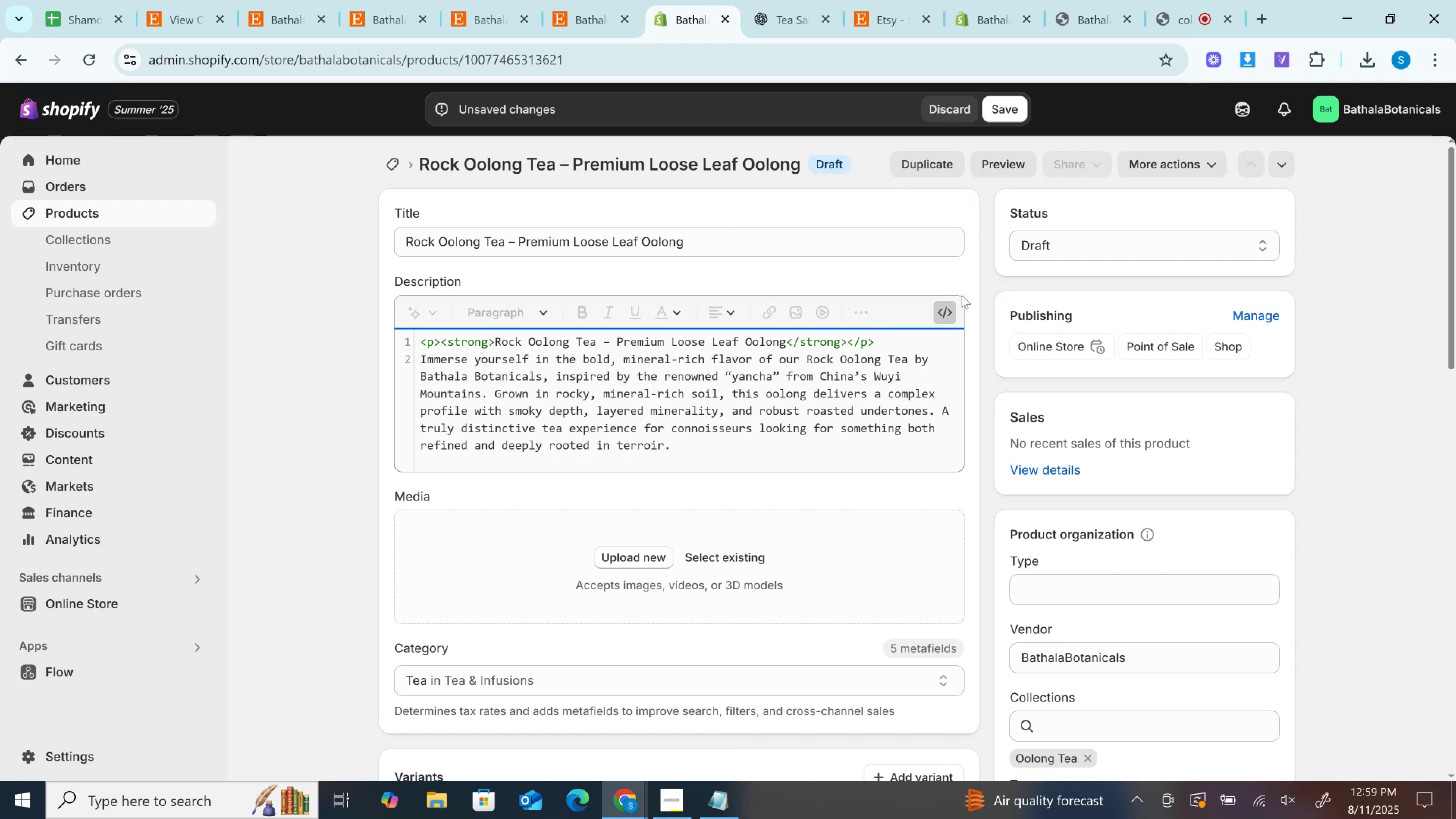 
left_click([952, 310])
 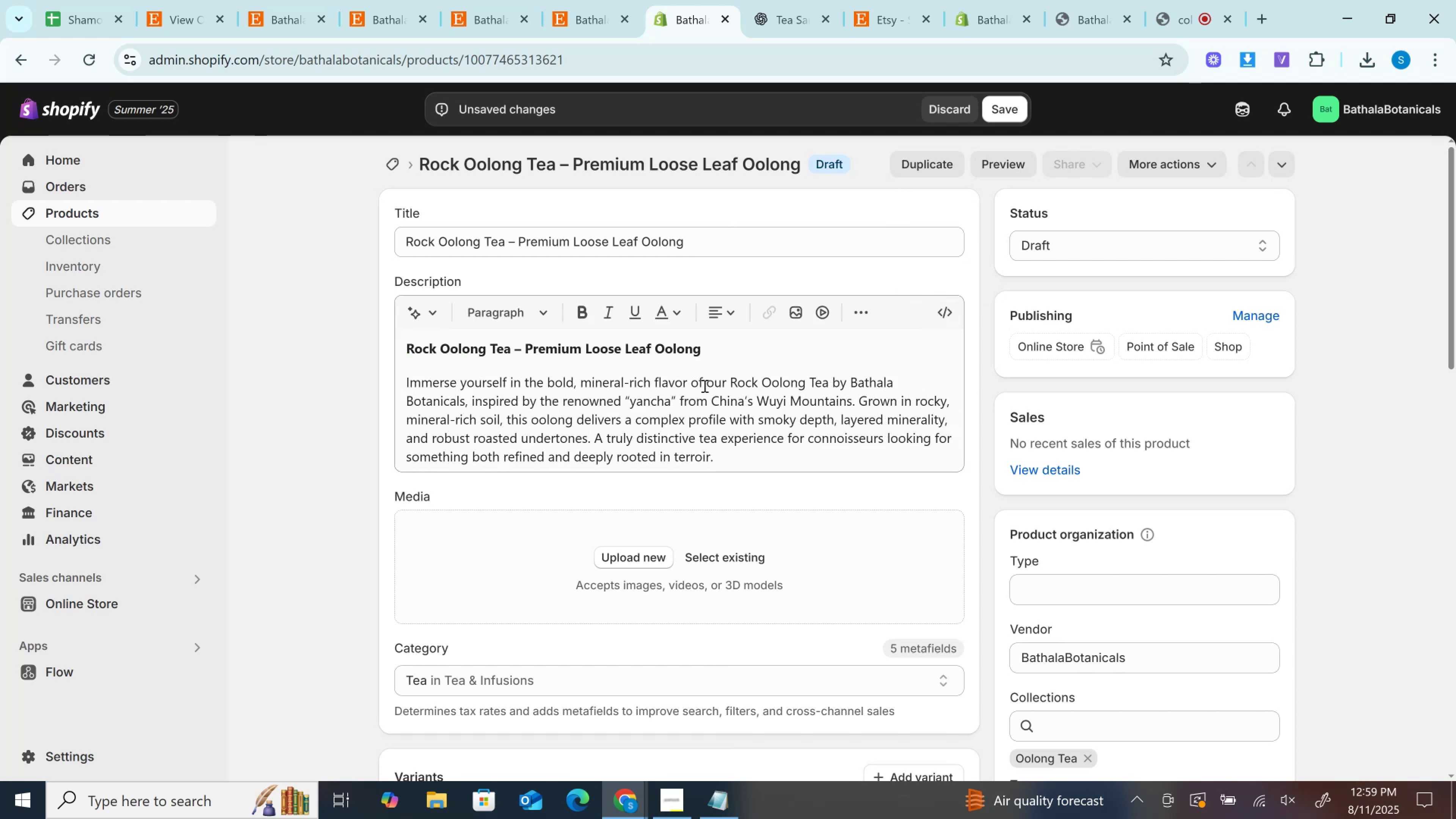 
left_click_drag(start_coordinate=[730, 386], to_coordinate=[828, 378])
 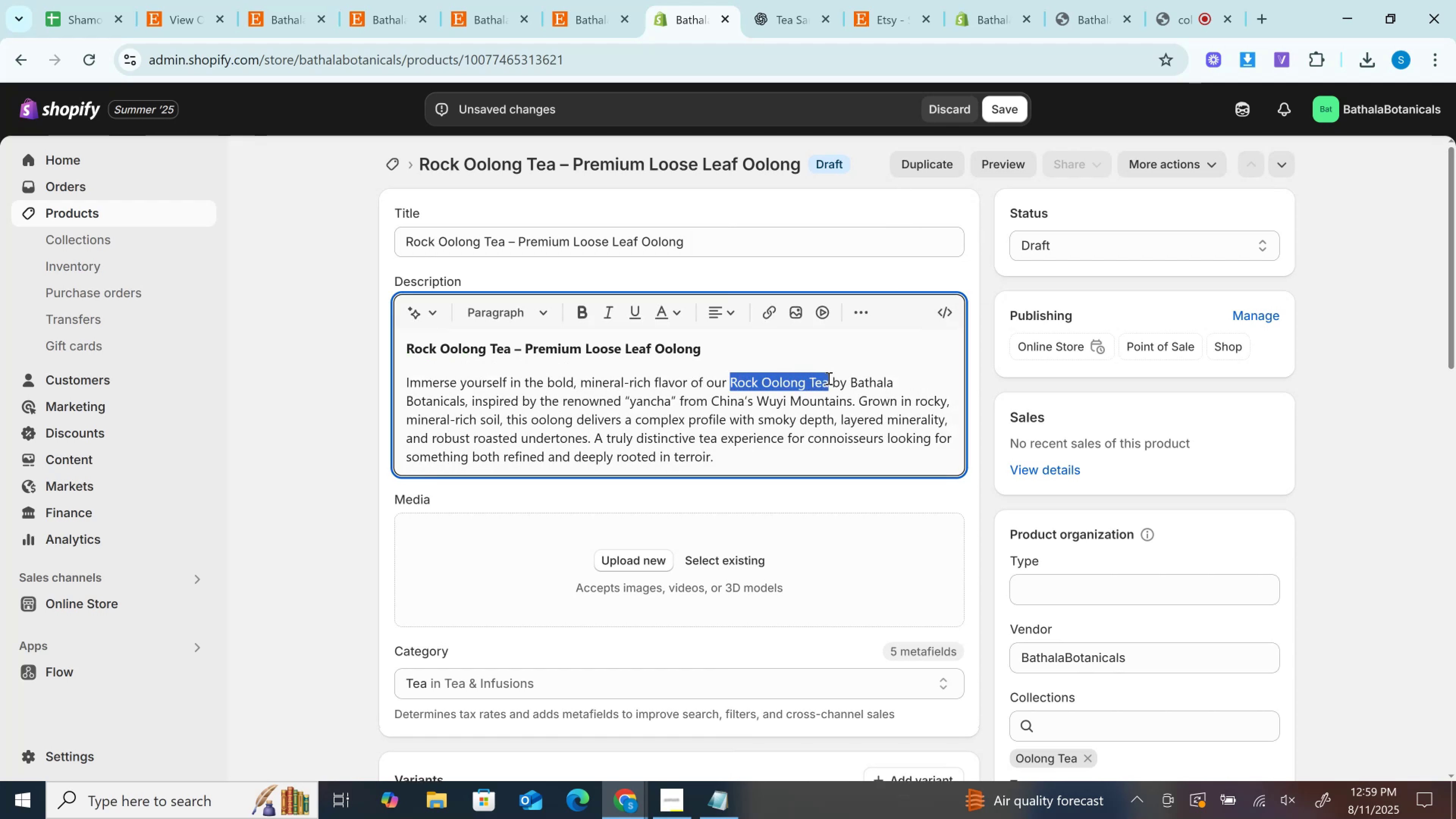 
key(Control+B)
 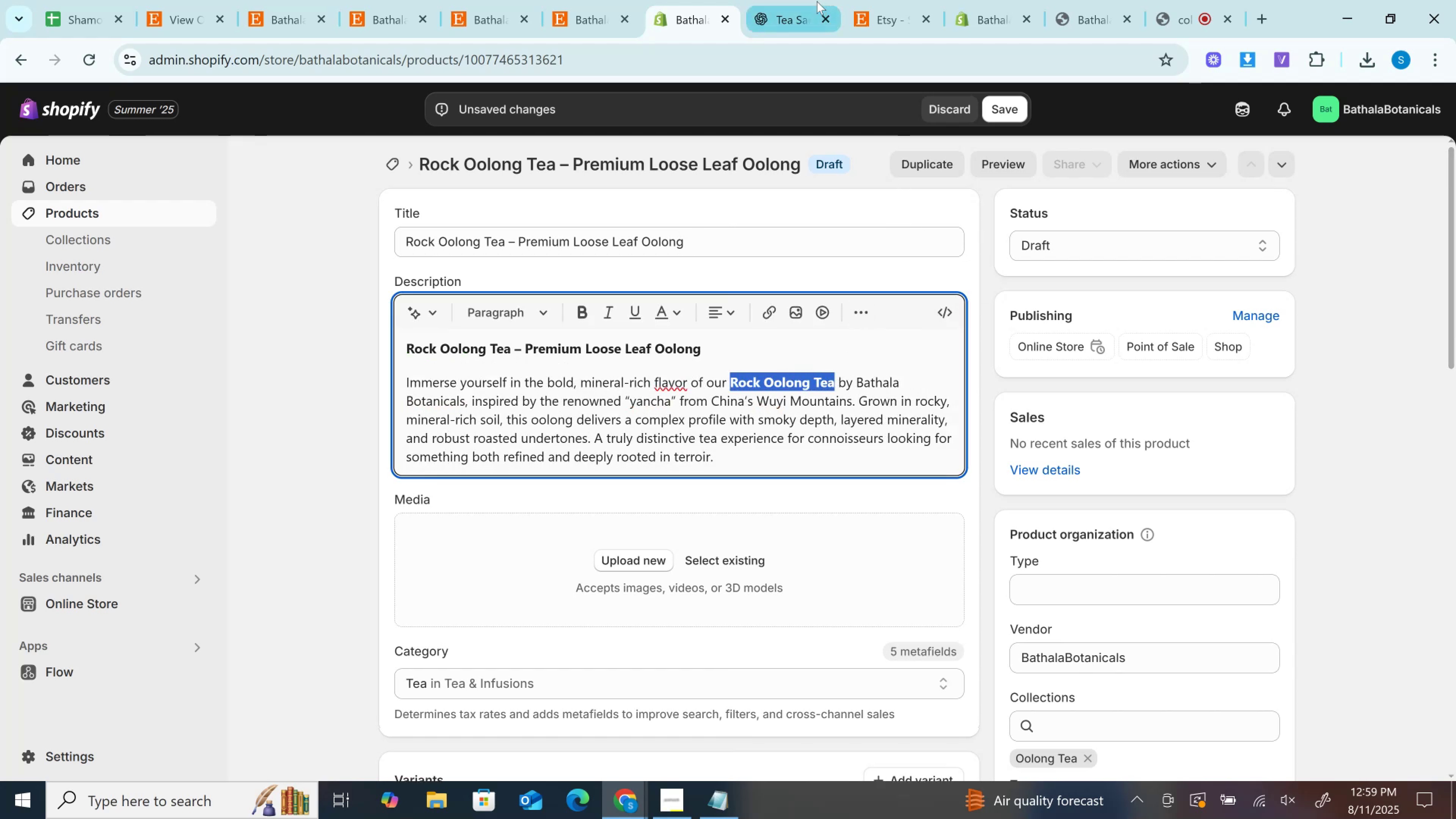 
left_click([817, 1])
 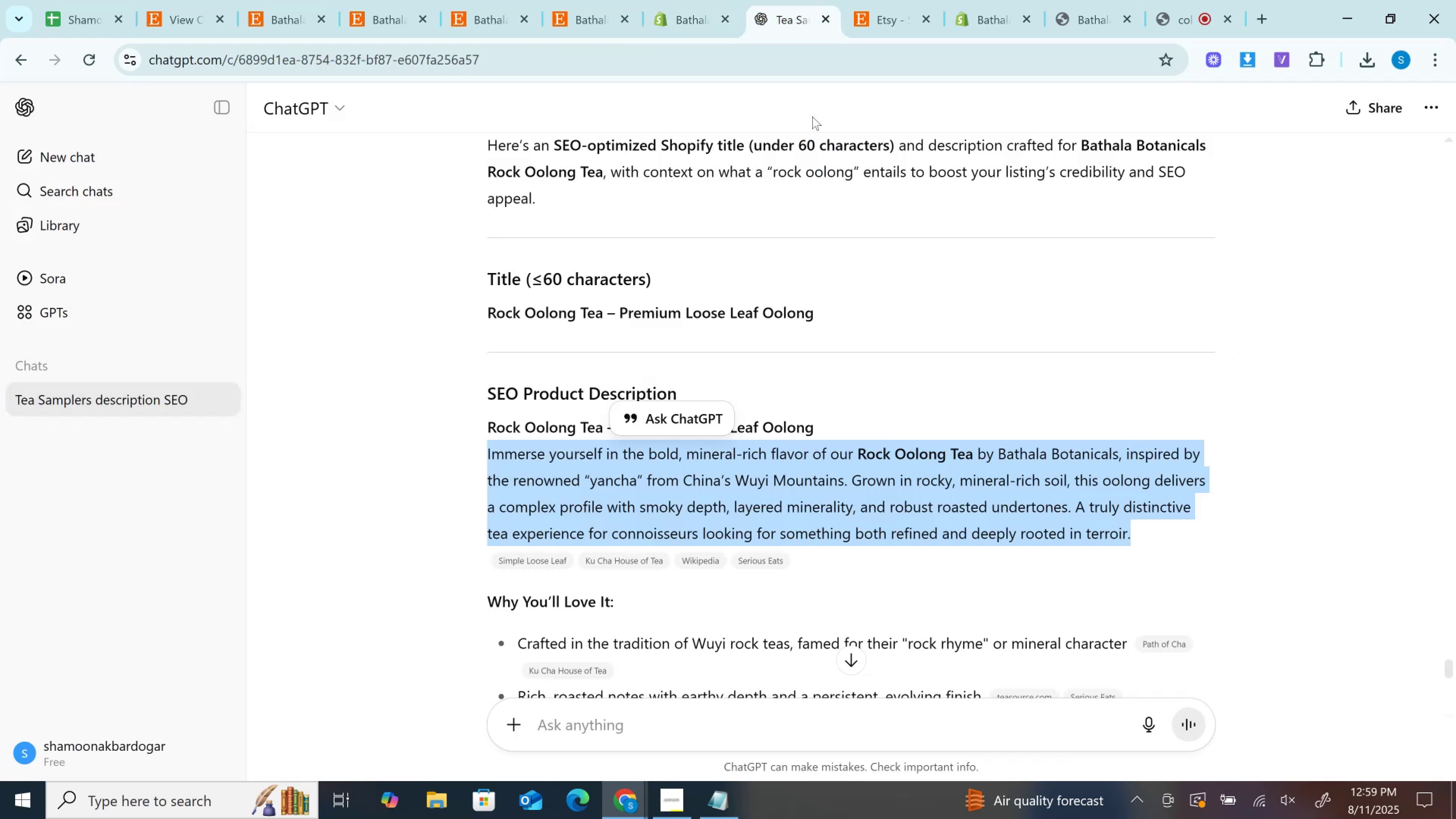 
scroll: coordinate [787, 295], scroll_direction: down, amount: 3.0
 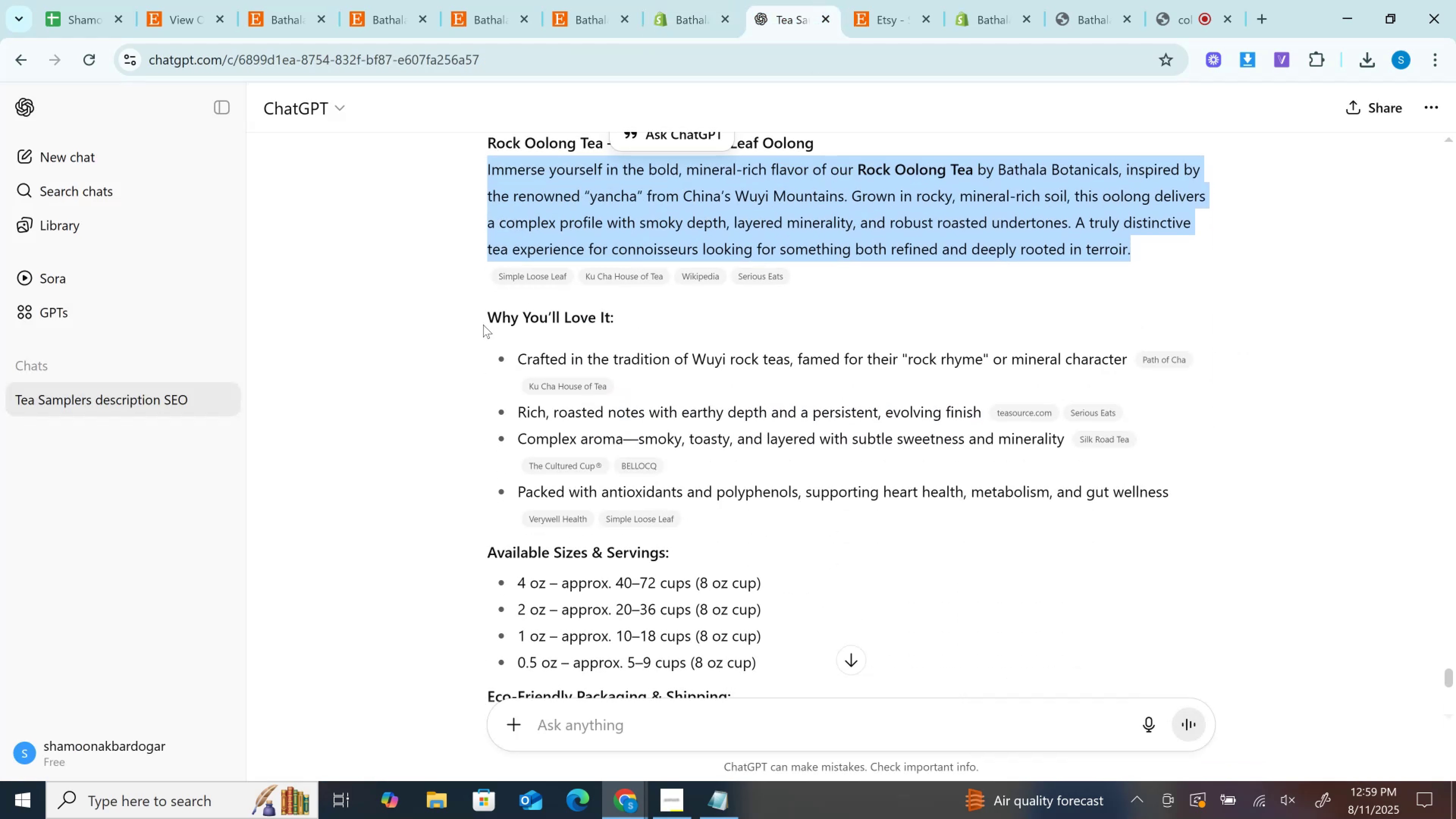 
left_click_drag(start_coordinate=[488, 318], to_coordinate=[632, 299])
 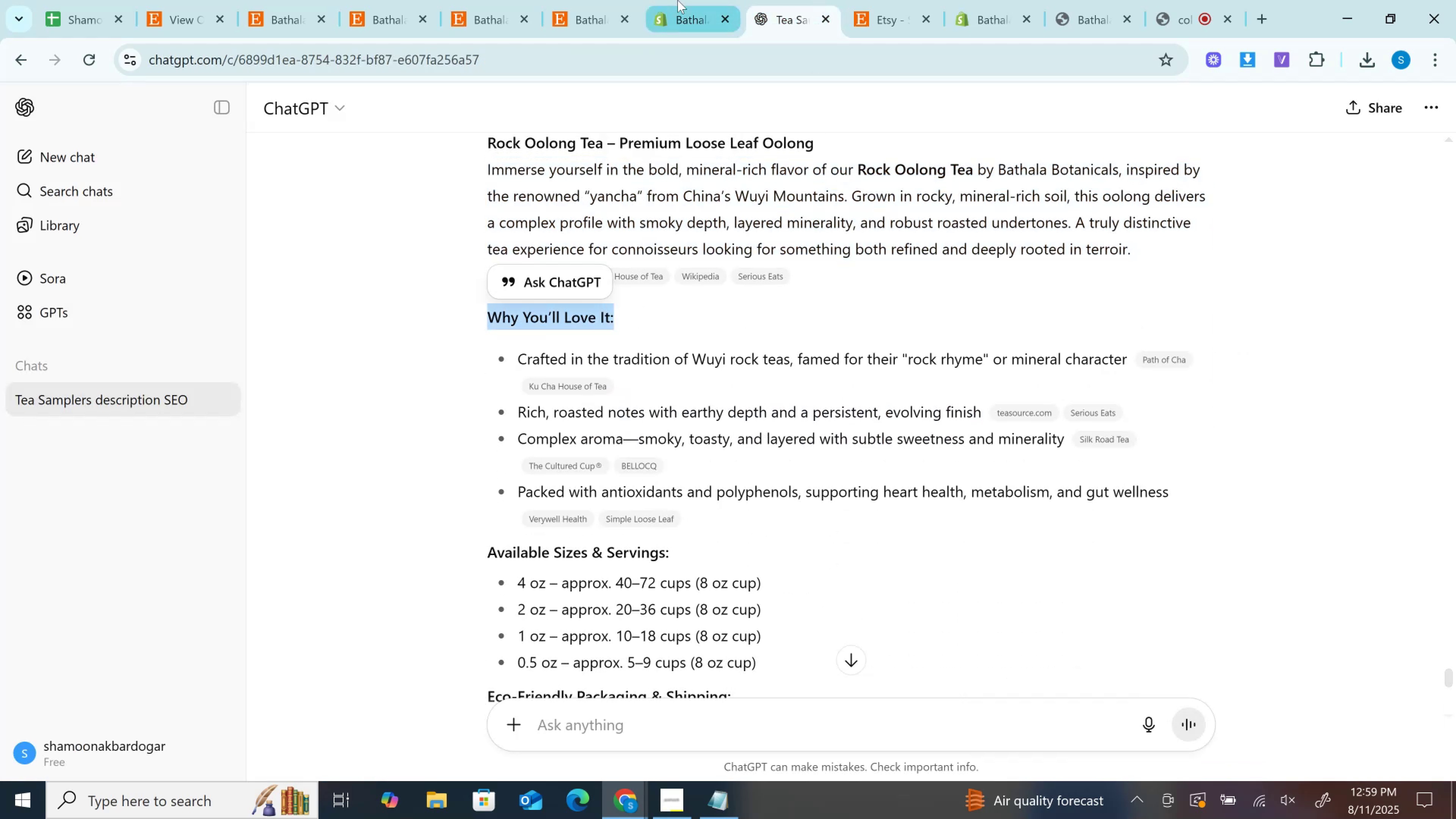 
key(Control+C)
 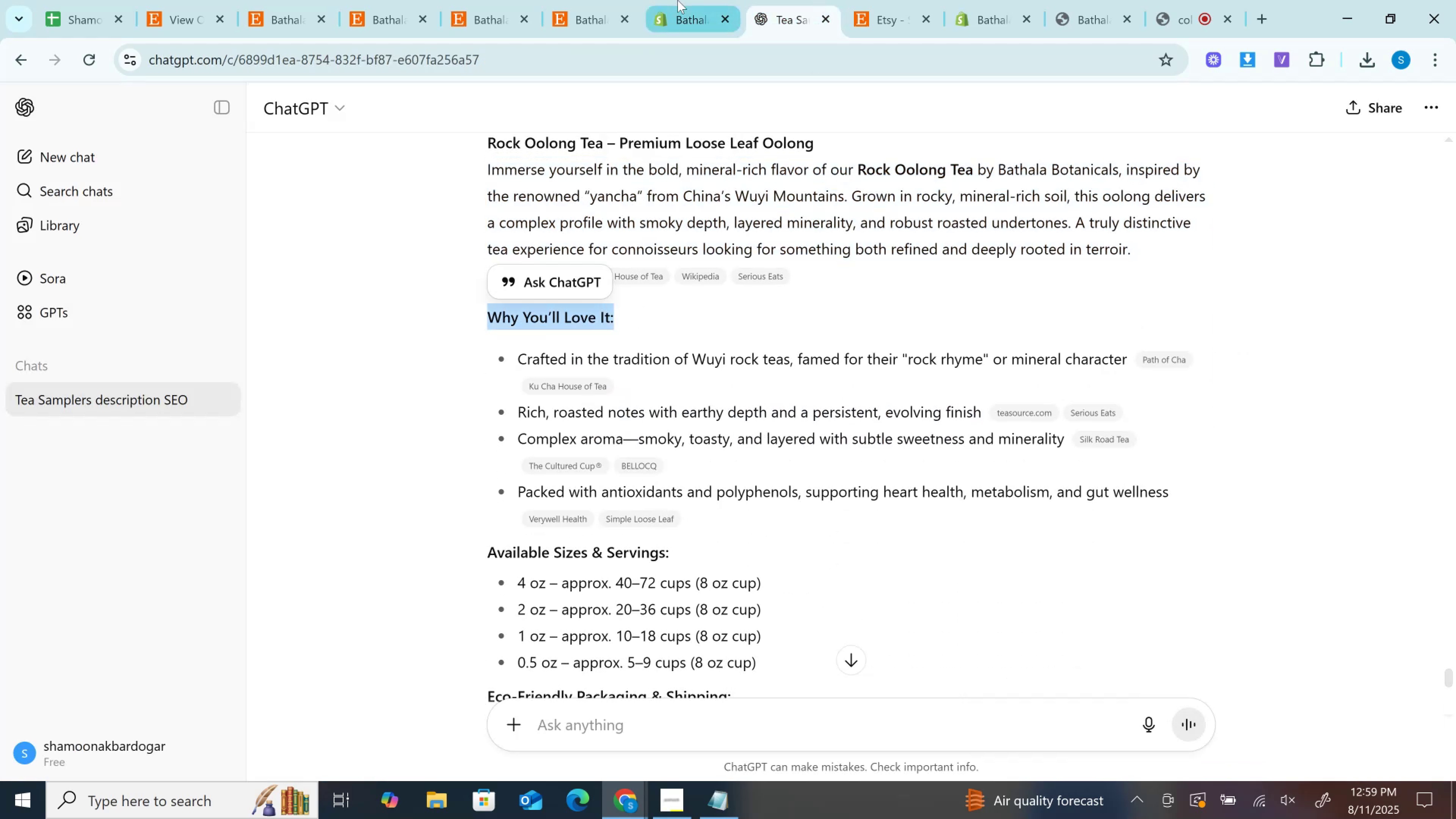 
left_click([678, 0])
 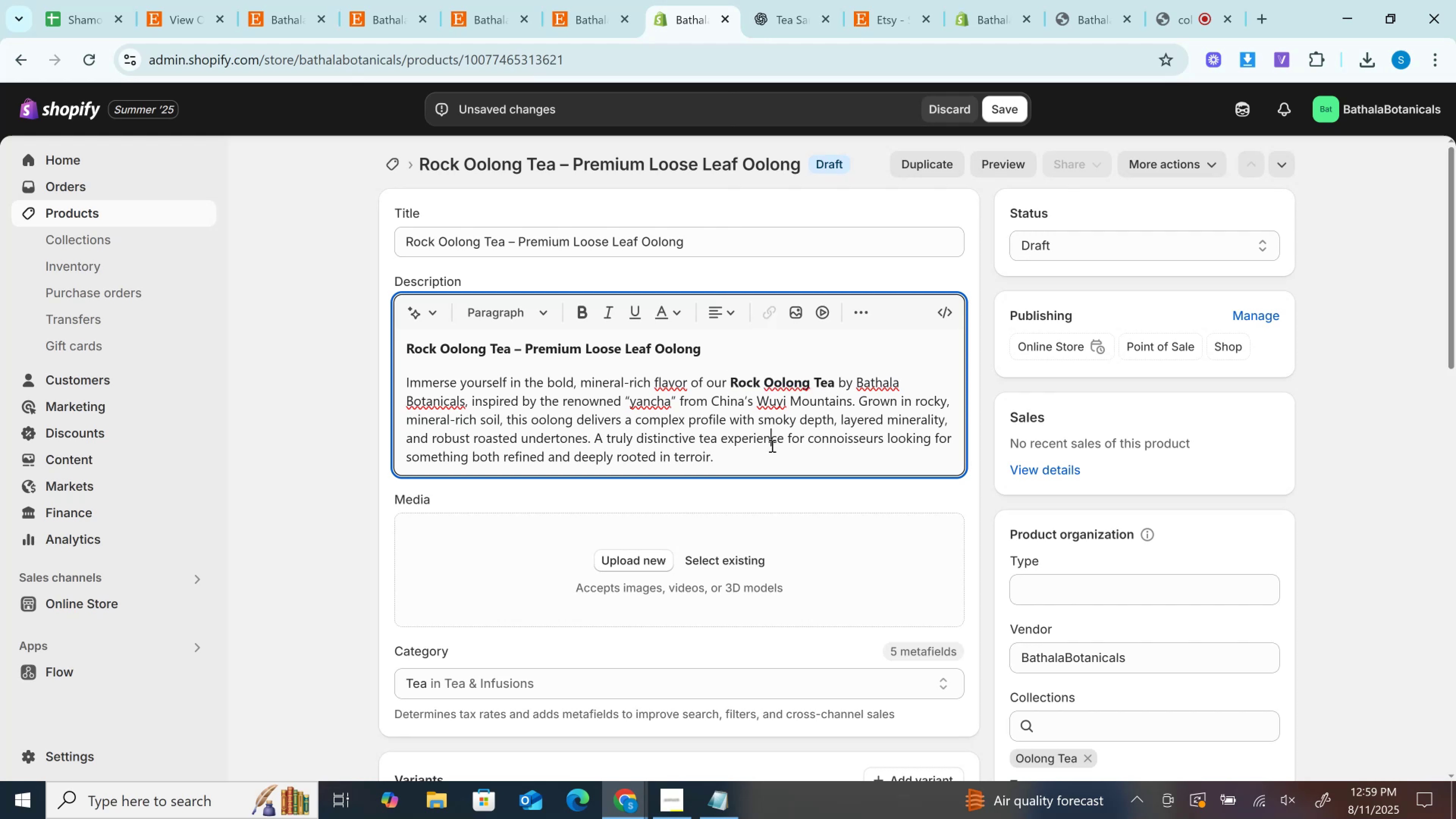 
double_click([777, 462])
 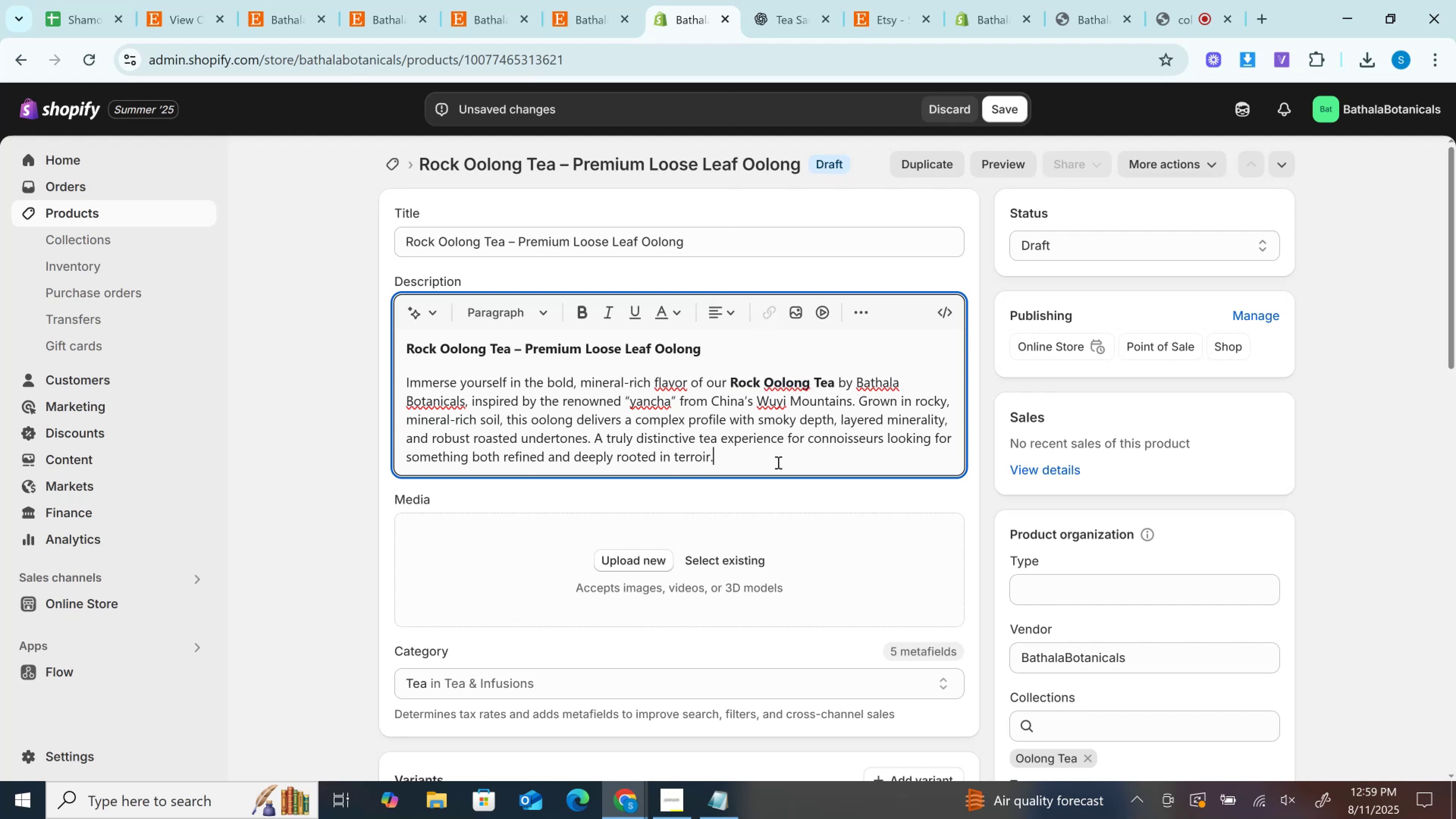 
key(Enter)
 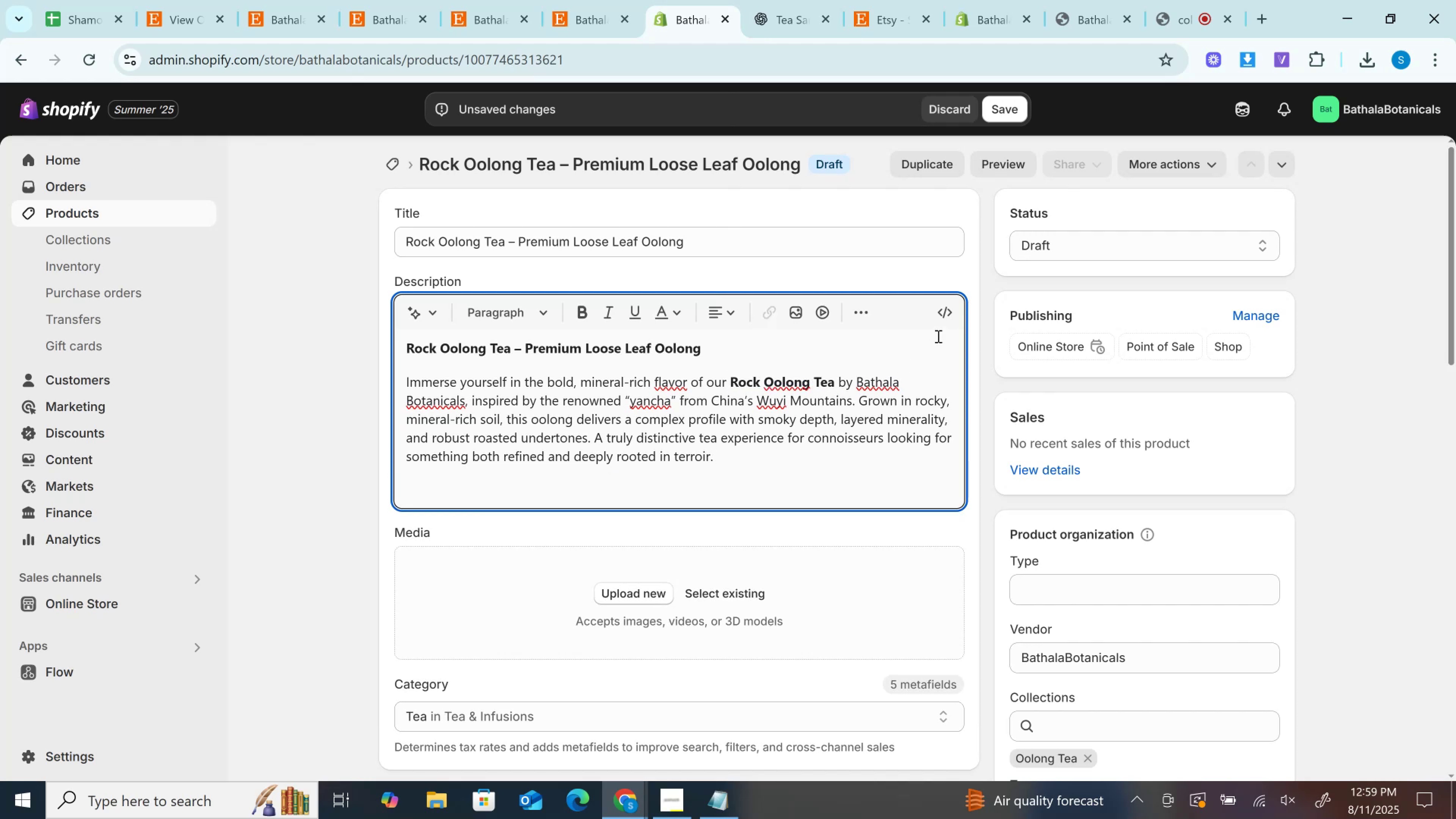 
left_click([951, 312])
 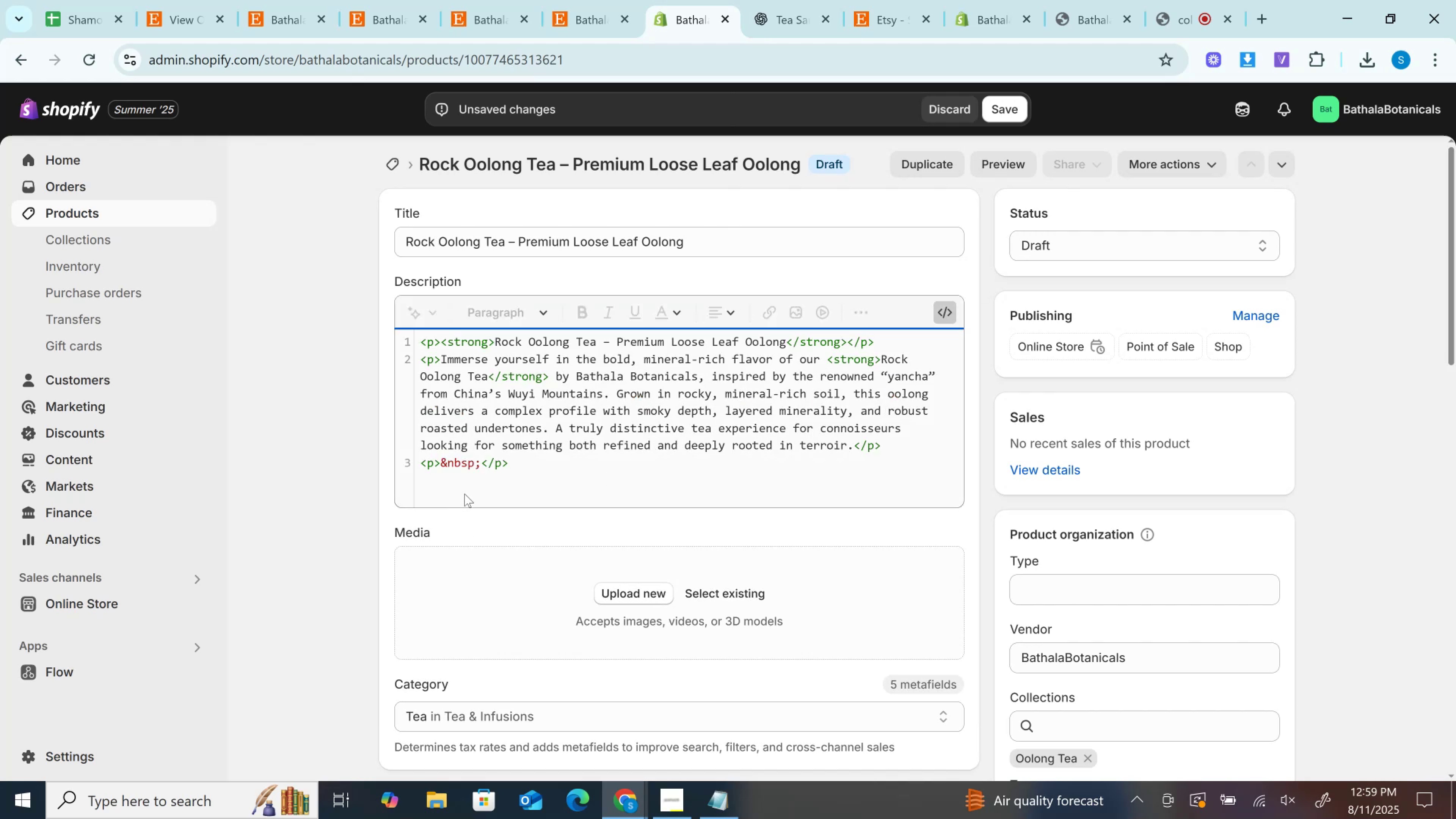 
left_click([467, 491])
 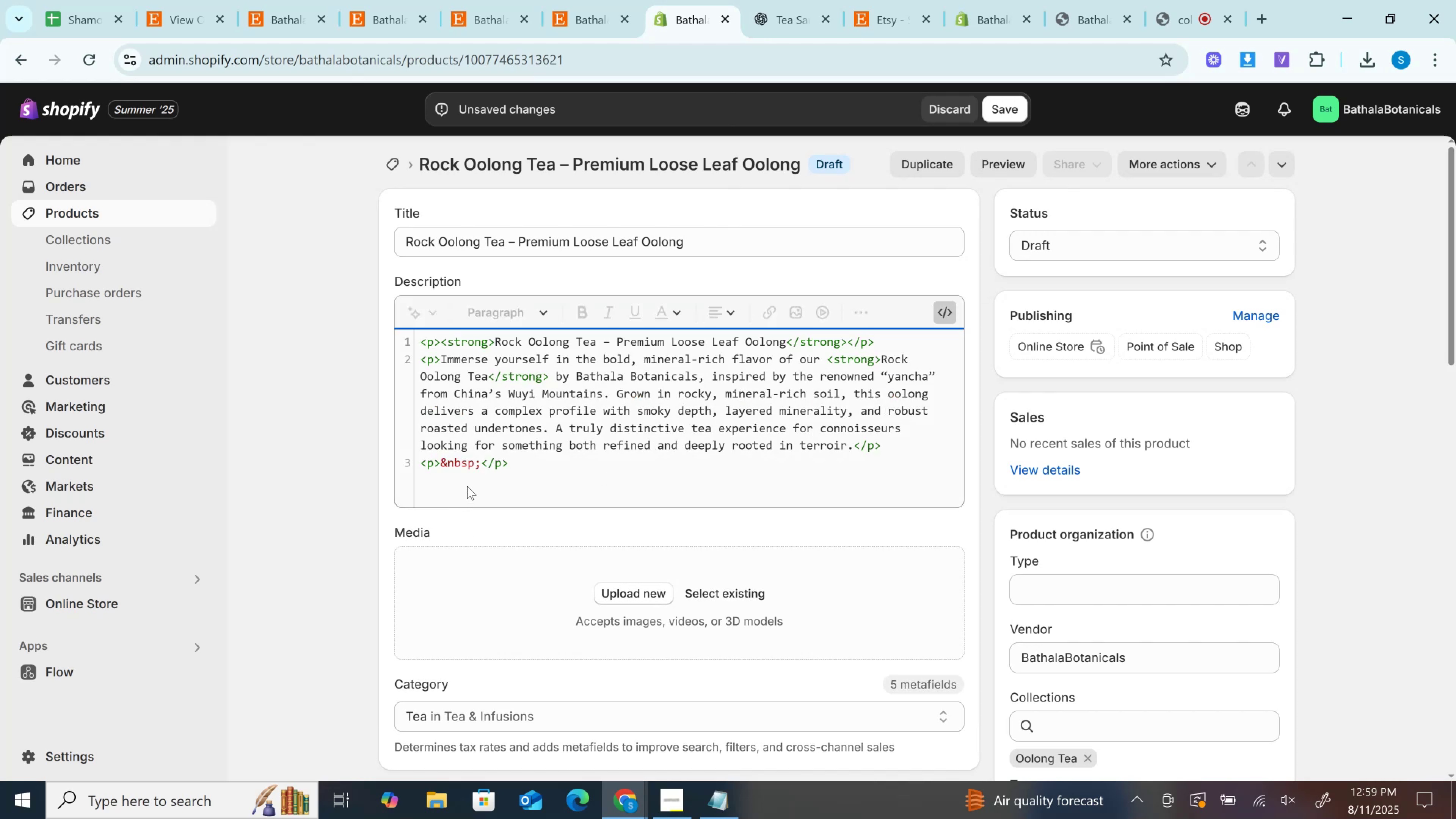 
key(Control+ControlLeft)
 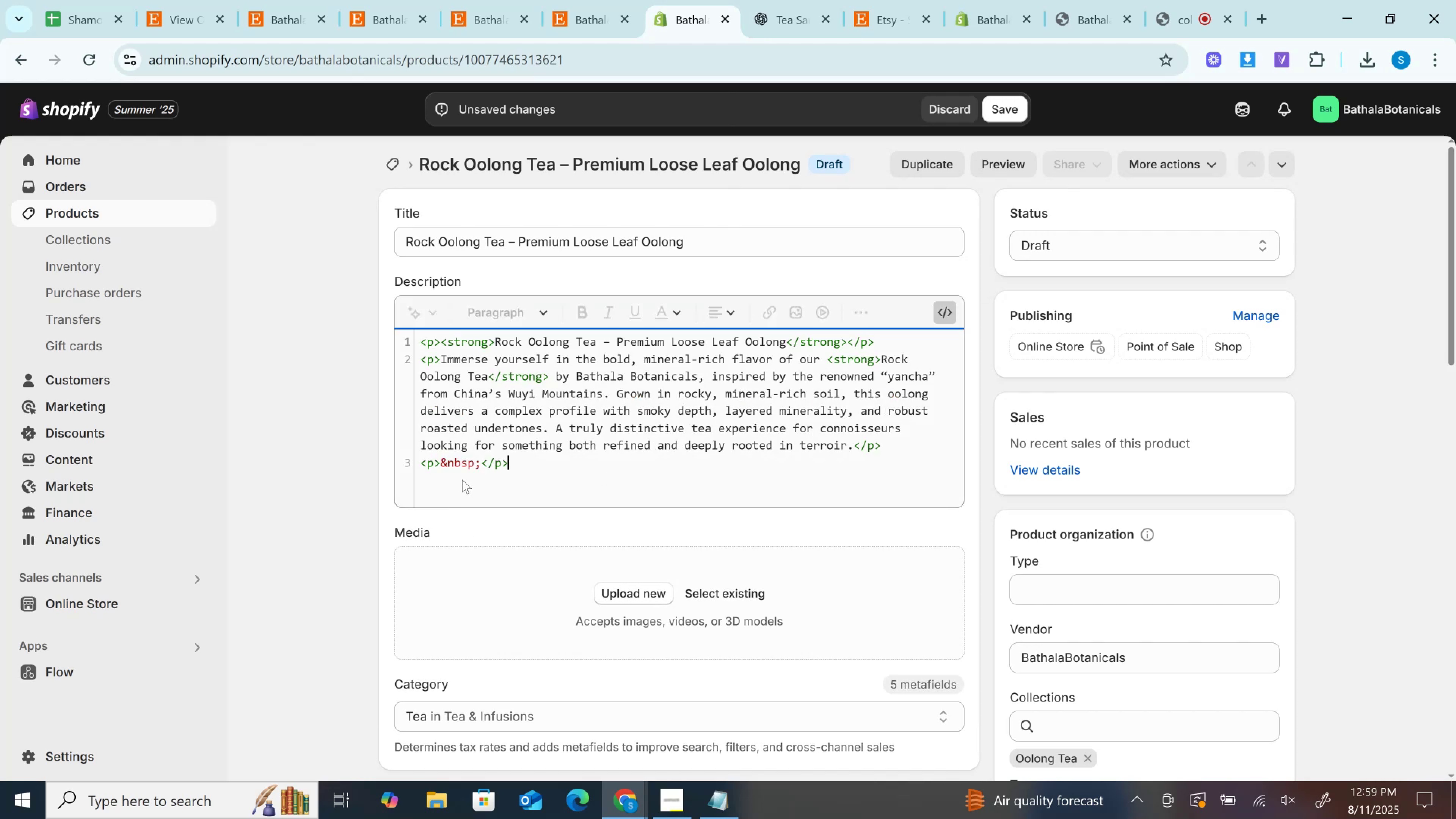 
double_click([462, 480])
 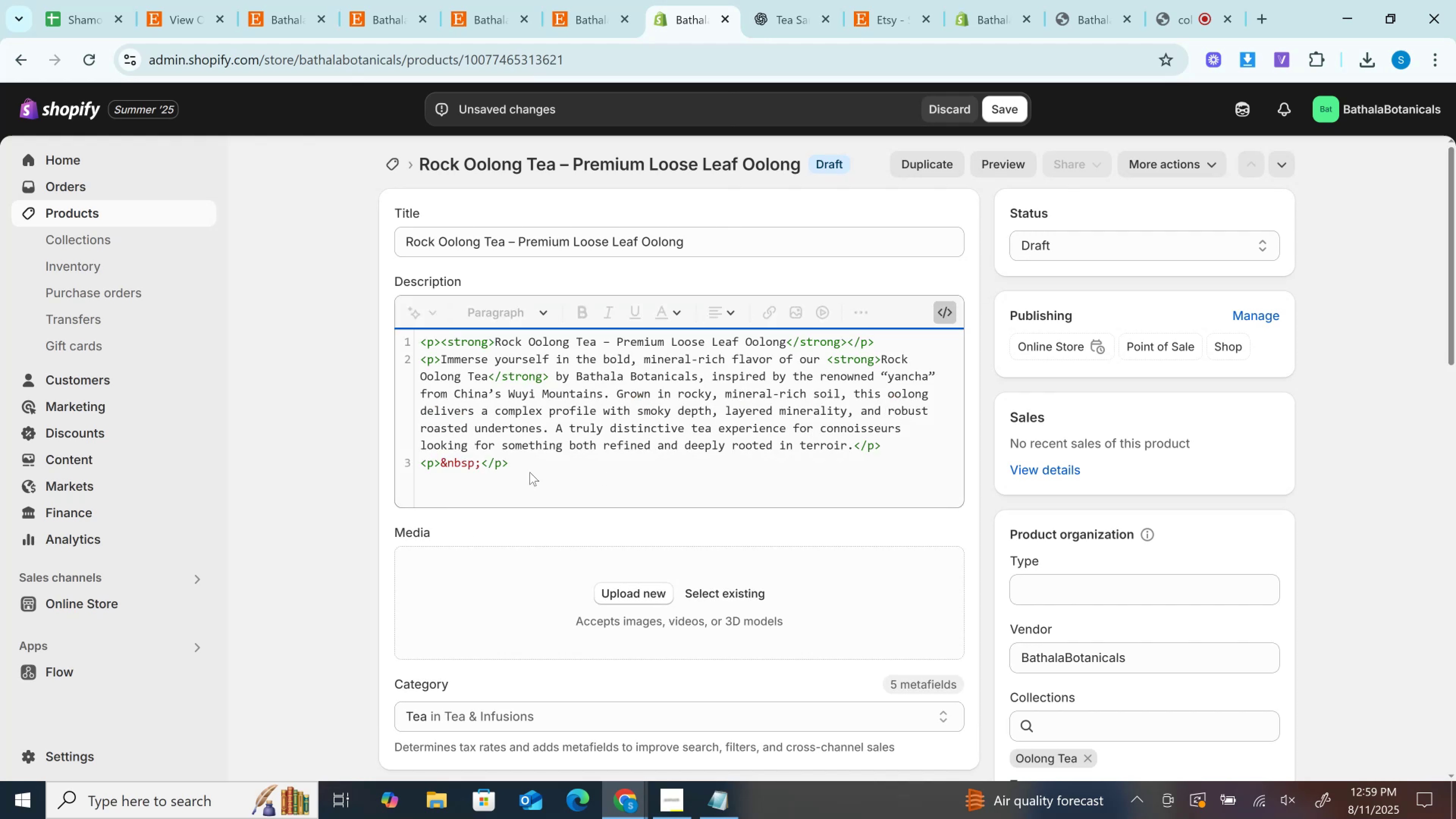 
left_click_drag(start_coordinate=[521, 455], to_coordinate=[396, 463])
 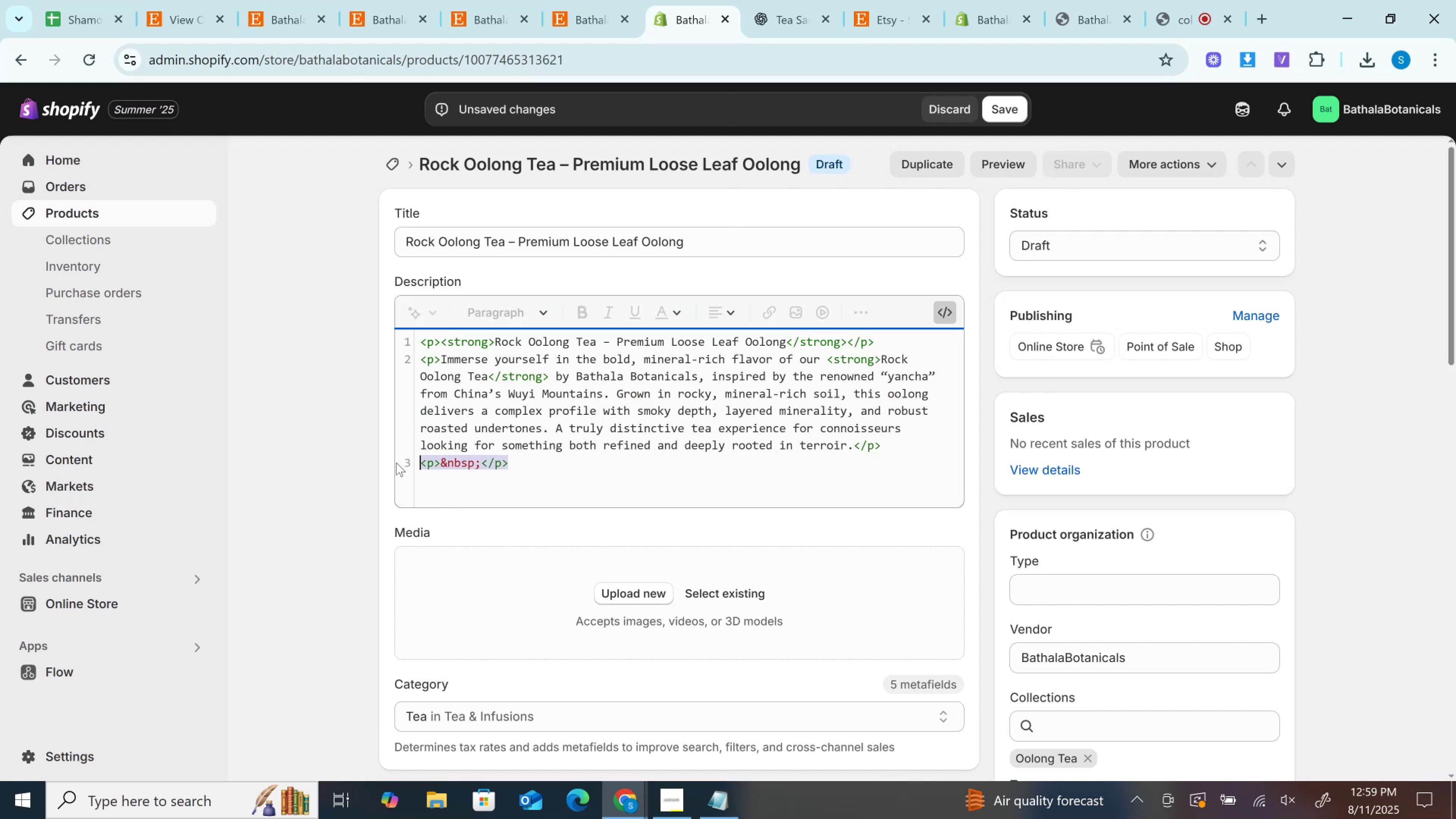 
key(Control+V)
 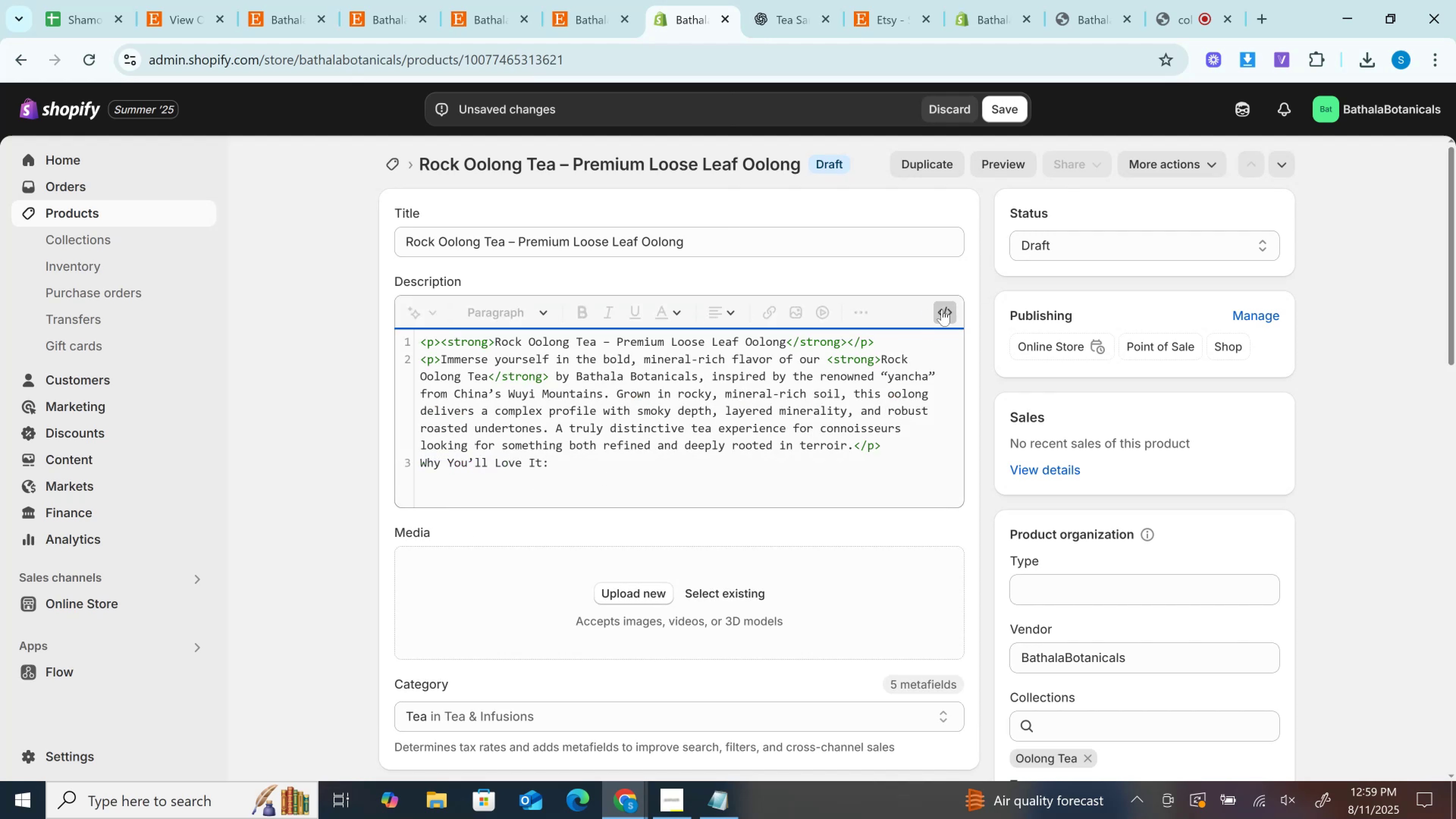 
left_click([952, 305])
 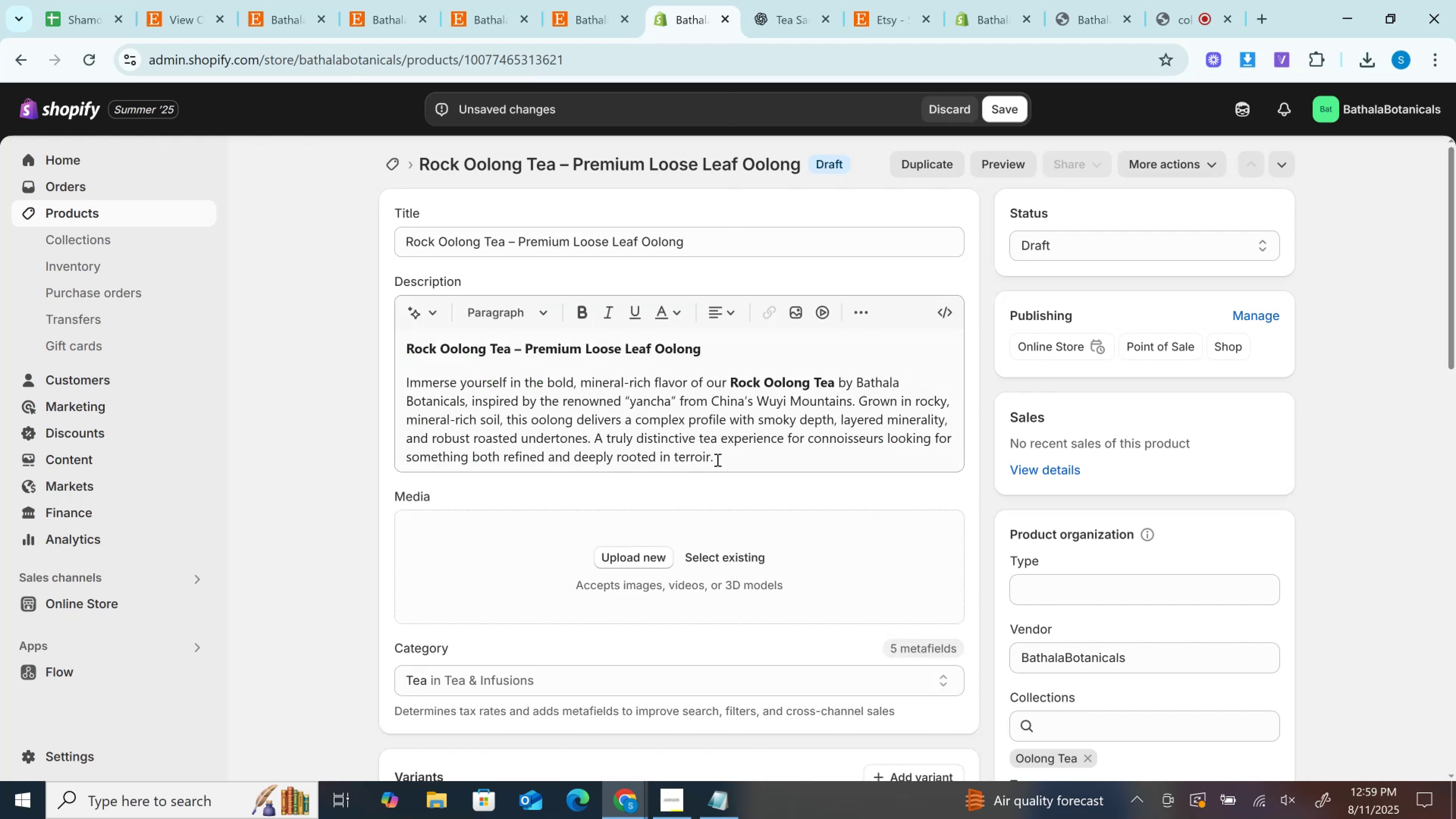 
scroll: coordinate [721, 442], scroll_direction: down, amount: 2.0
 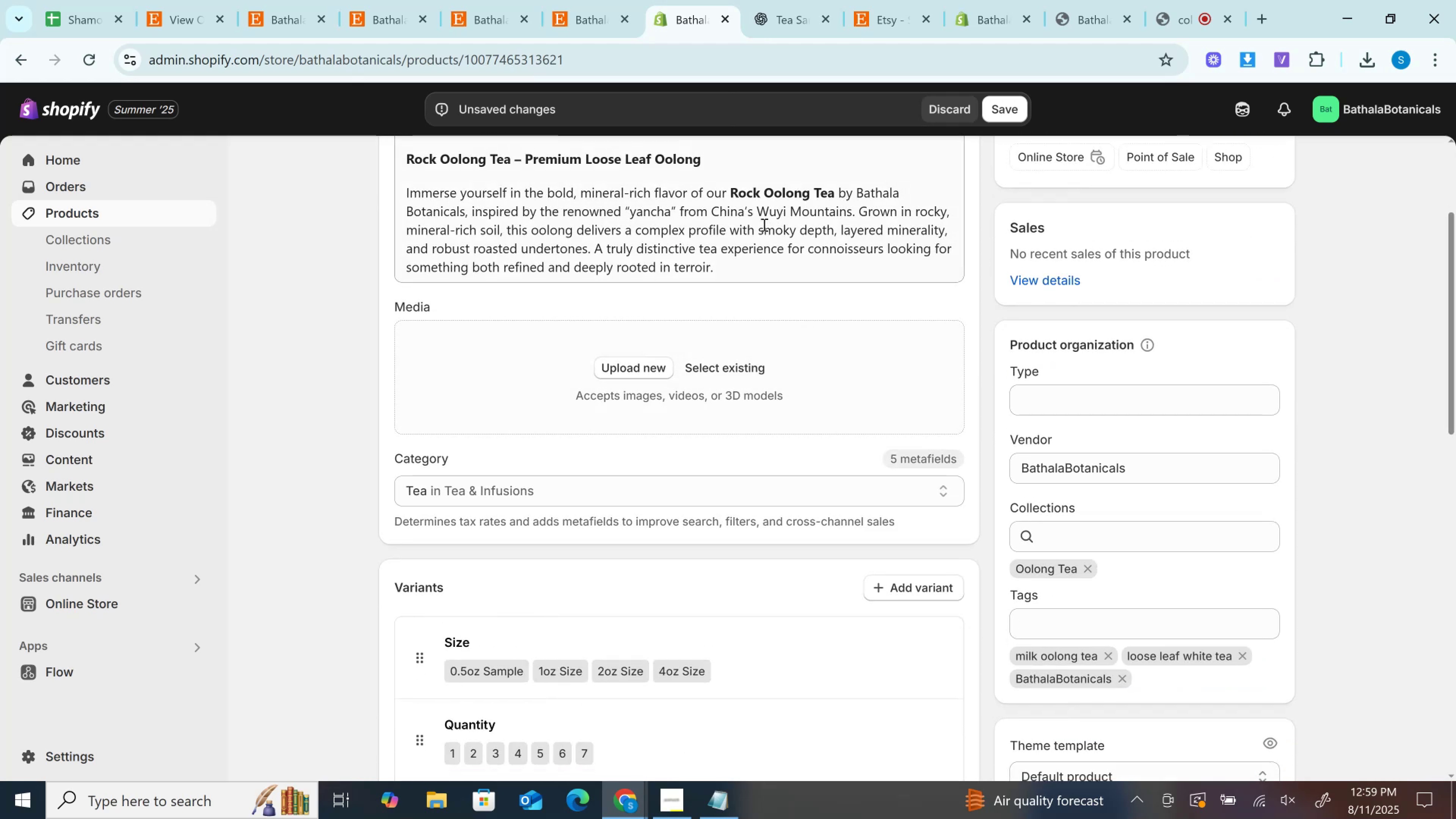 
left_click([763, 224])
 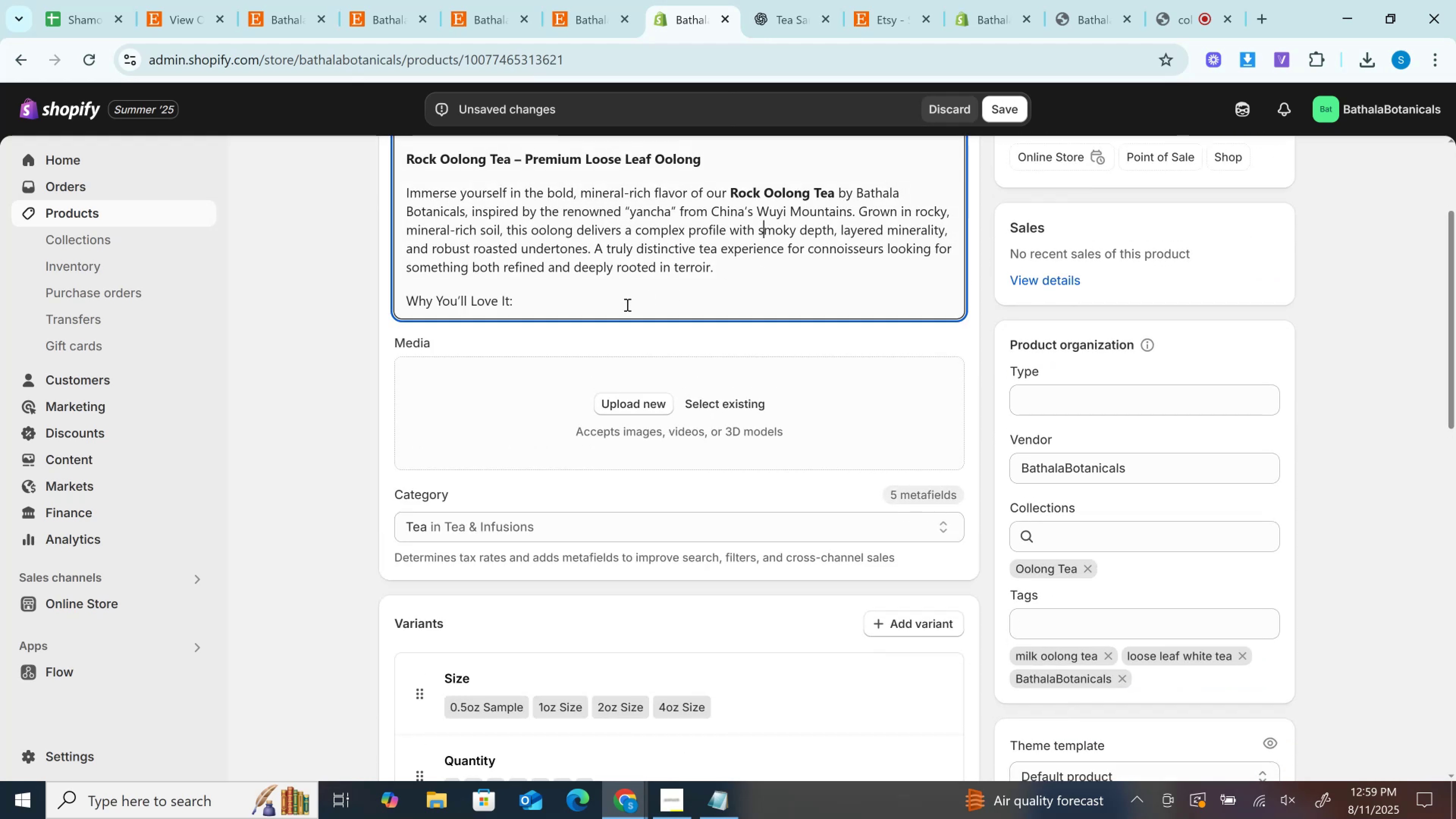 
left_click_drag(start_coordinate=[620, 304], to_coordinate=[322, 310])
 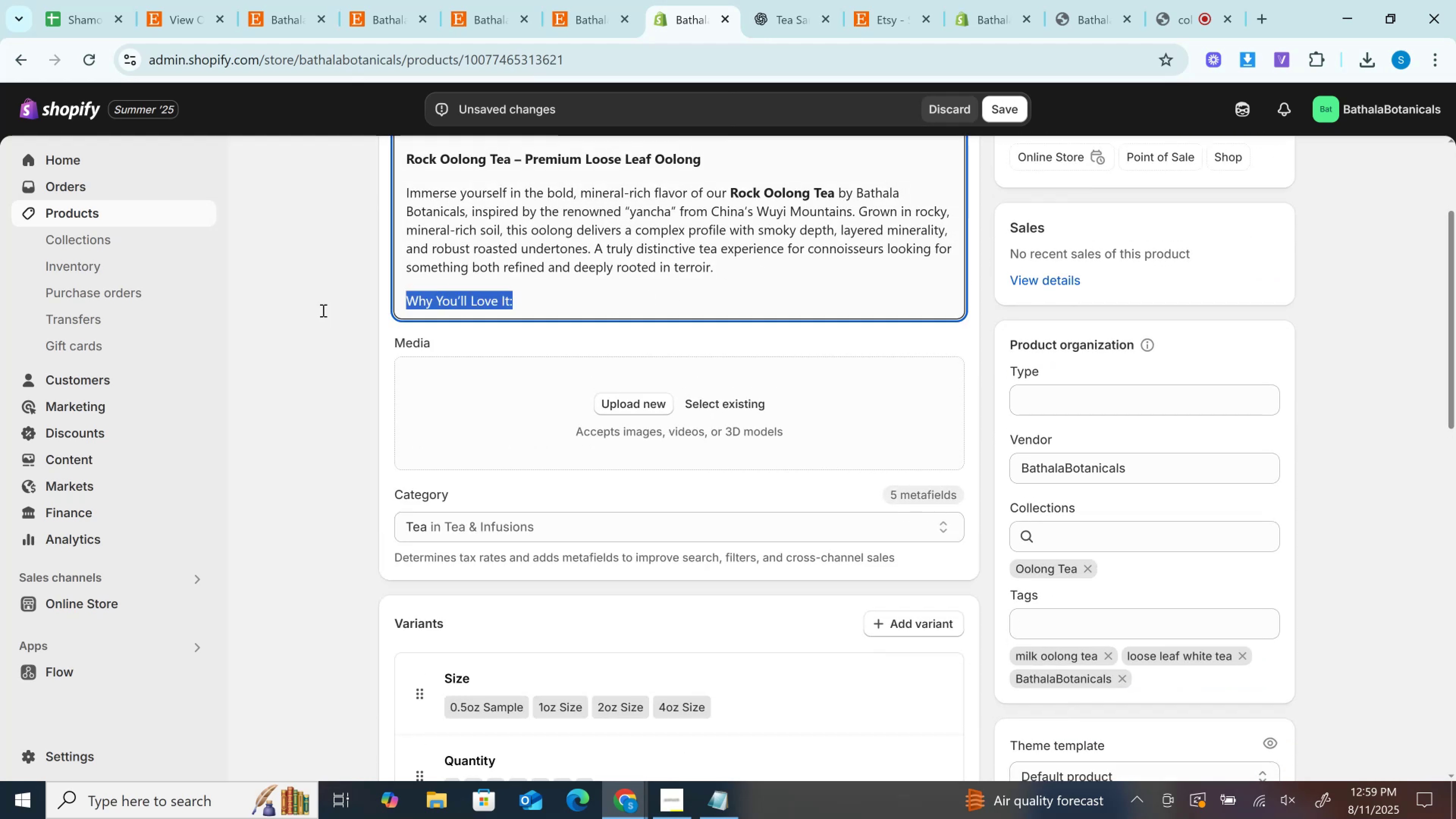 
key(Control+B)
 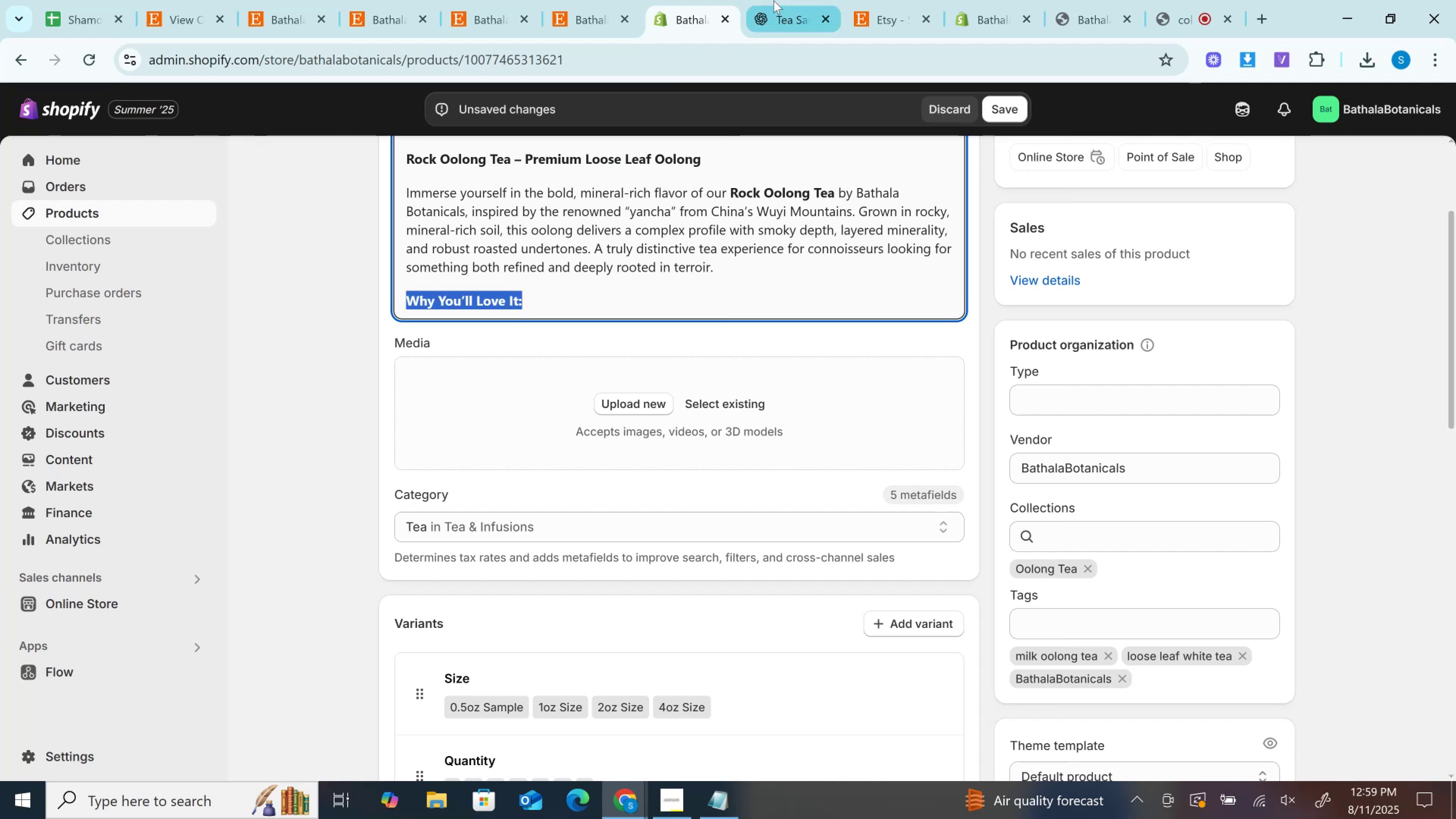 
left_click([774, 0])
 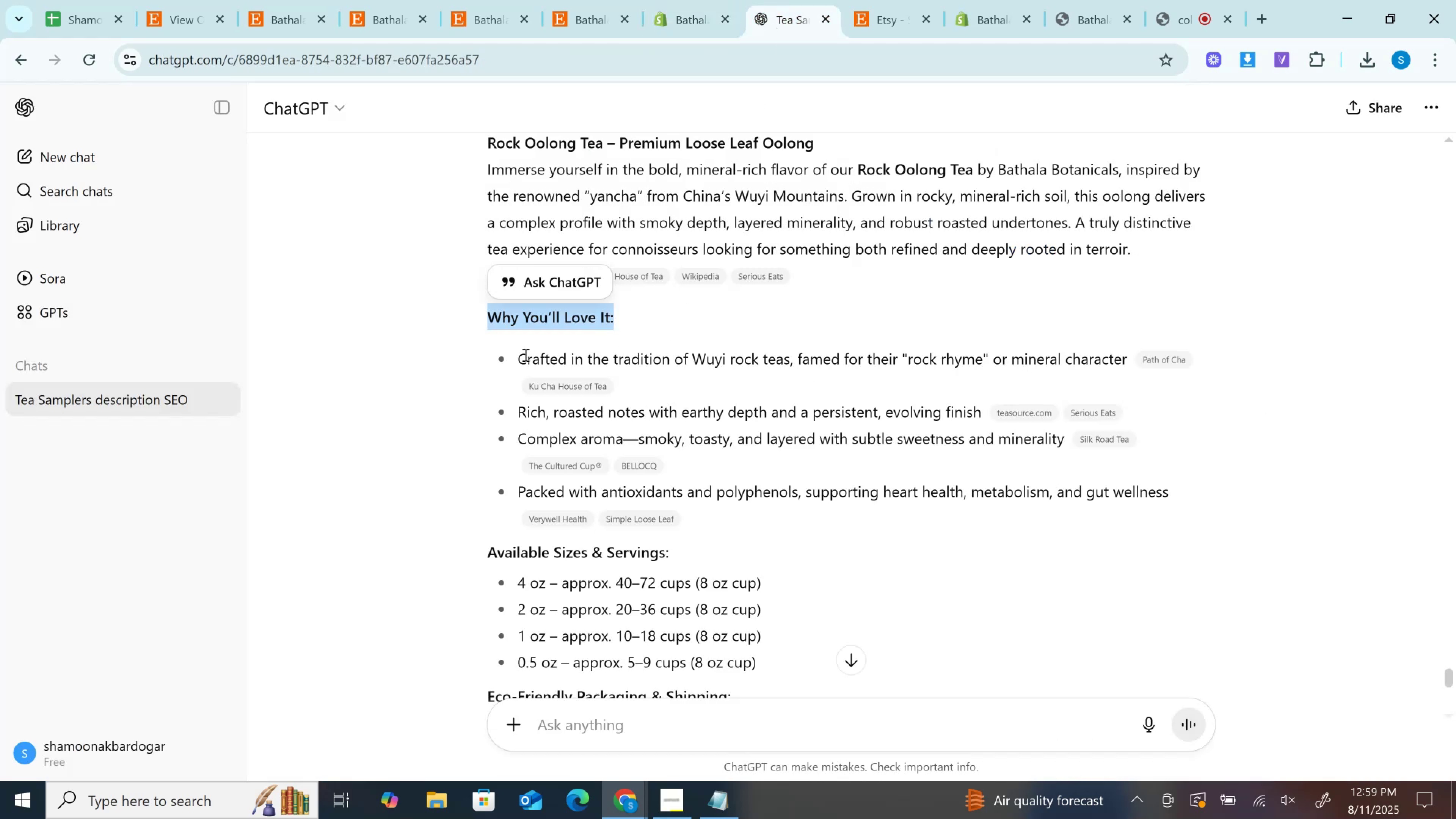 
left_click_drag(start_coordinate=[521, 355], to_coordinate=[1130, 362])
 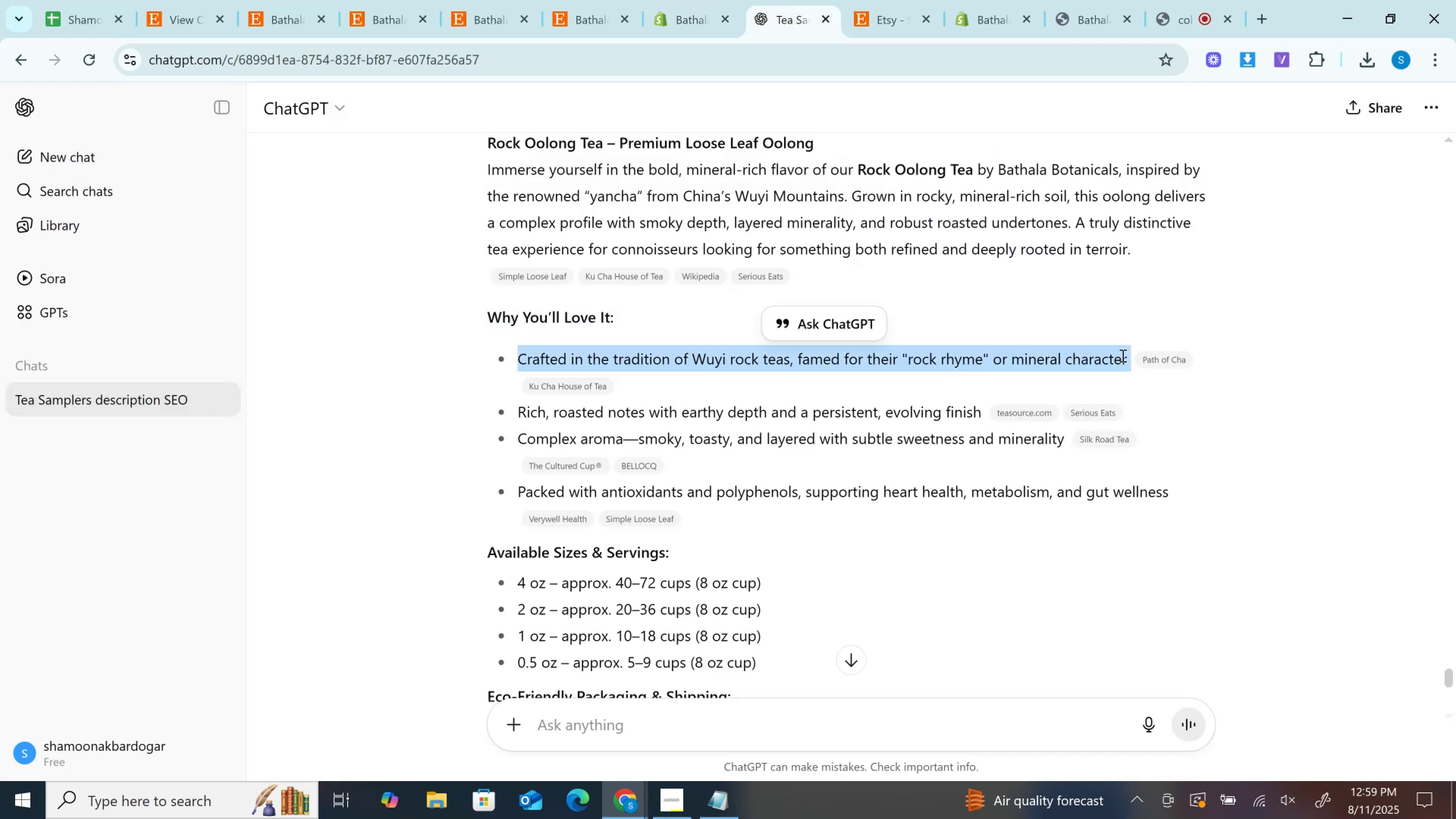 
key(Control+C)
 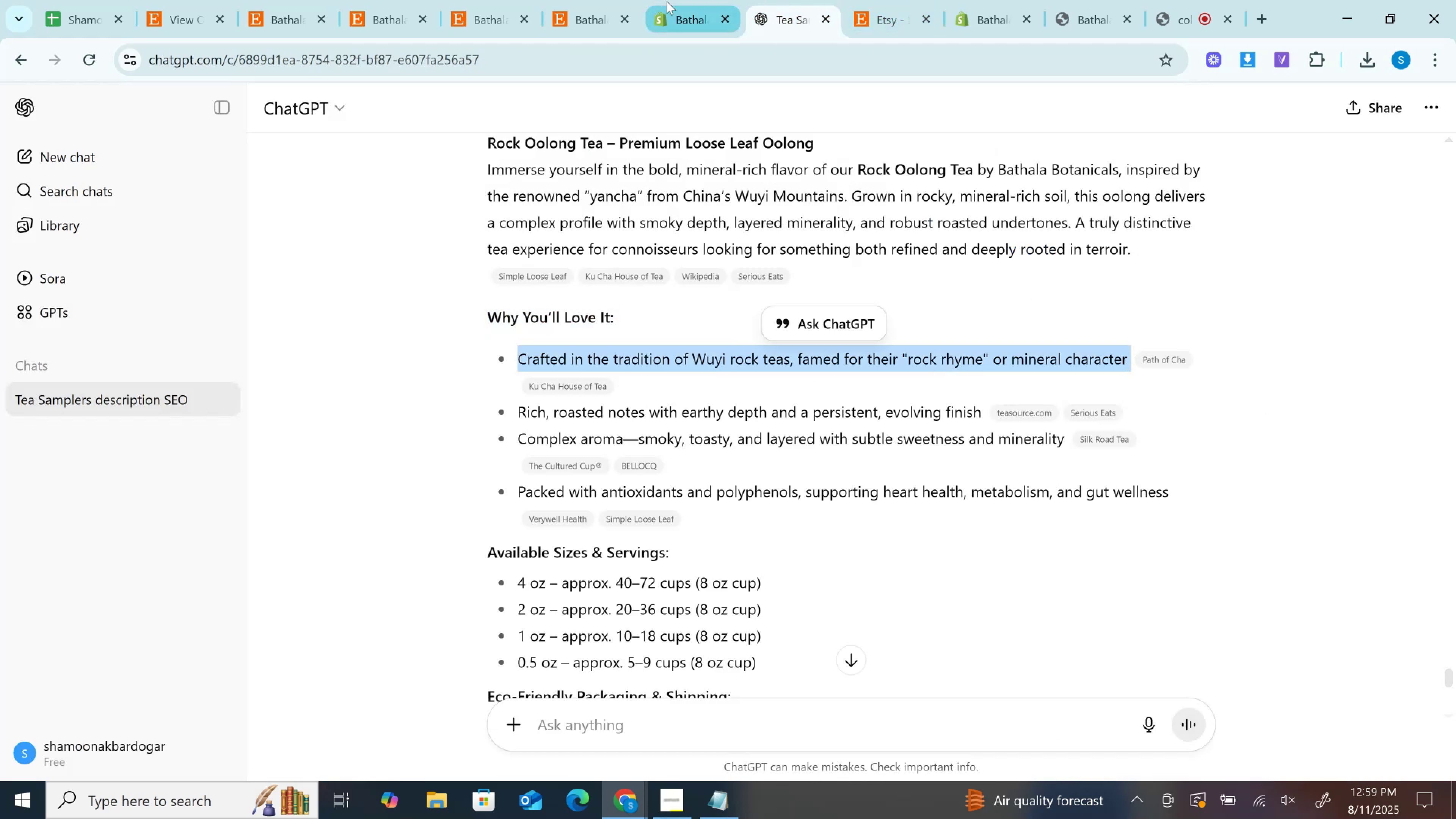 
left_click([682, 1])
 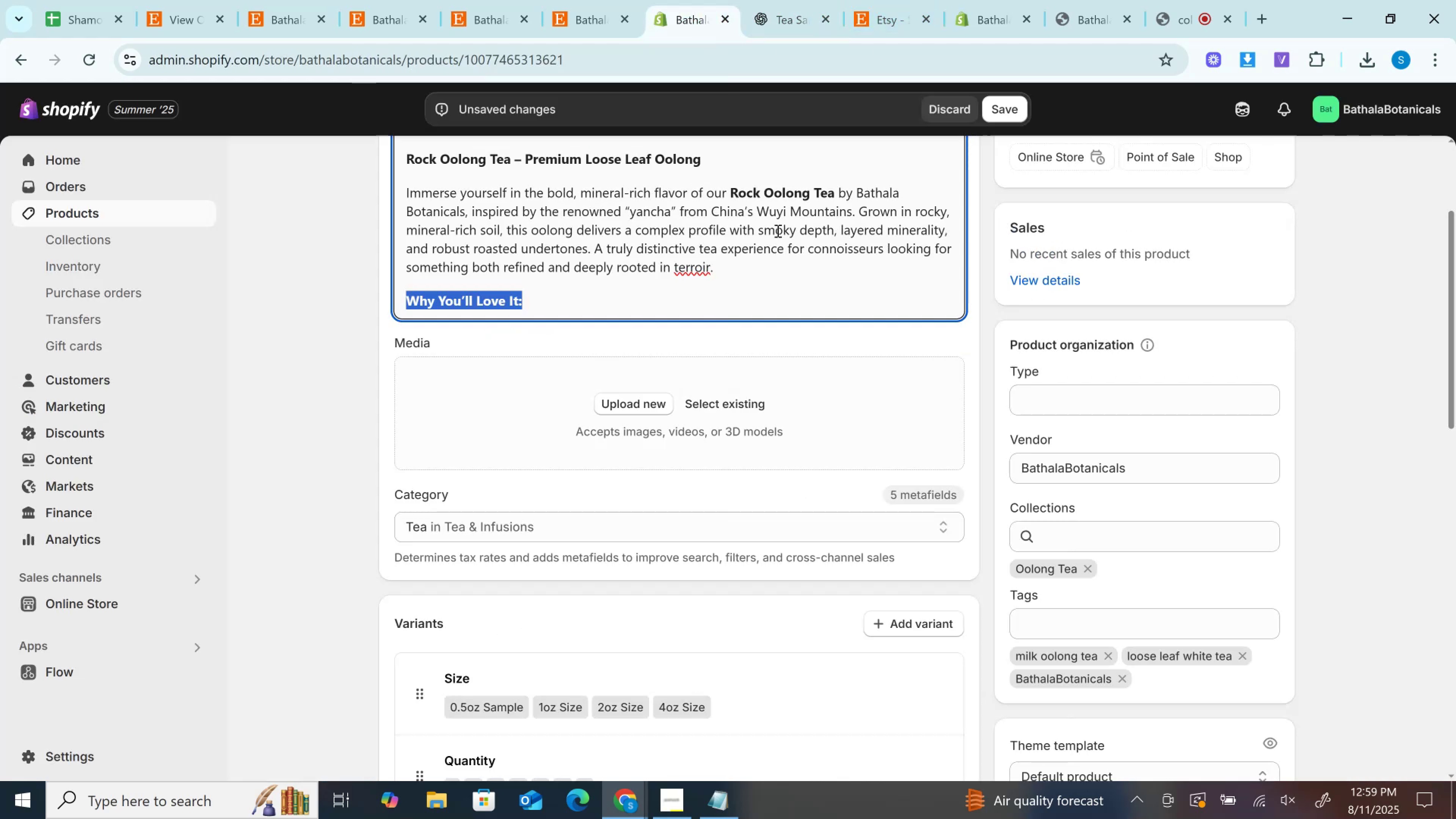 
scroll: coordinate [779, 239], scroll_direction: up, amount: 1.0
 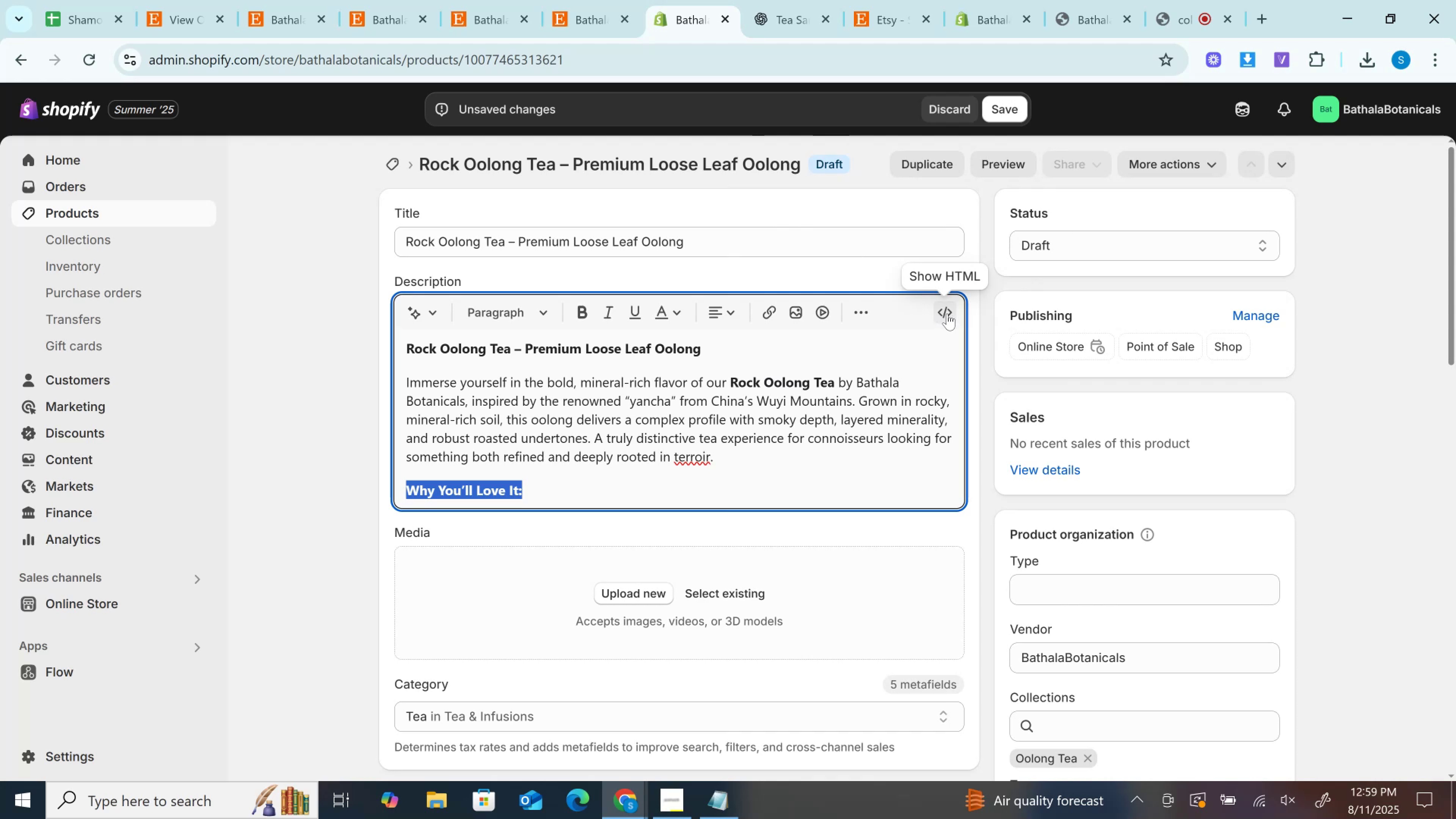 
left_click([949, 314])
 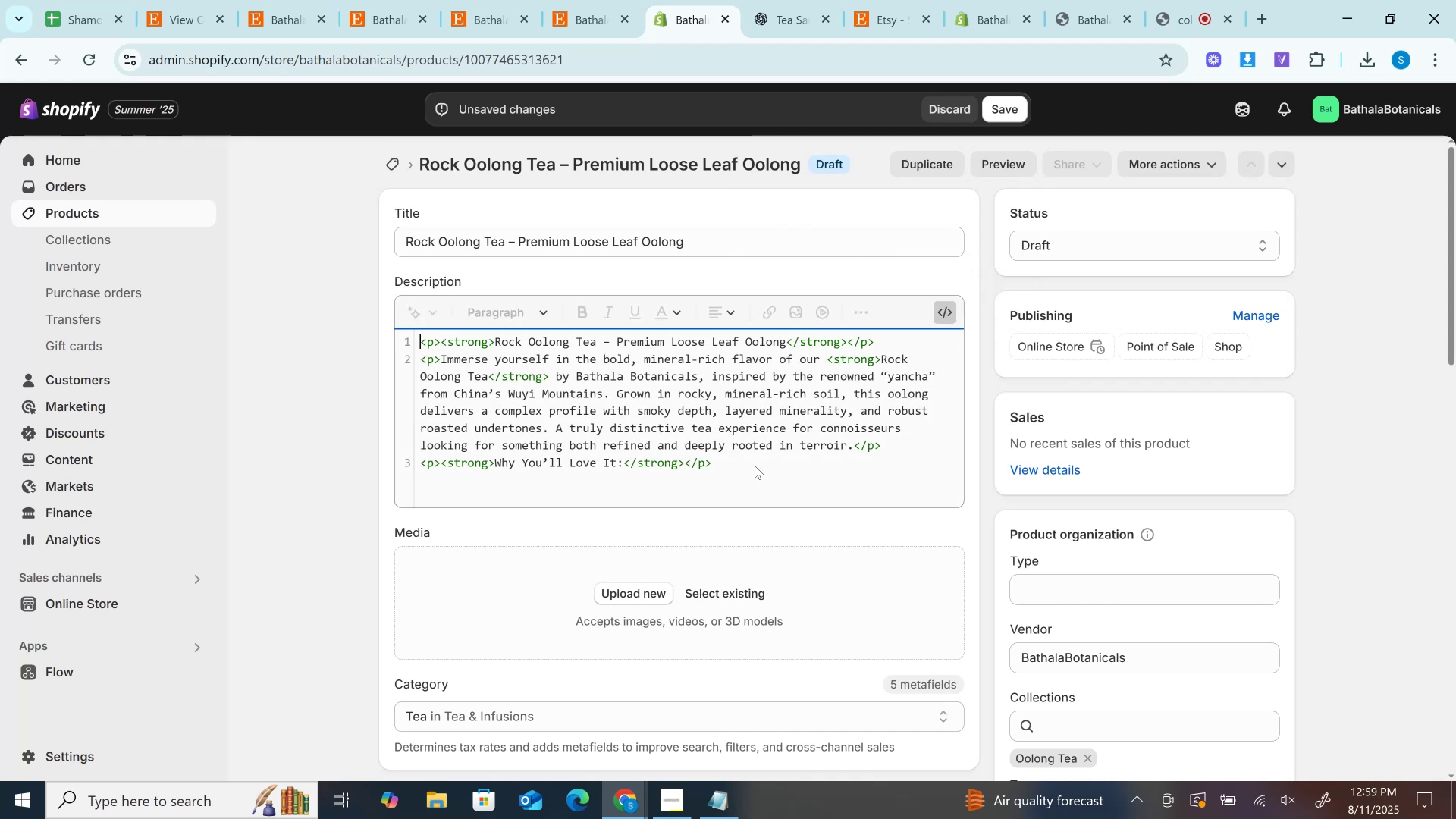 
left_click([756, 468])
 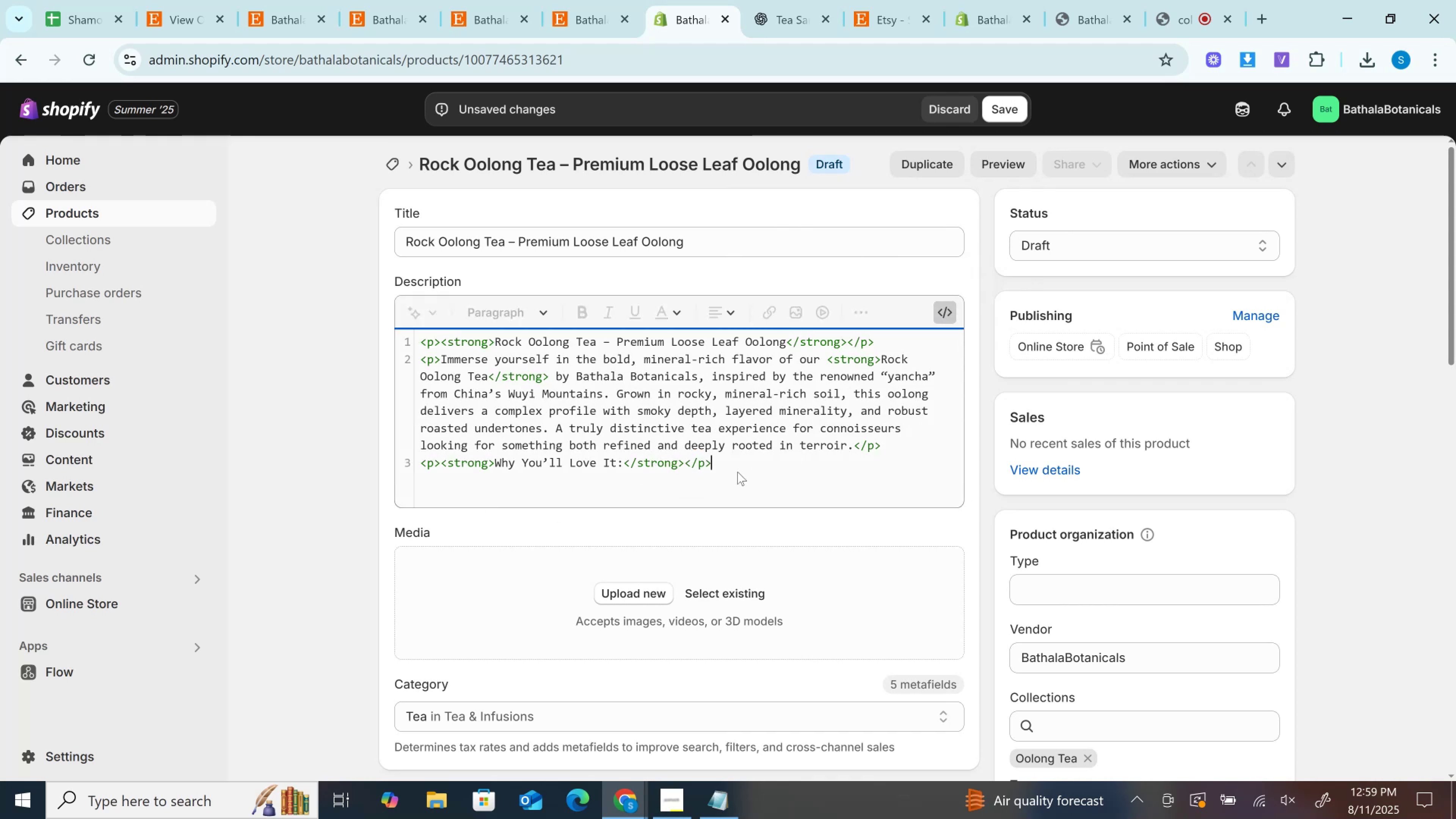 
key(Enter)
 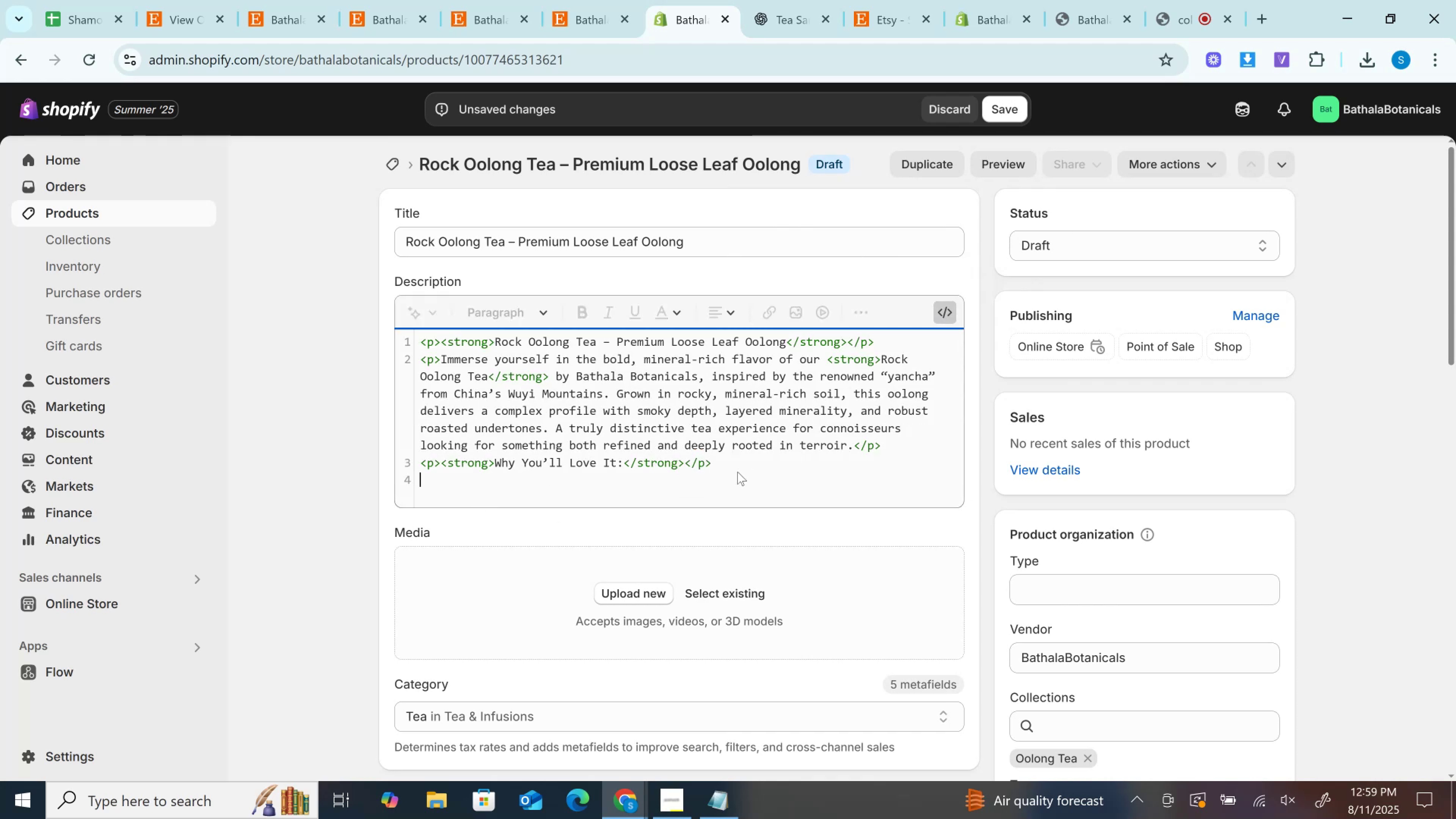 
key(Control+V)
 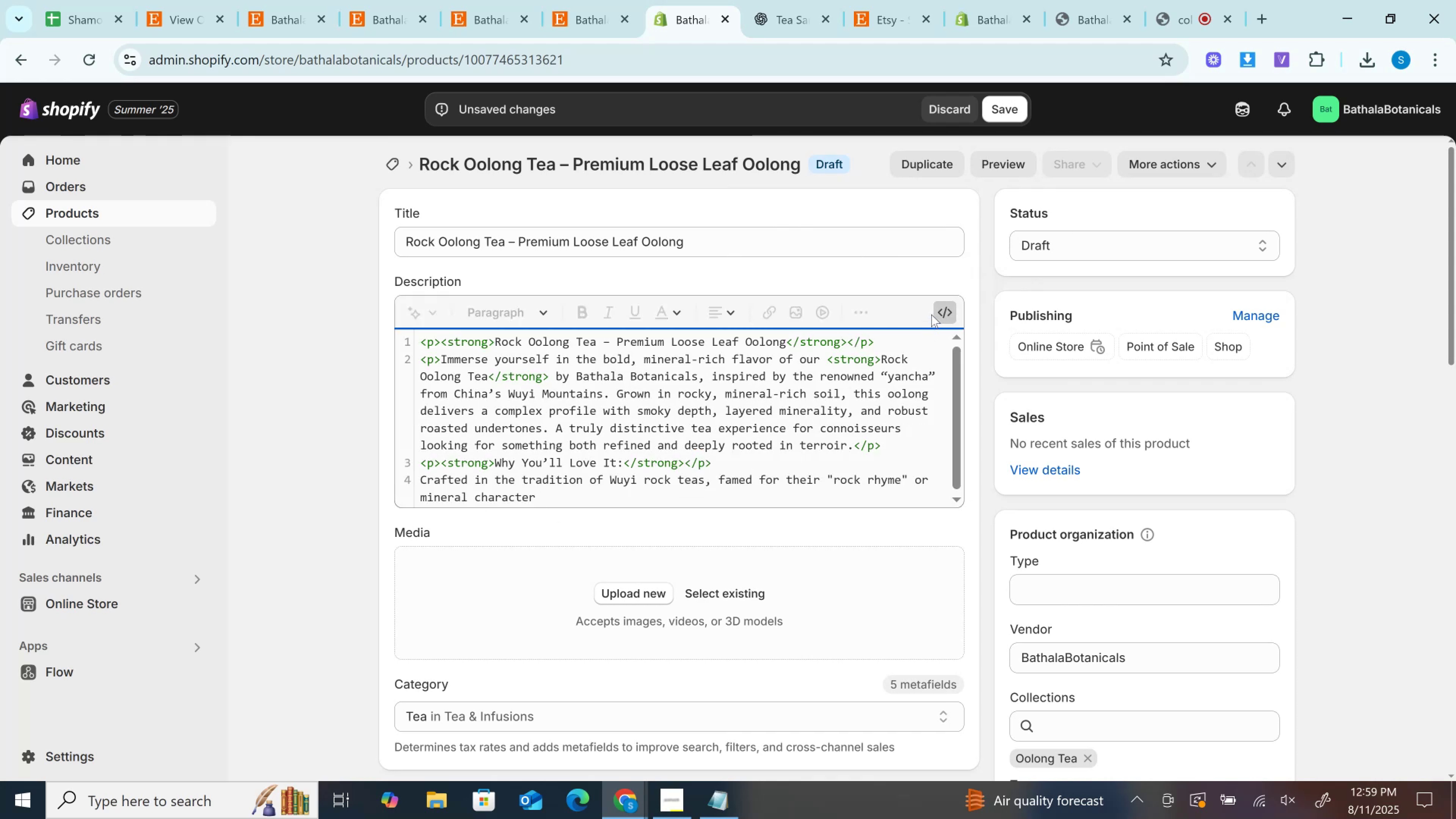 
left_click([937, 301])
 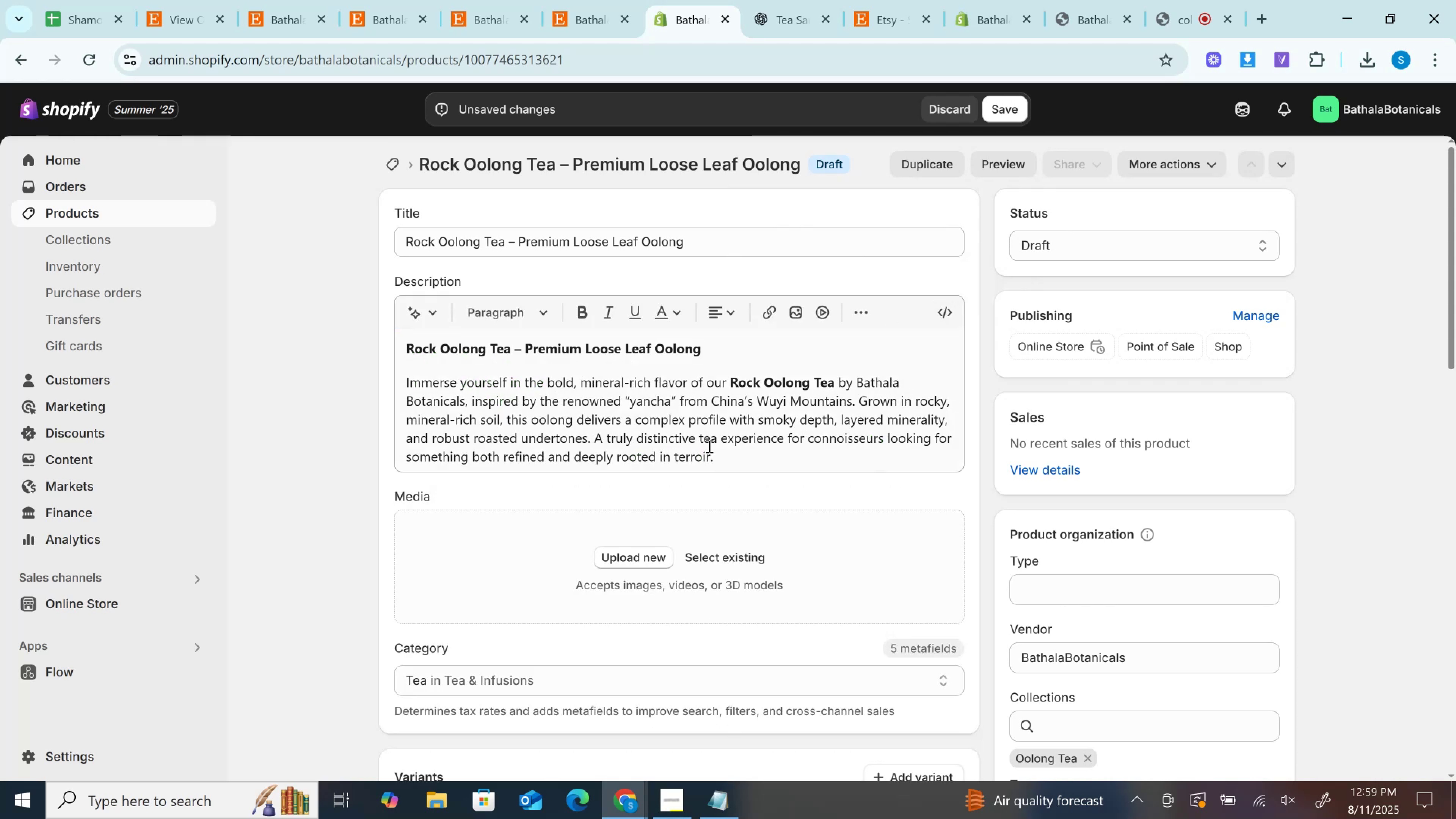 
scroll: coordinate [738, 433], scroll_direction: none, amount: 0.0
 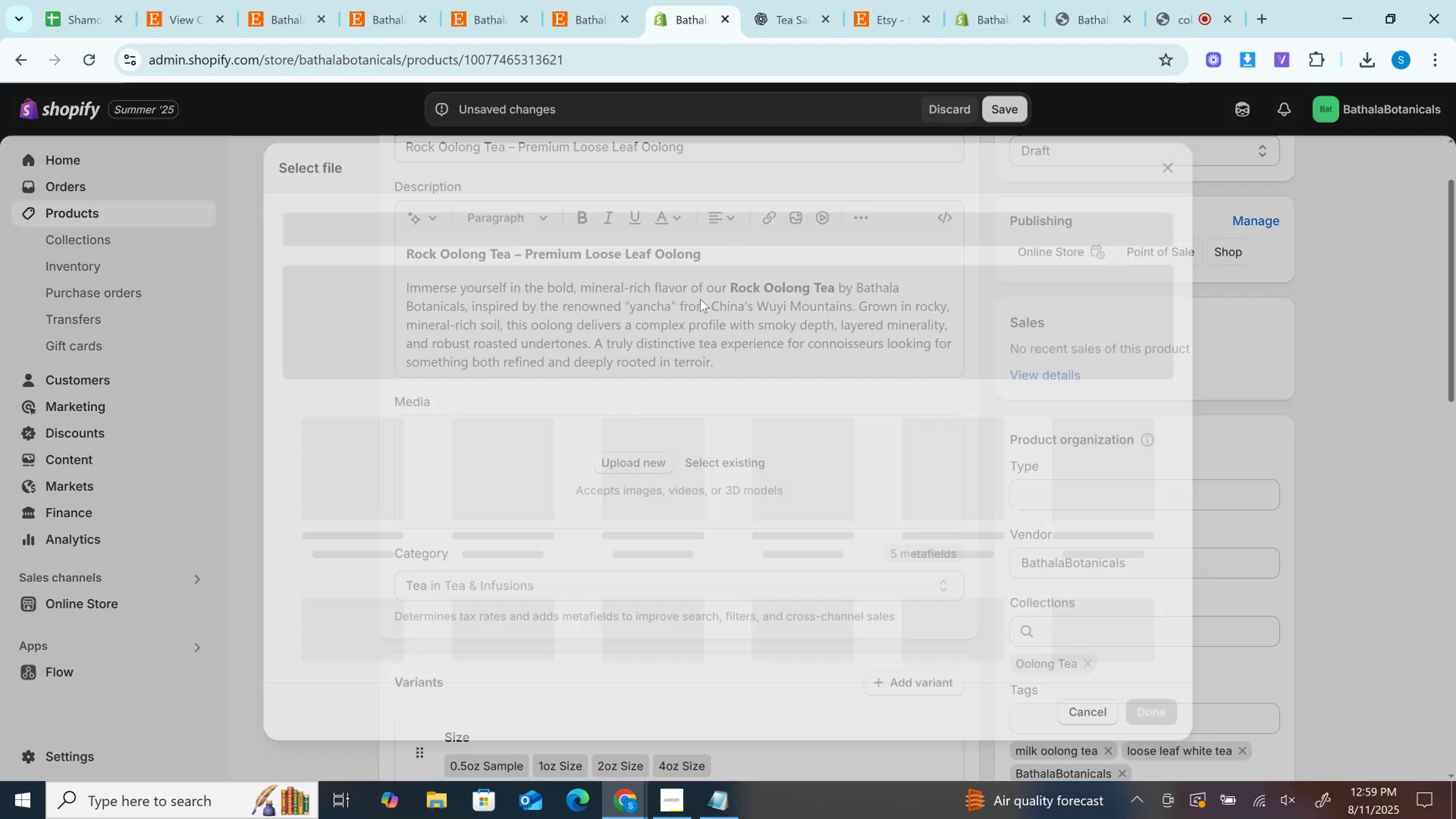 
double_click([700, 299])
 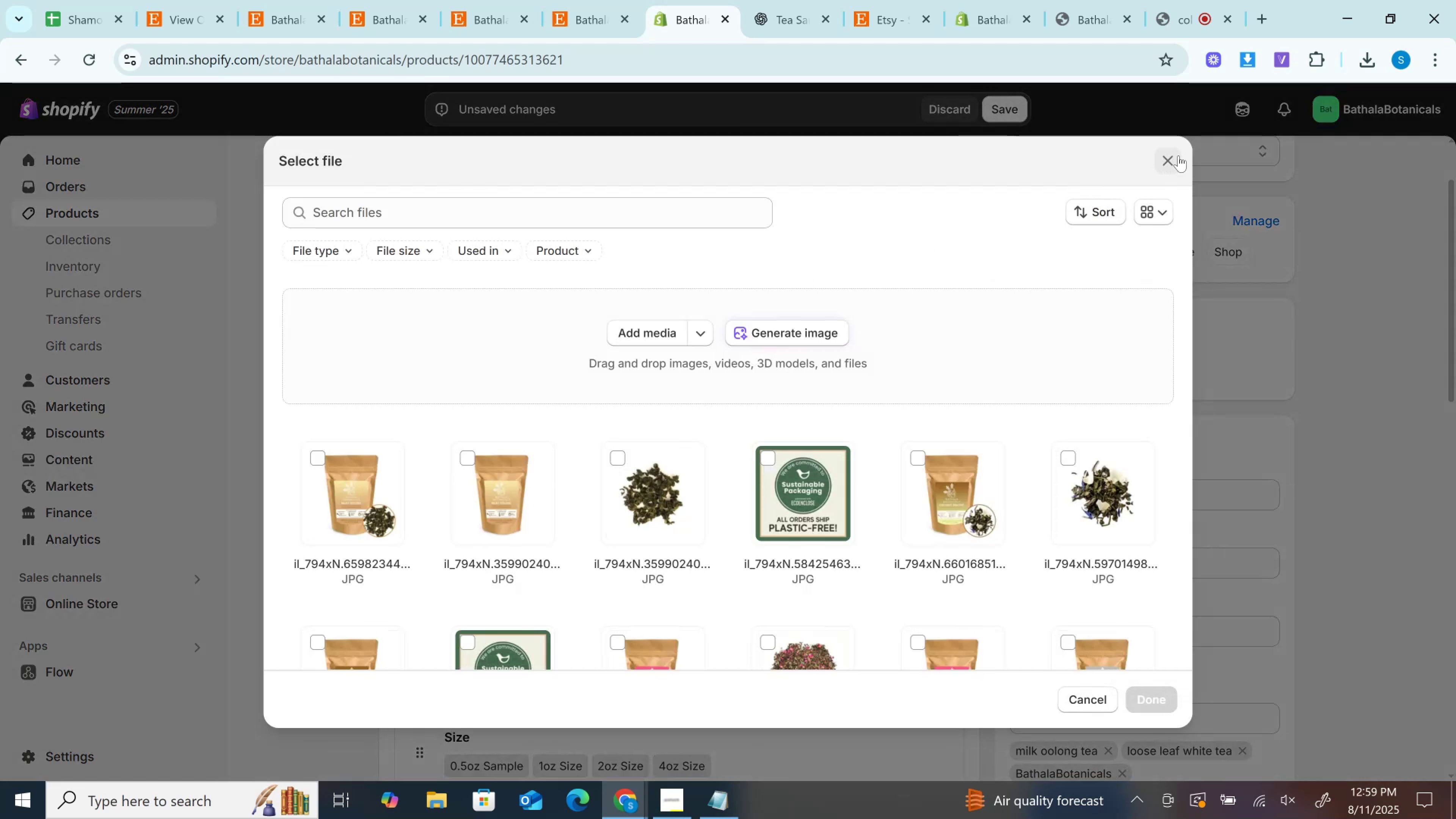 
left_click([1178, 155])
 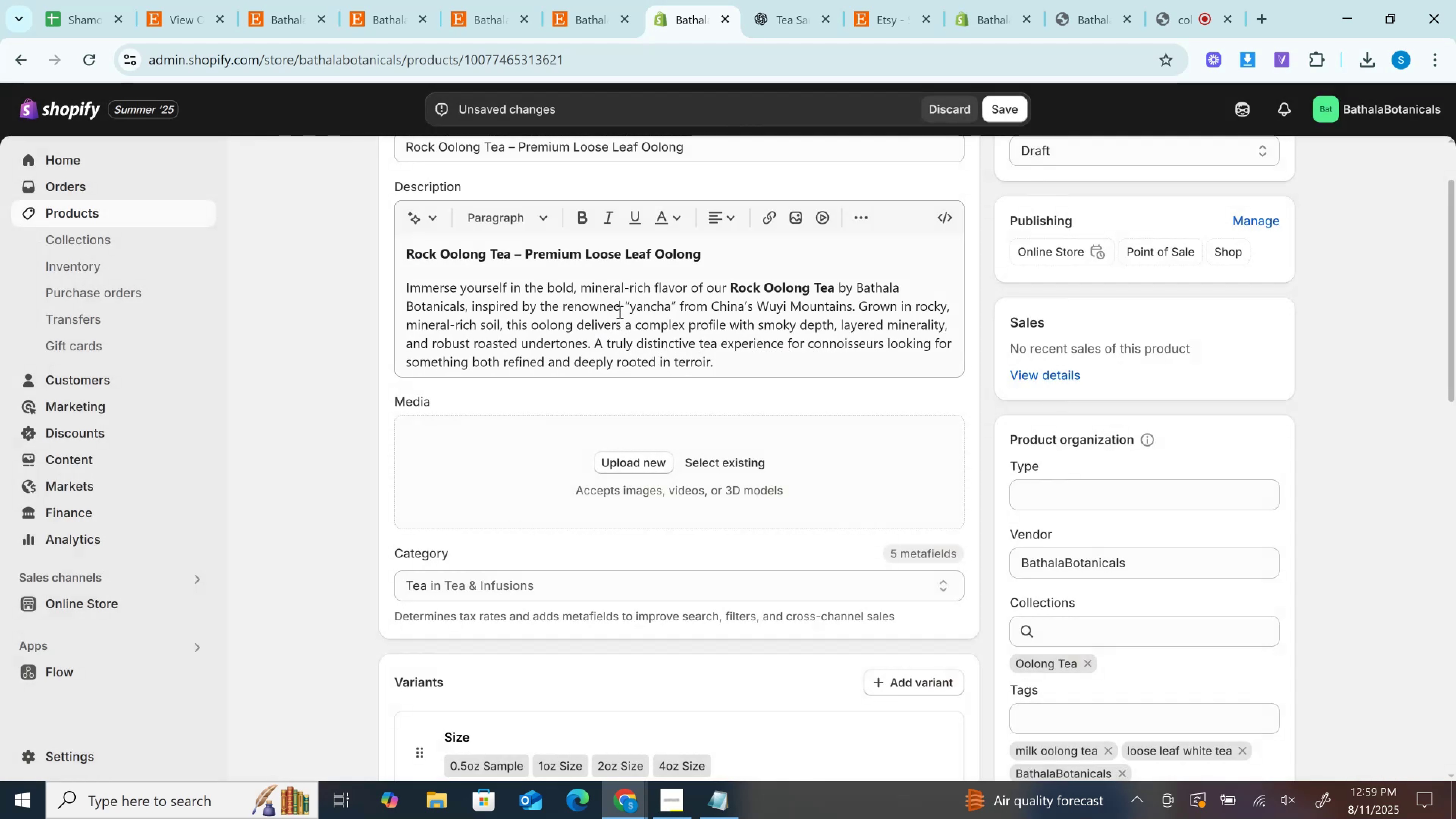 
left_click([623, 311])
 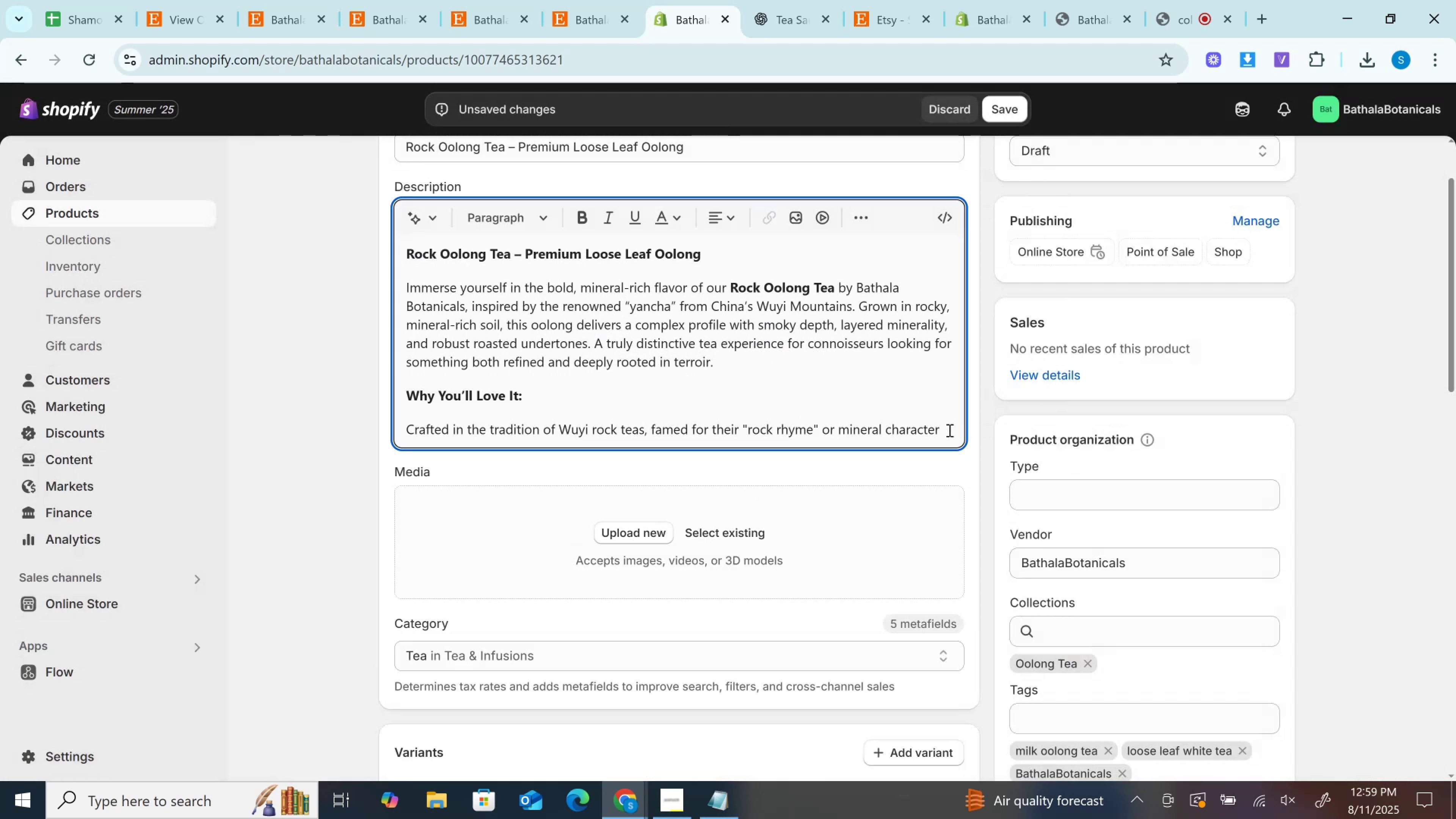 
left_click_drag(start_coordinate=[953, 431], to_coordinate=[402, 419])
 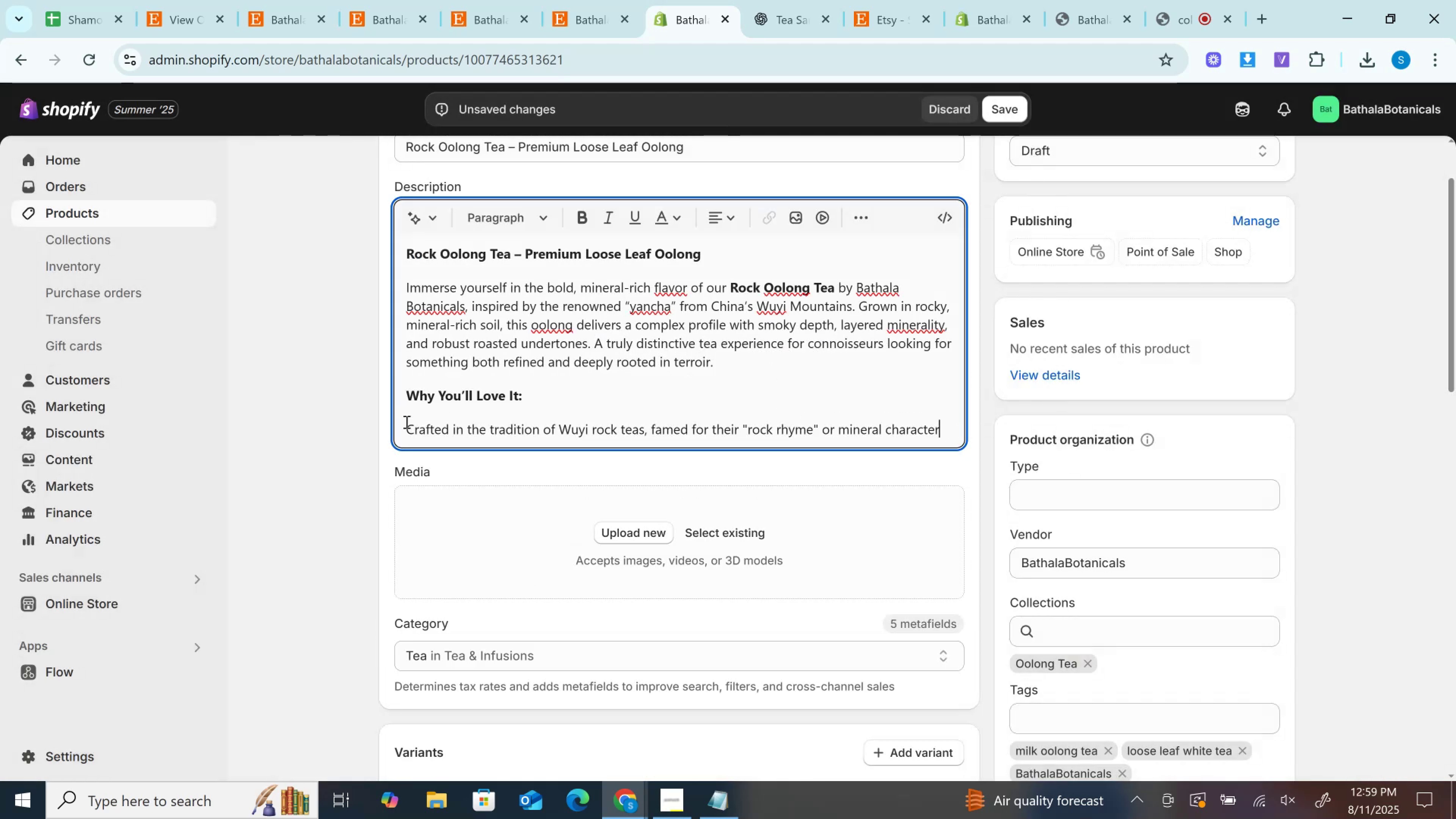 
left_click_drag(start_coordinate=[406, 422], to_coordinate=[905, 415])
 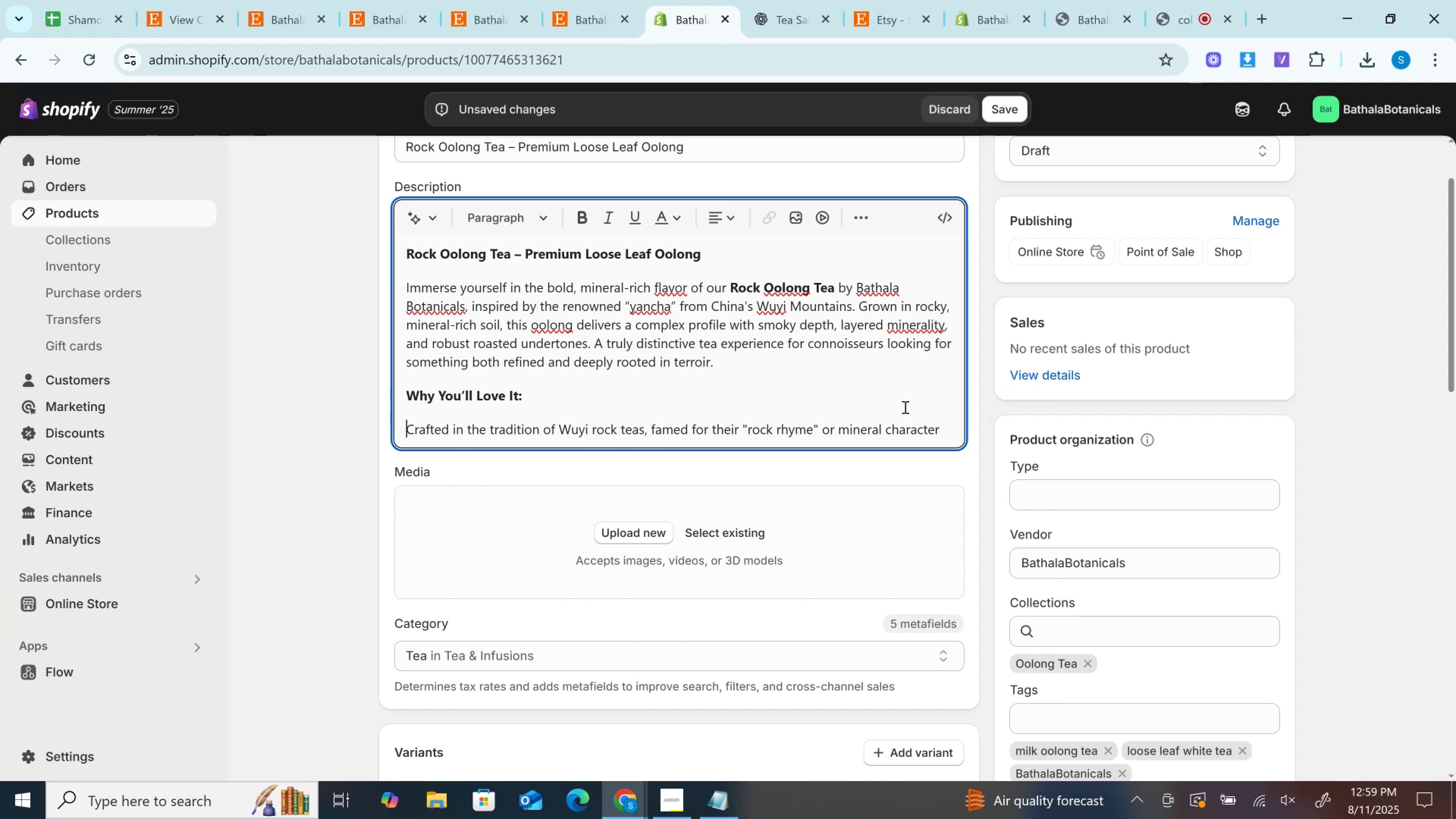 
left_click([904, 407])
 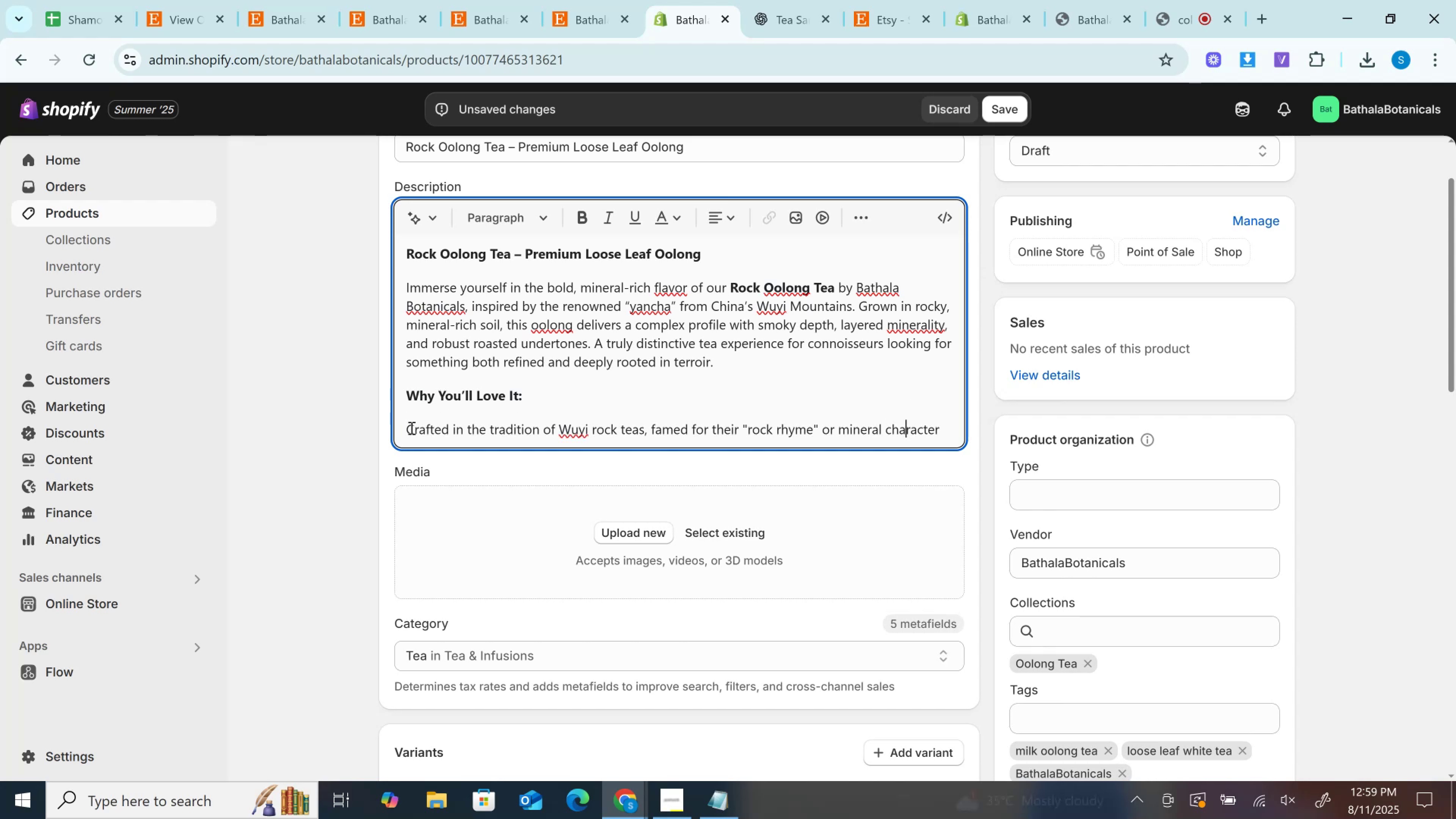 
left_click_drag(start_coordinate=[410, 430], to_coordinate=[1013, 446])
 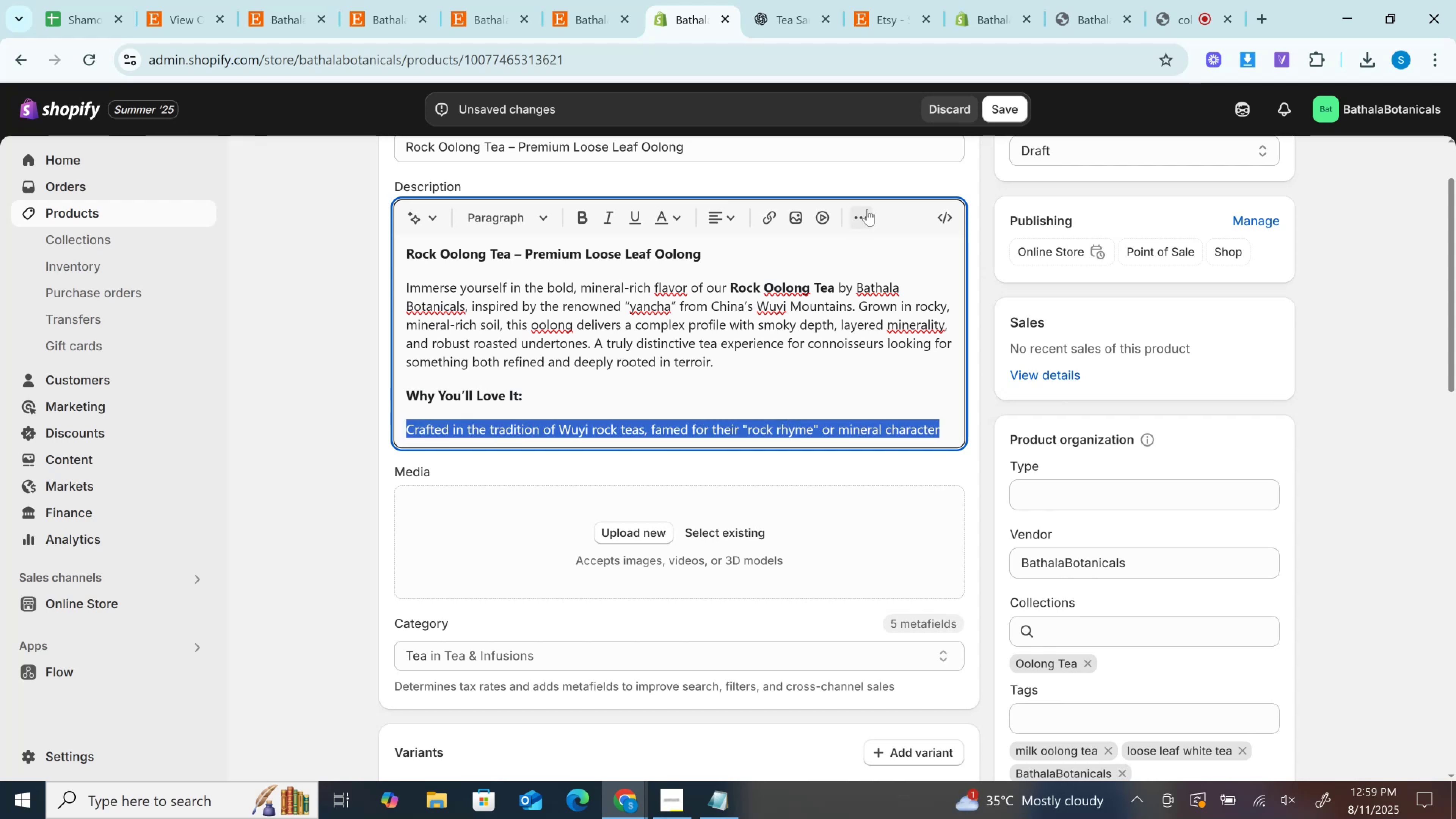 
left_click([868, 209])
 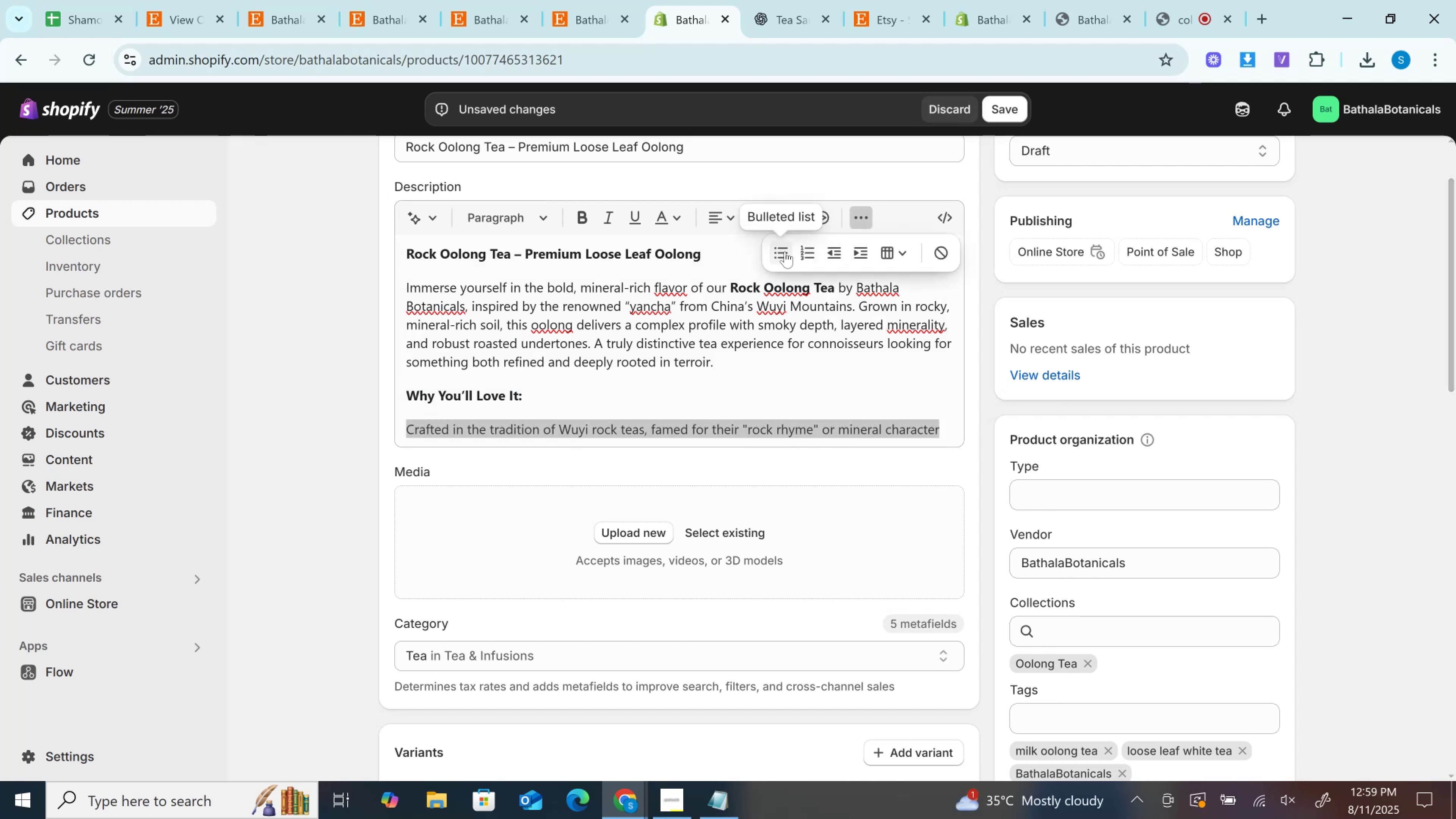 
left_click([784, 251])
 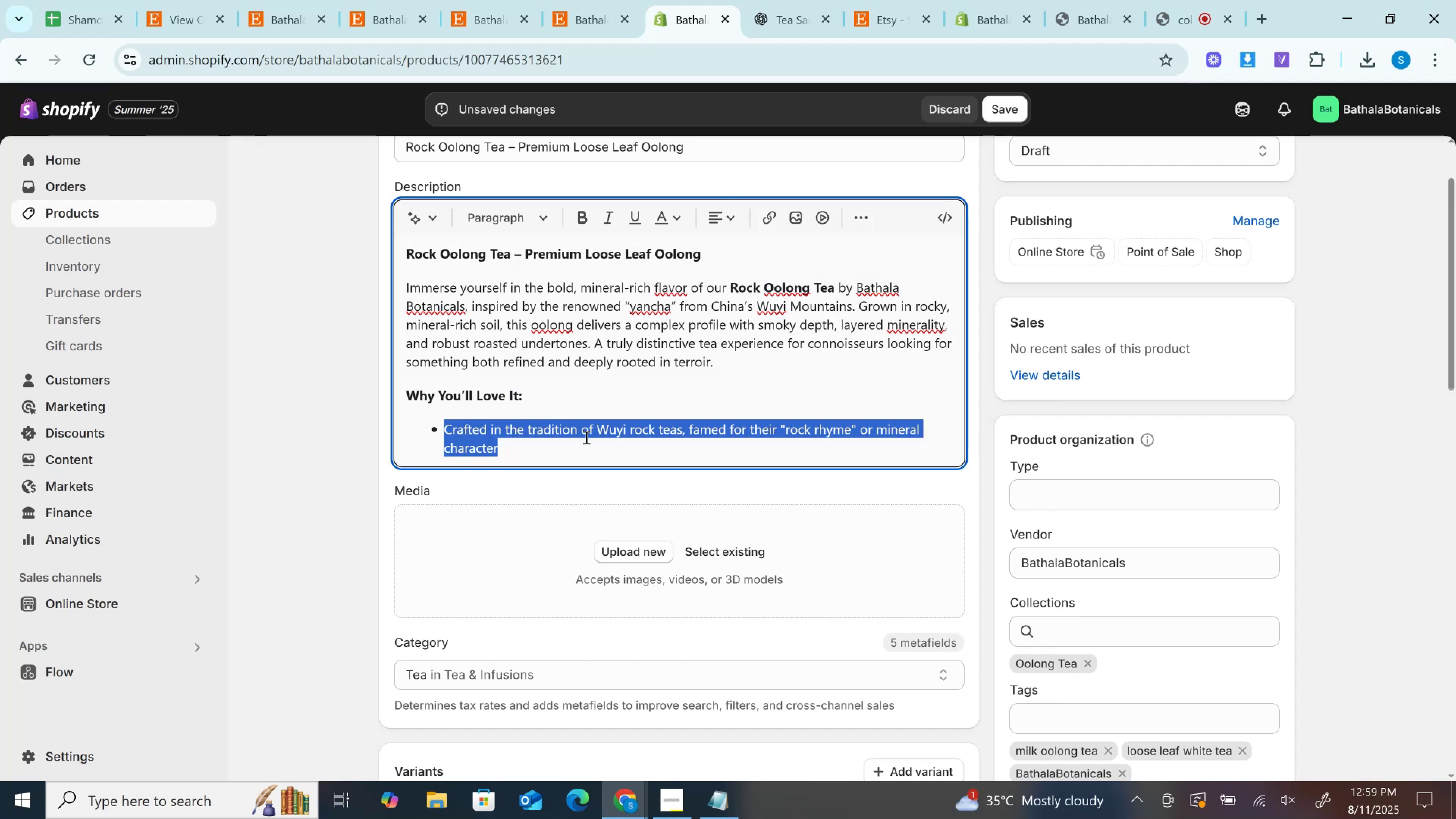 
left_click([585, 438])
 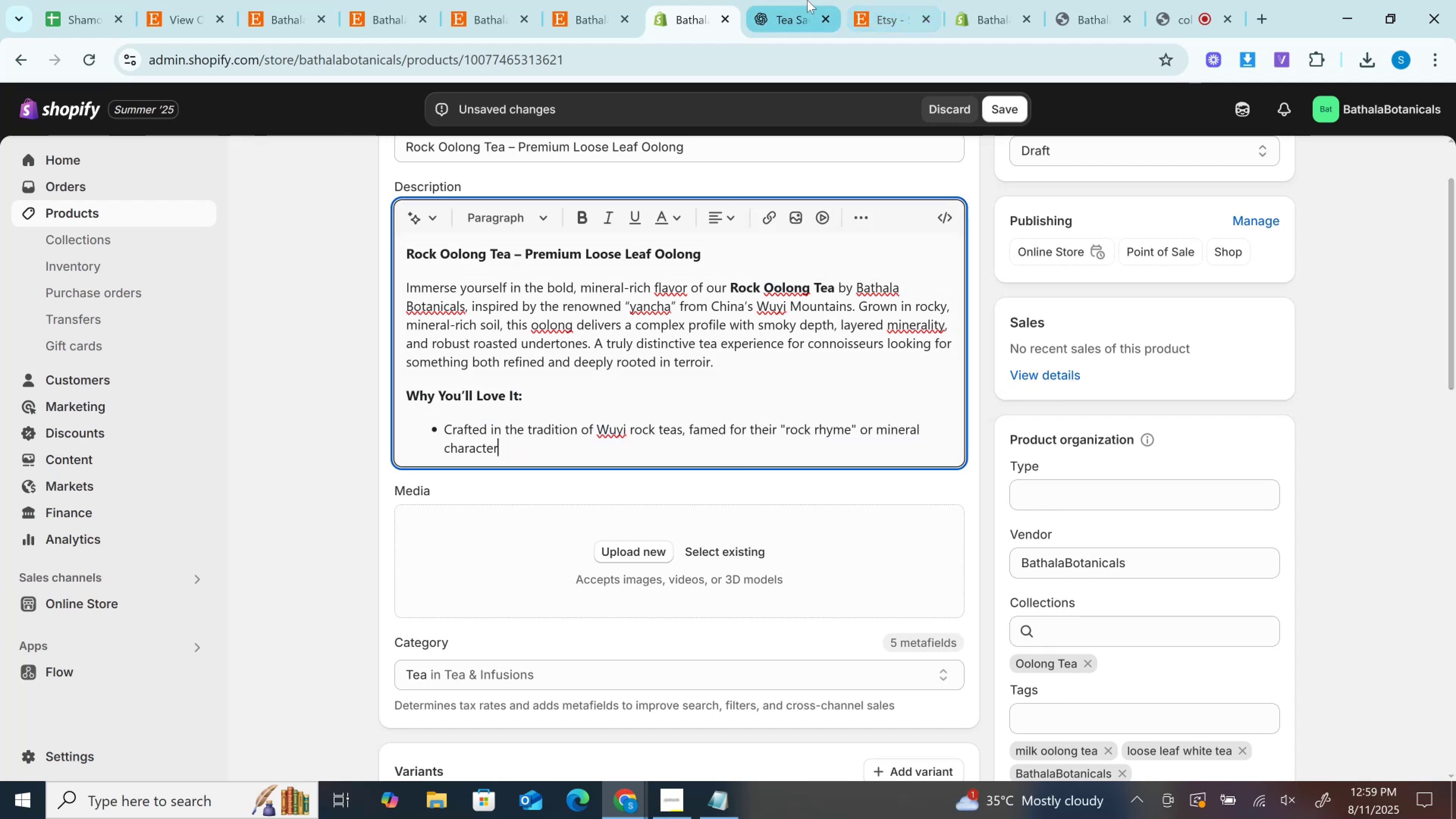 
left_click([807, 0])
 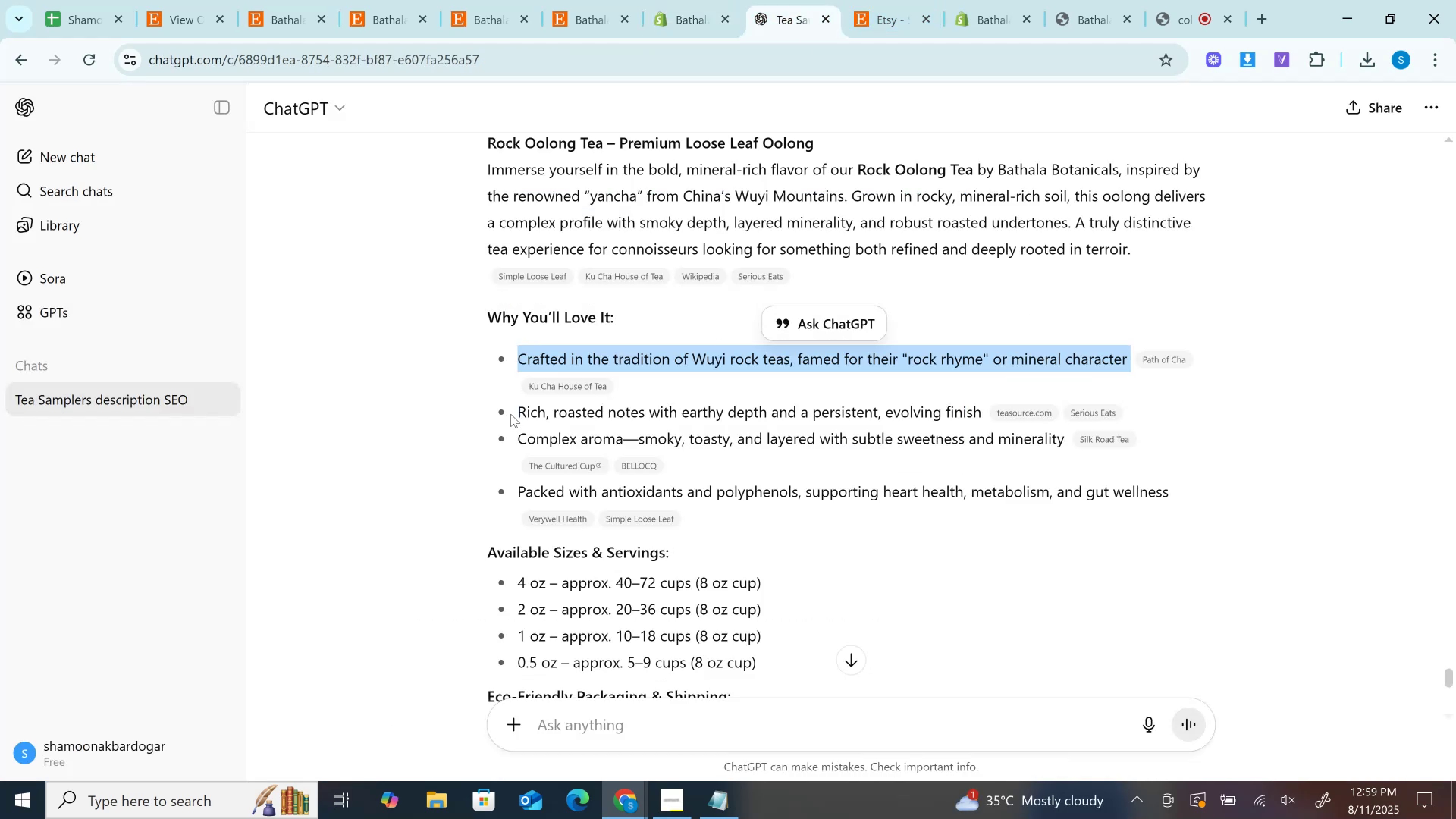 
left_click_drag(start_coordinate=[519, 408], to_coordinate=[985, 408])
 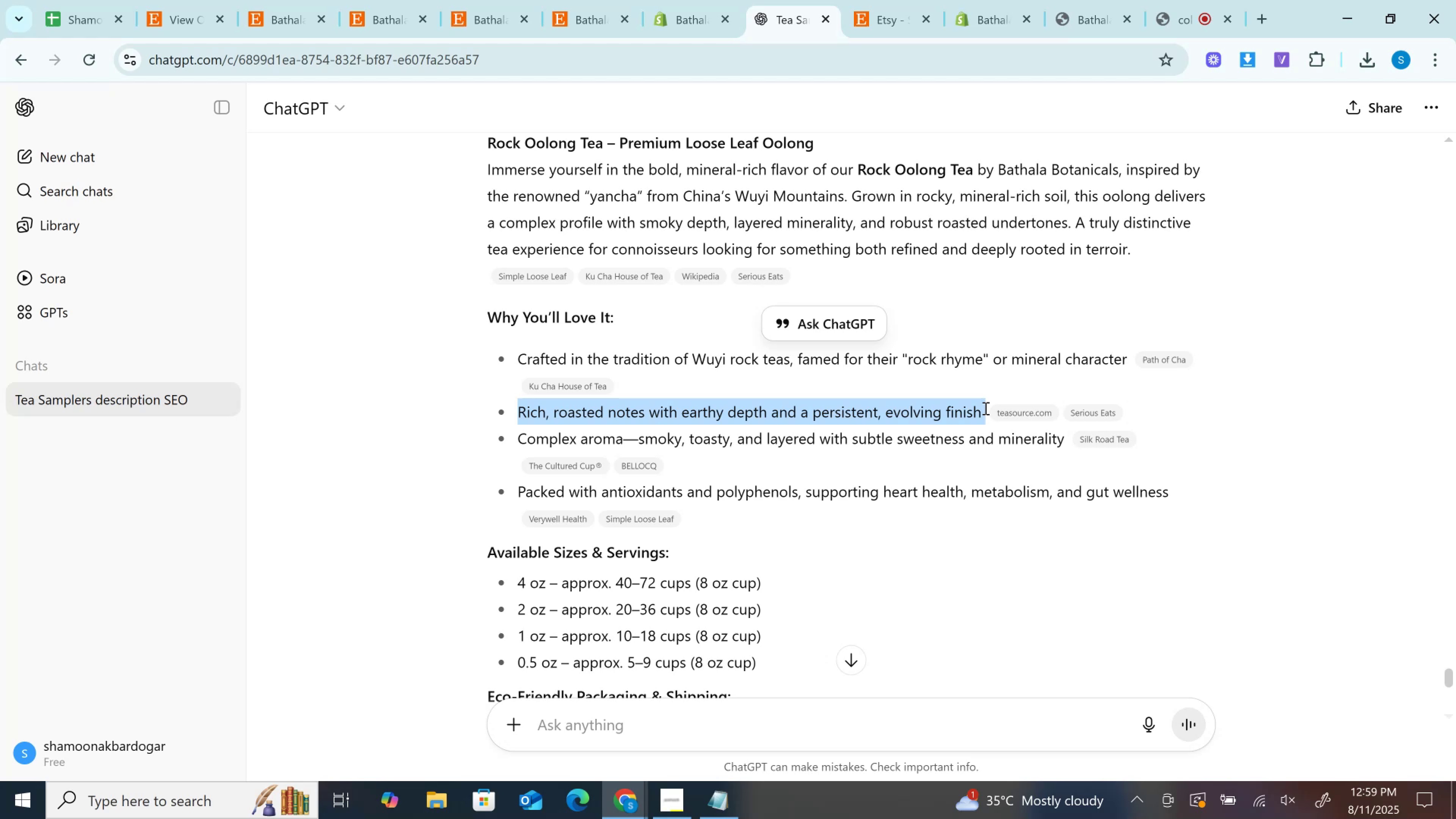 
key(Control+C)
 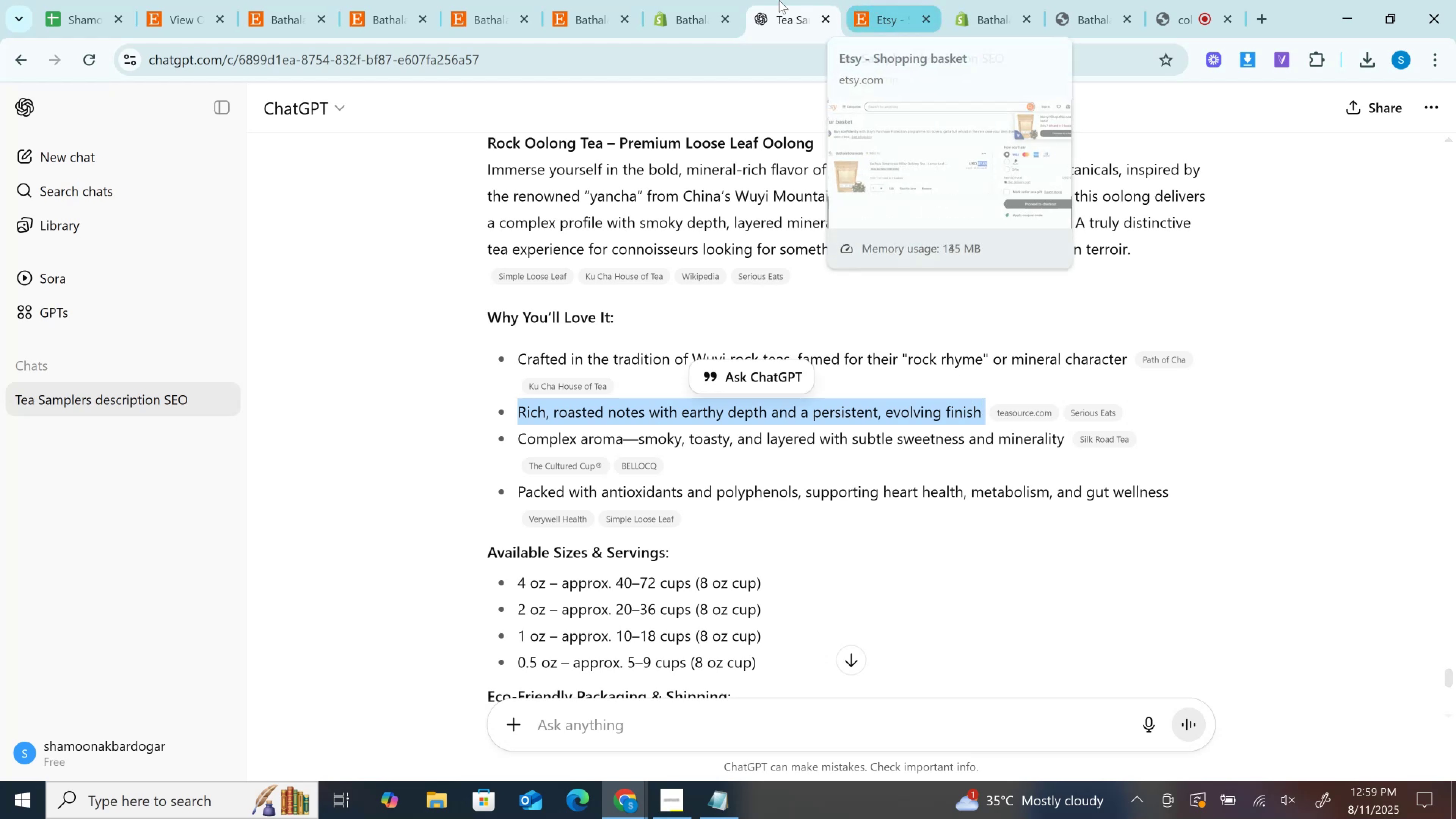 
left_click([726, 0])
 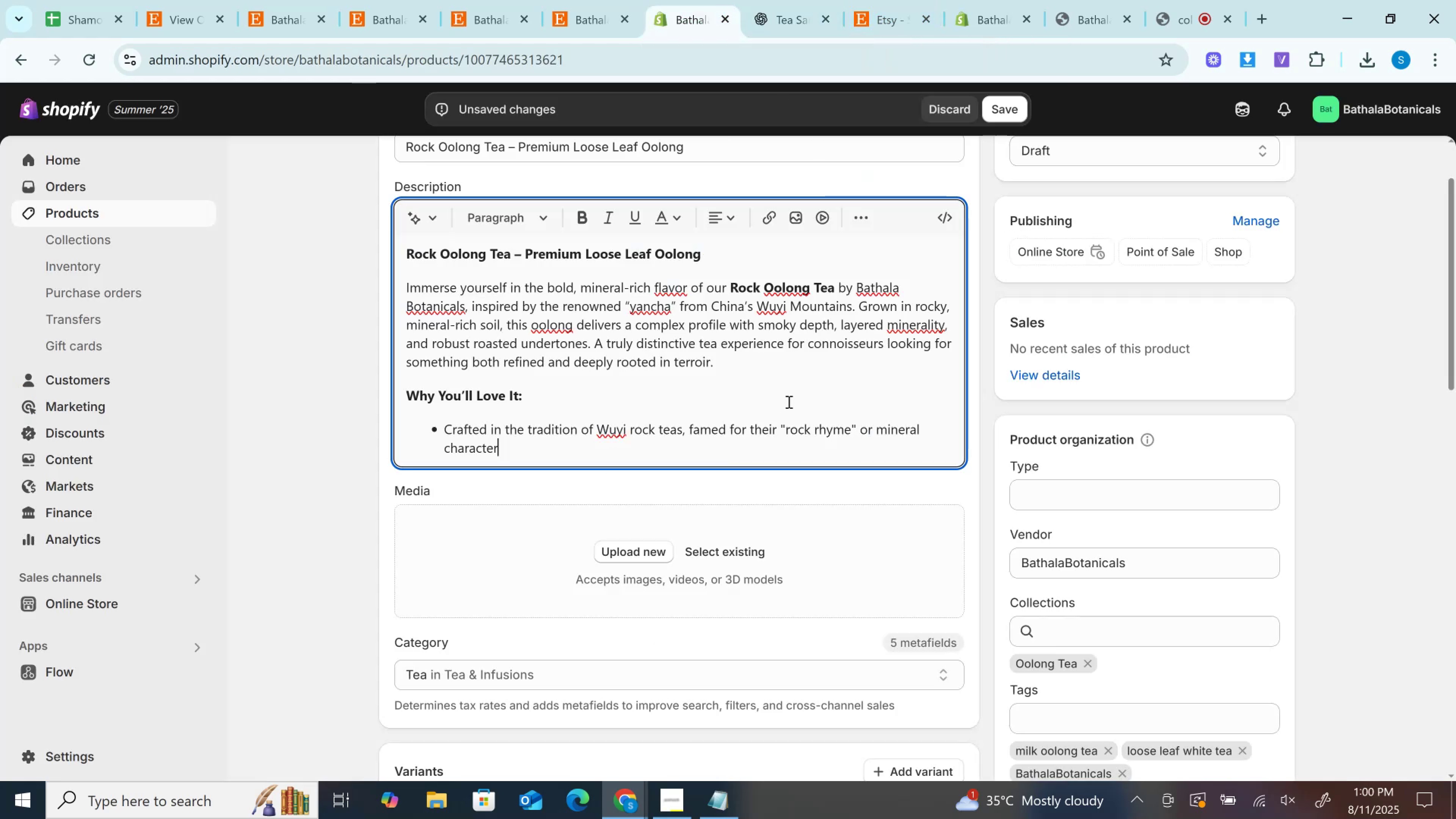 
key(Enter)
 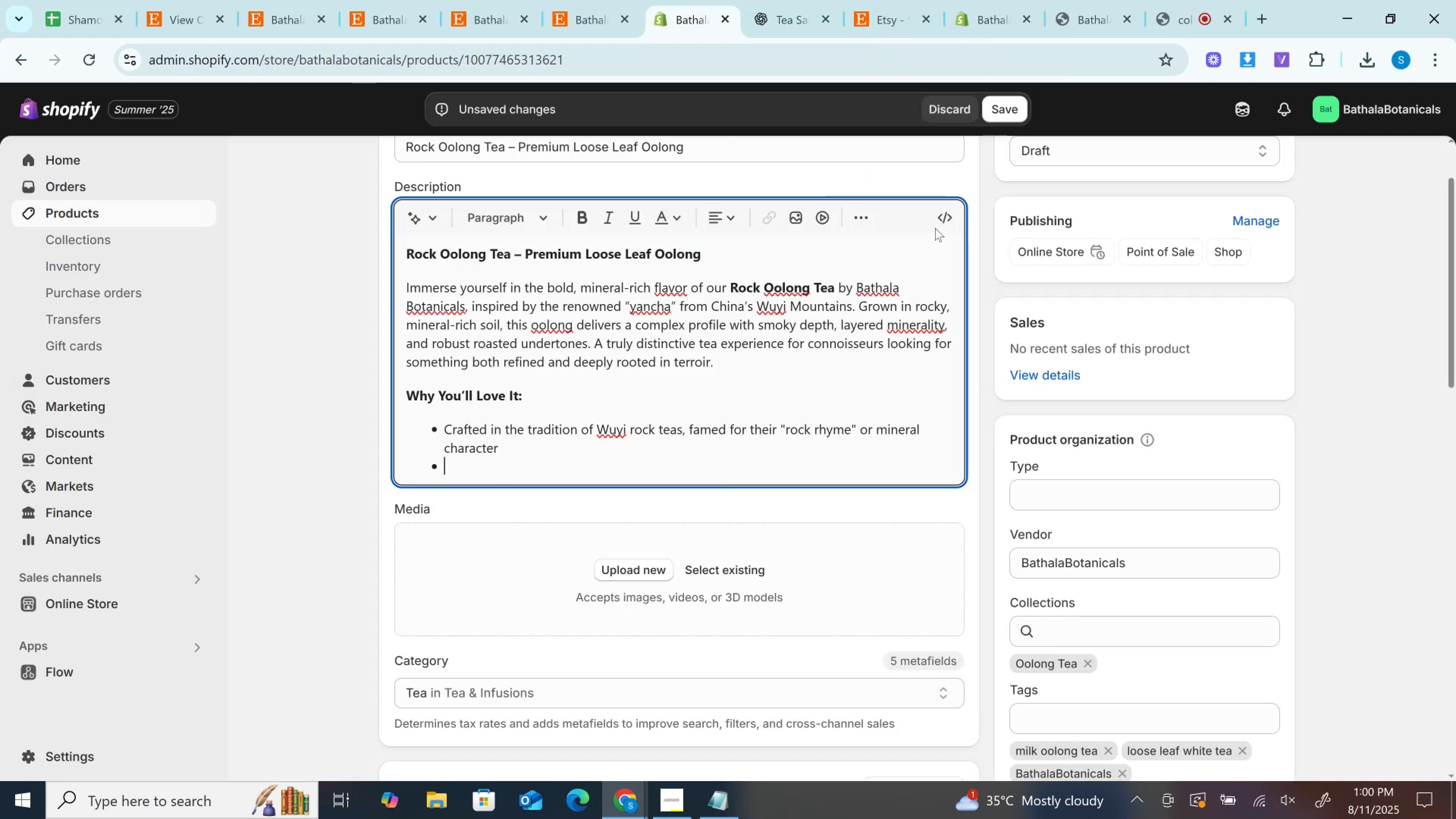 
left_click([939, 218])
 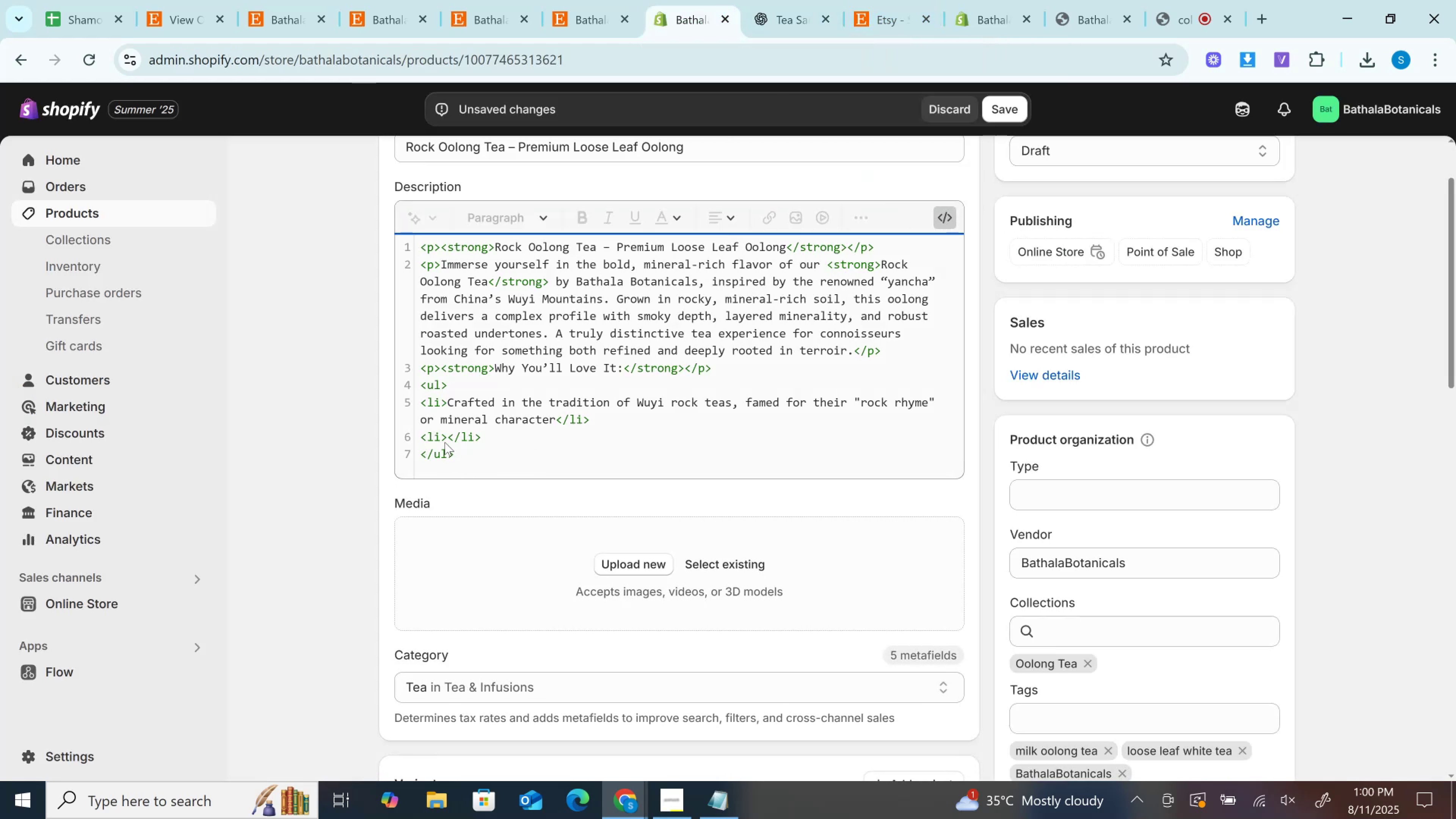 
left_click([444, 431])
 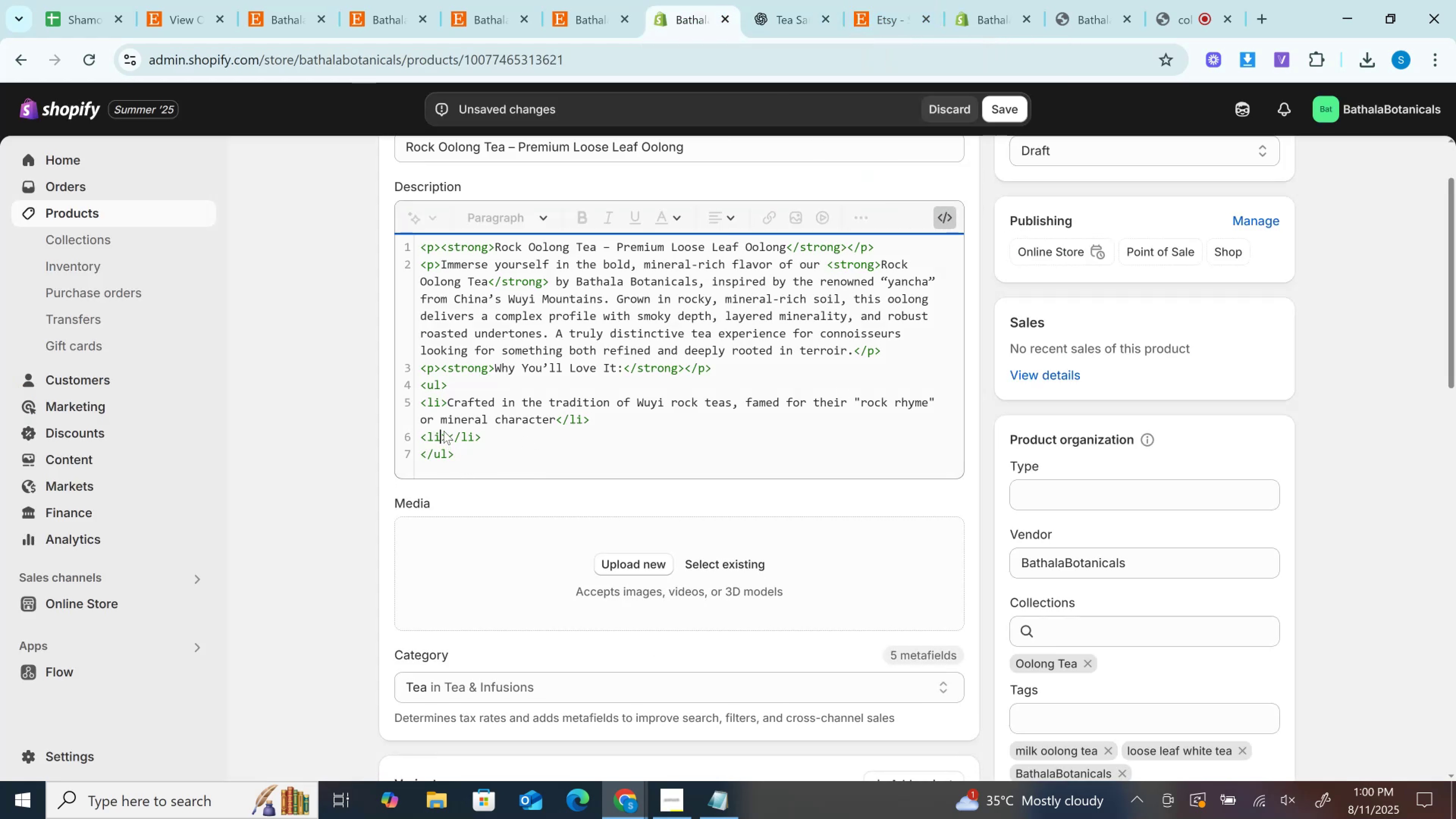 
key(Control+ControlLeft)
 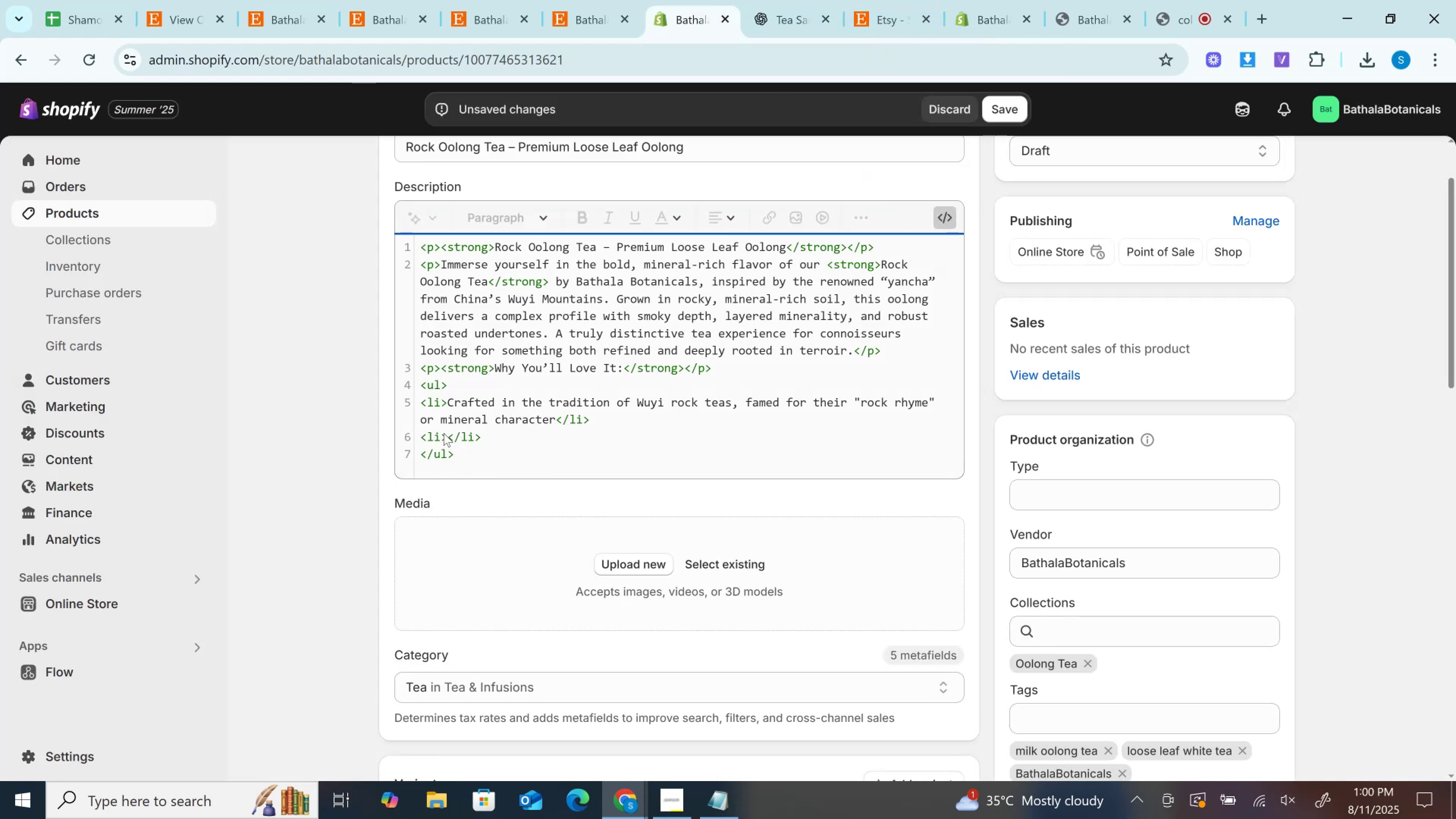 
left_click_drag(start_coordinate=[444, 434], to_coordinate=[447, 439])
 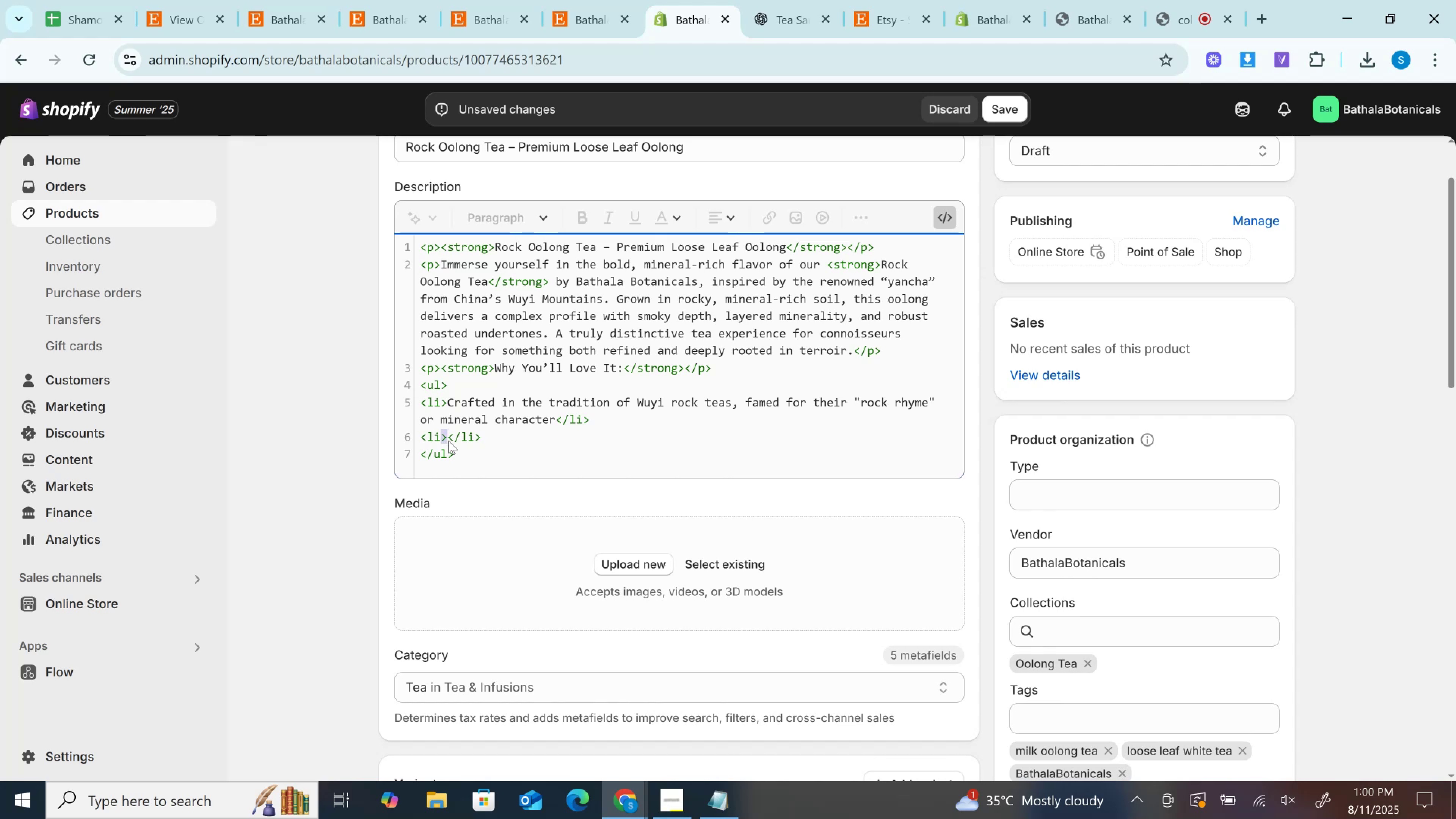 
key(ArrowRight)
 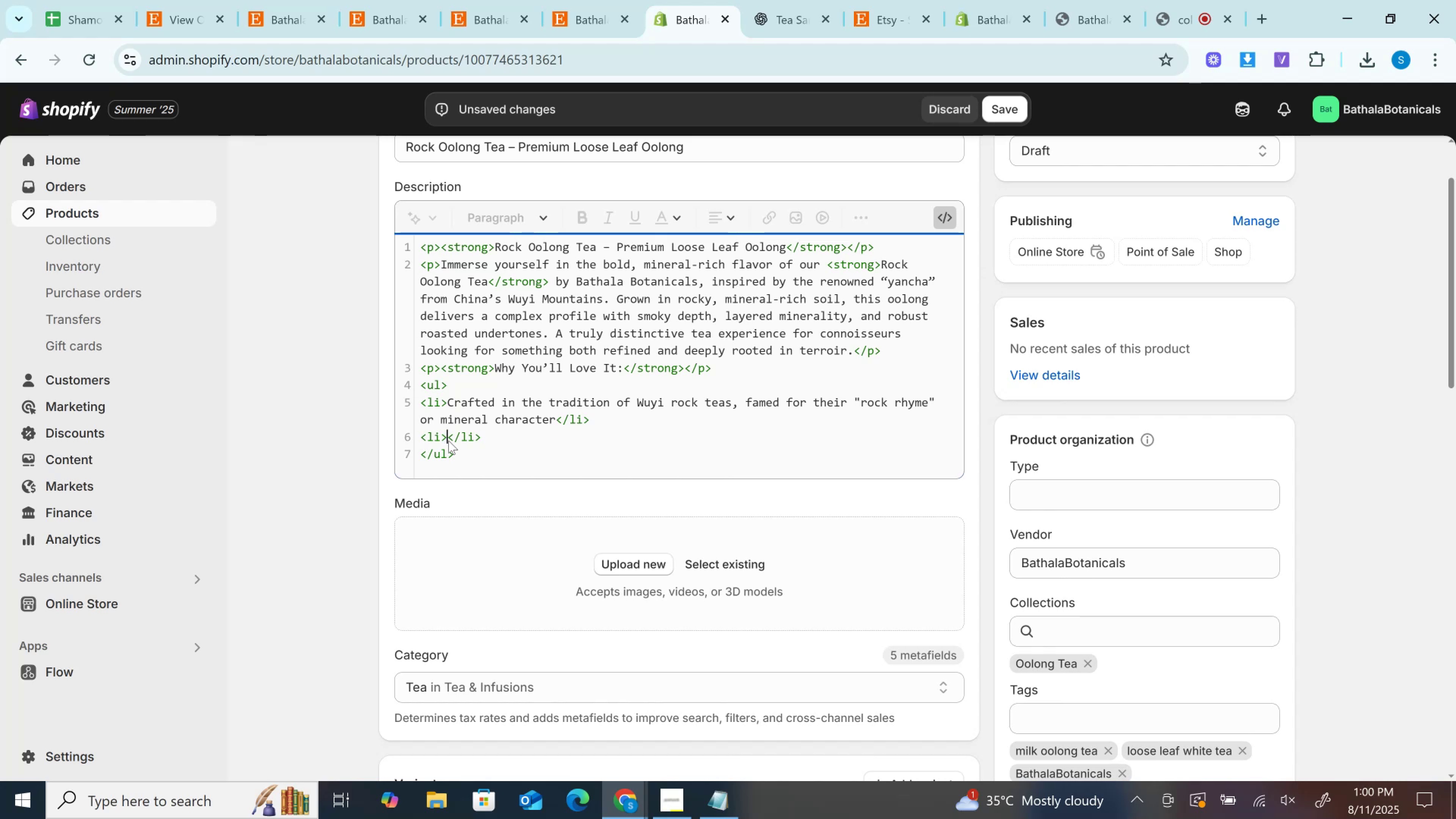 
key(Control+V)
 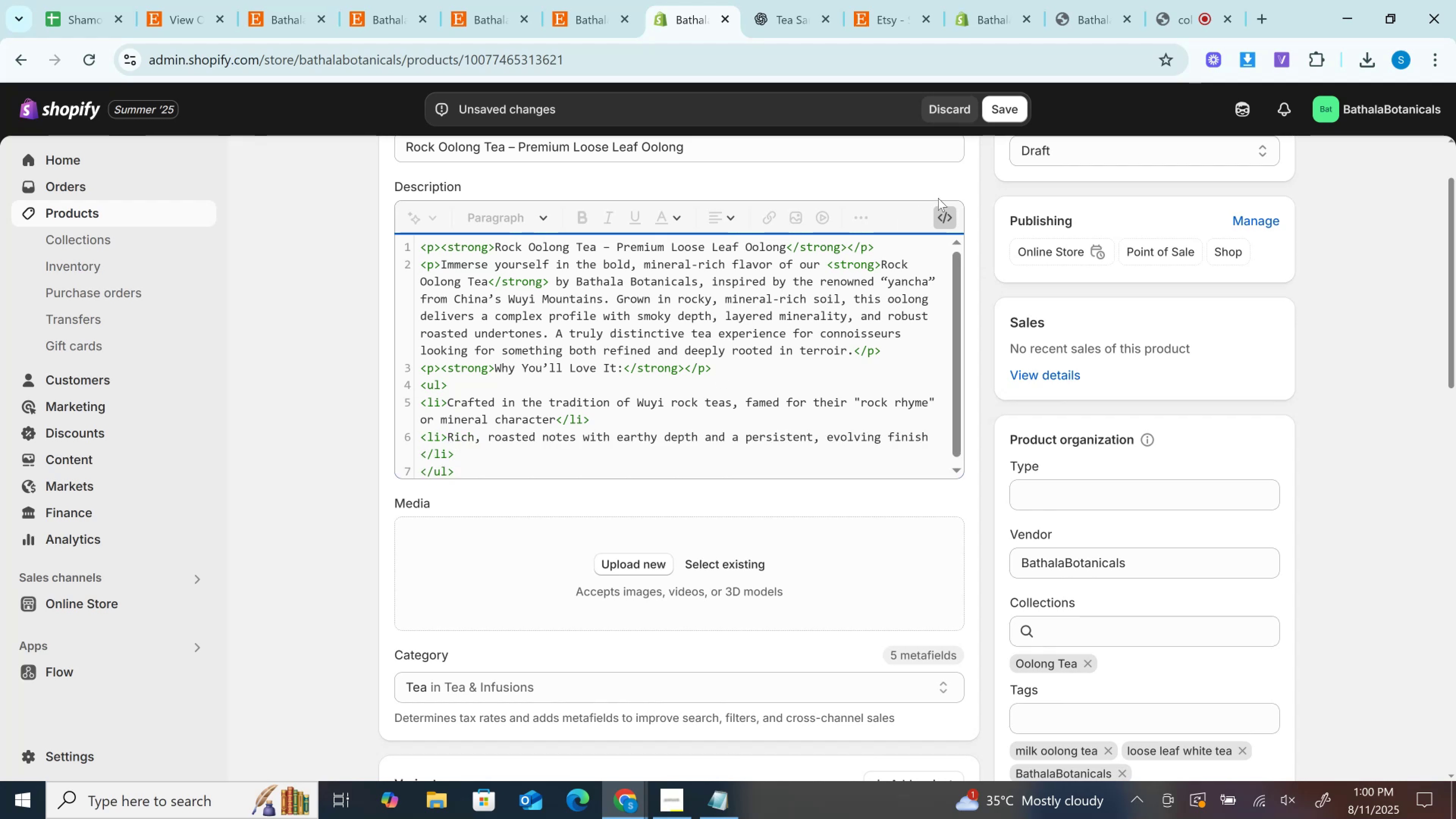 
left_click([944, 217])
 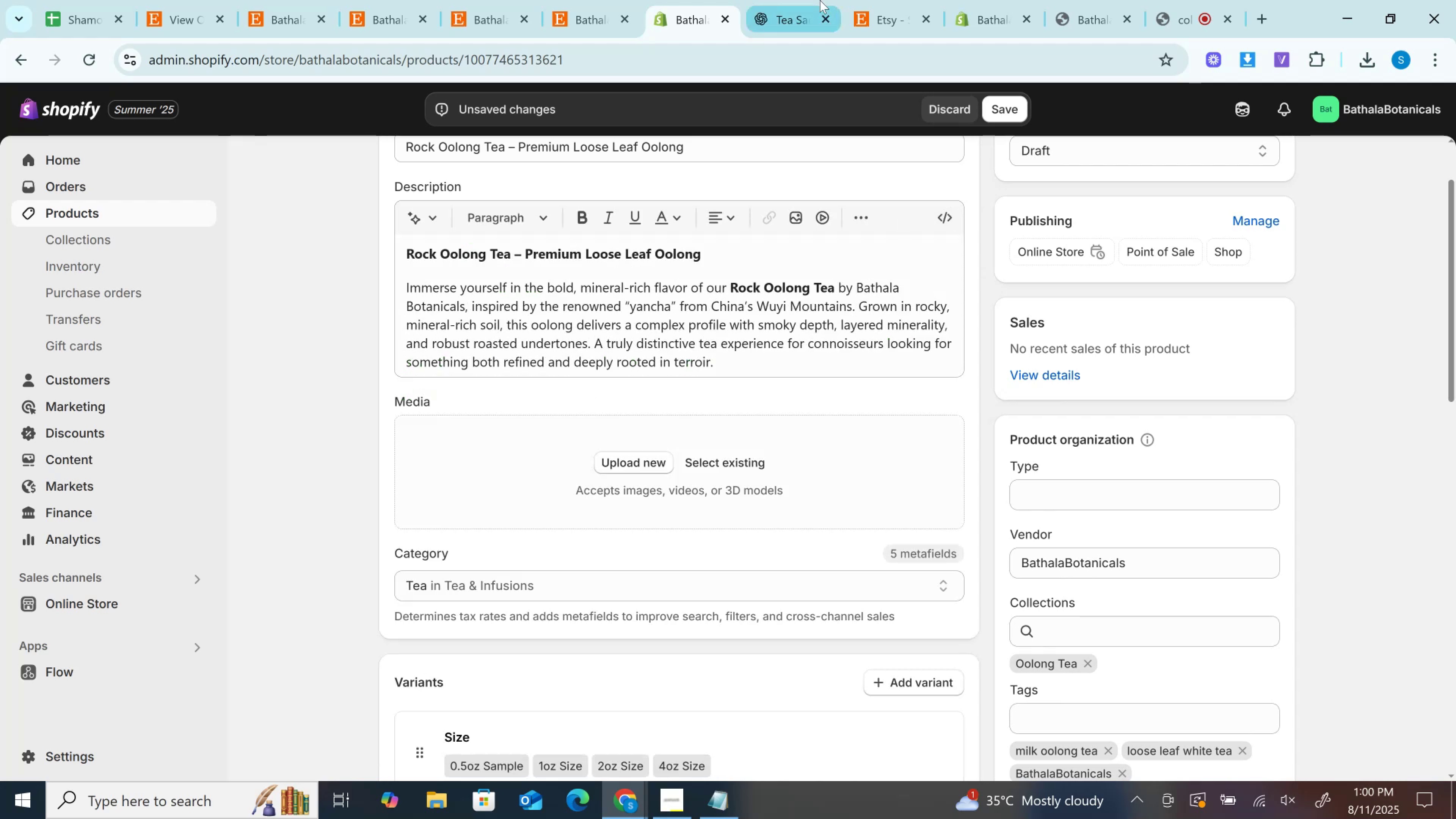 
left_click([817, 0])
 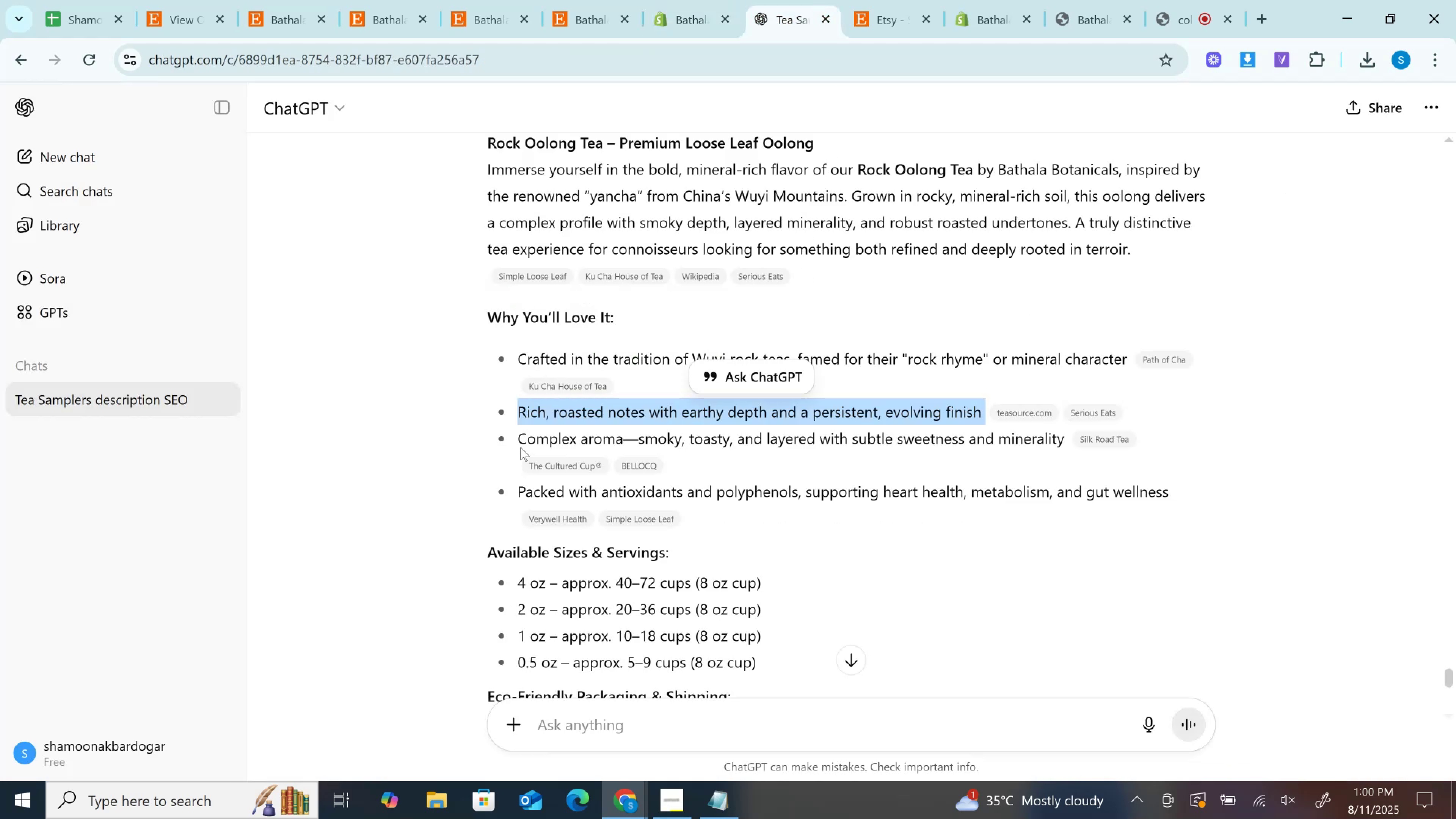 
left_click([522, 441])
 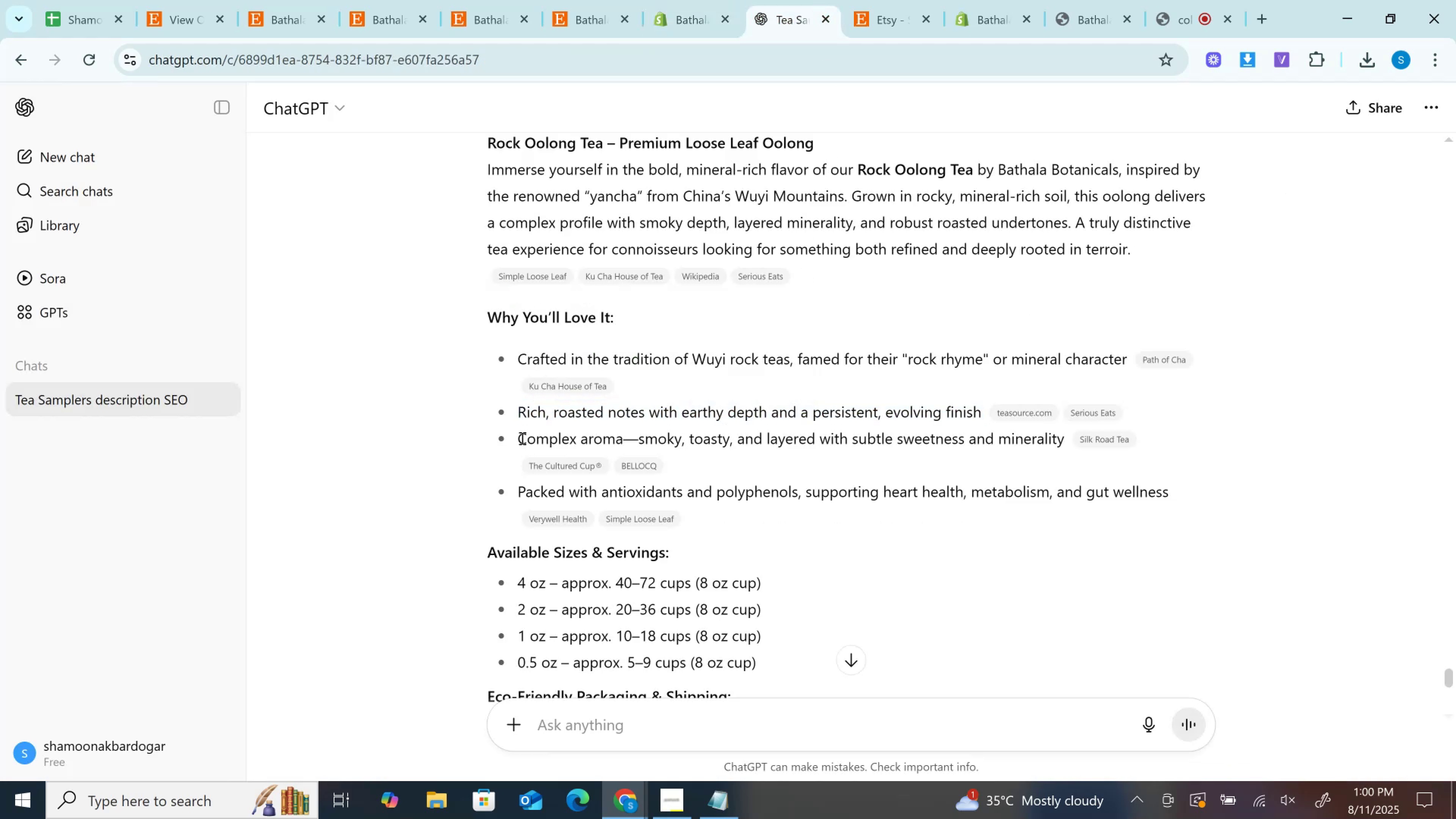 
left_click_drag(start_coordinate=[521, 438], to_coordinate=[1072, 436])
 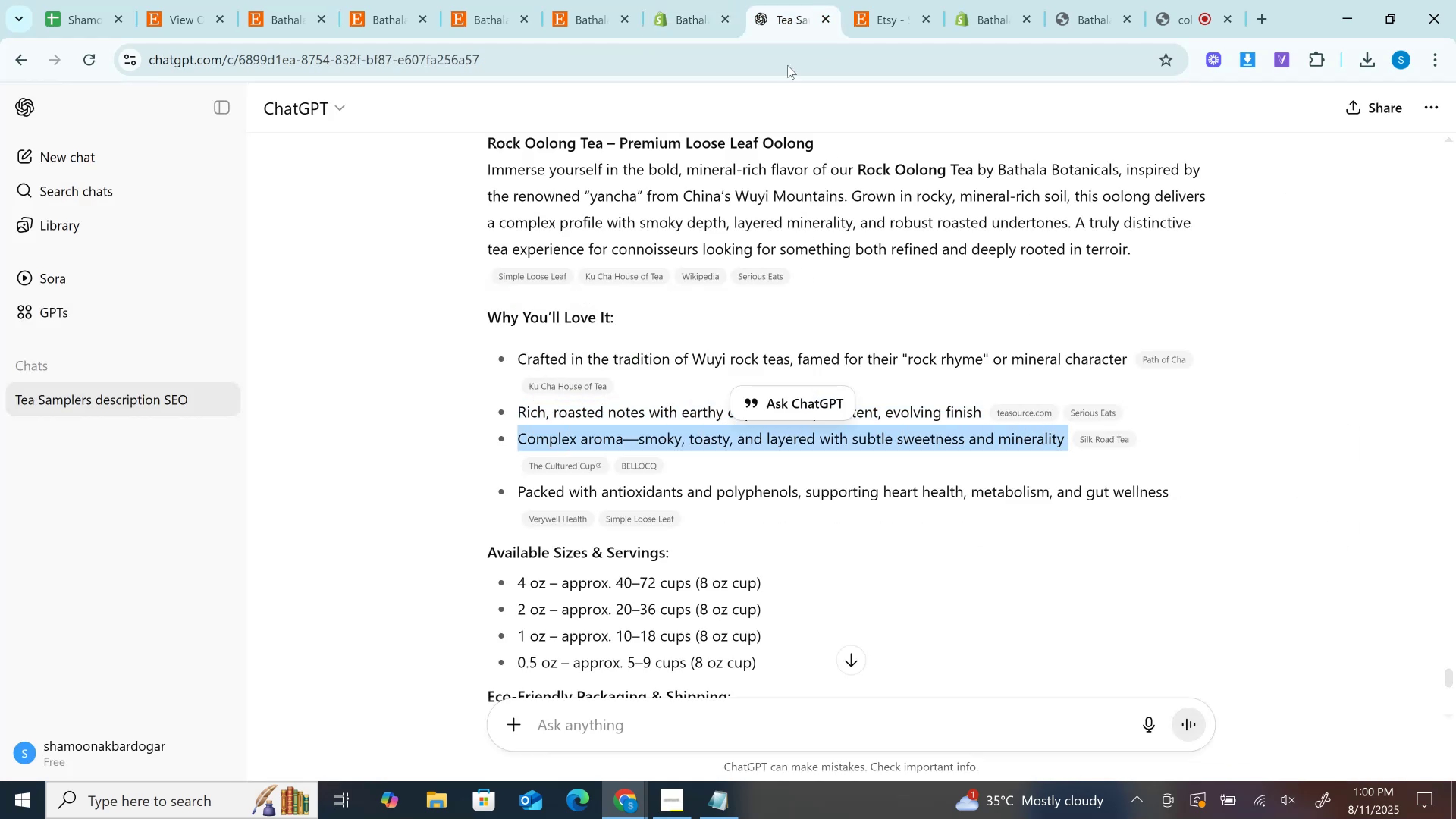 
key(Control+C)
 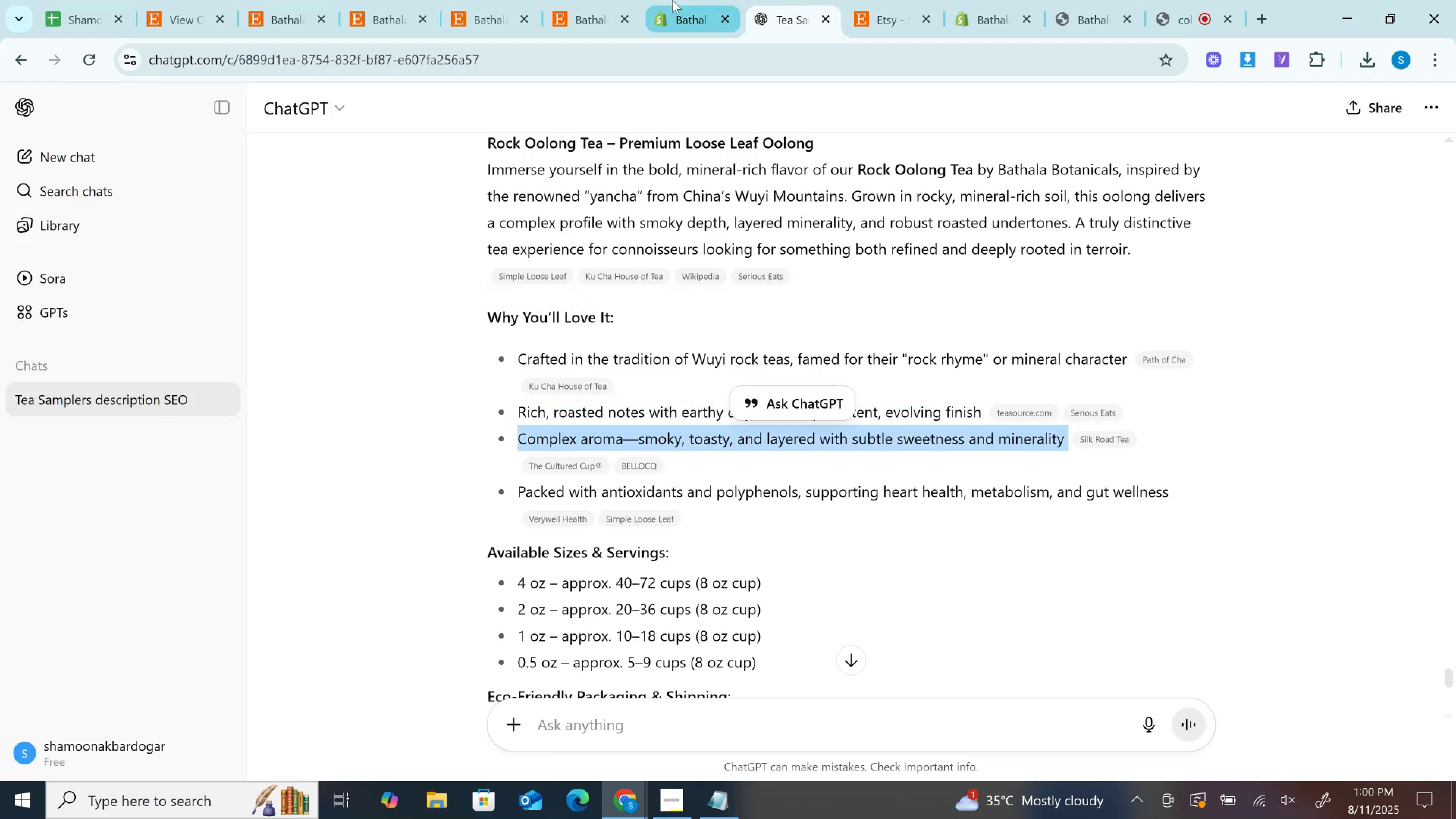 
left_click([672, 0])
 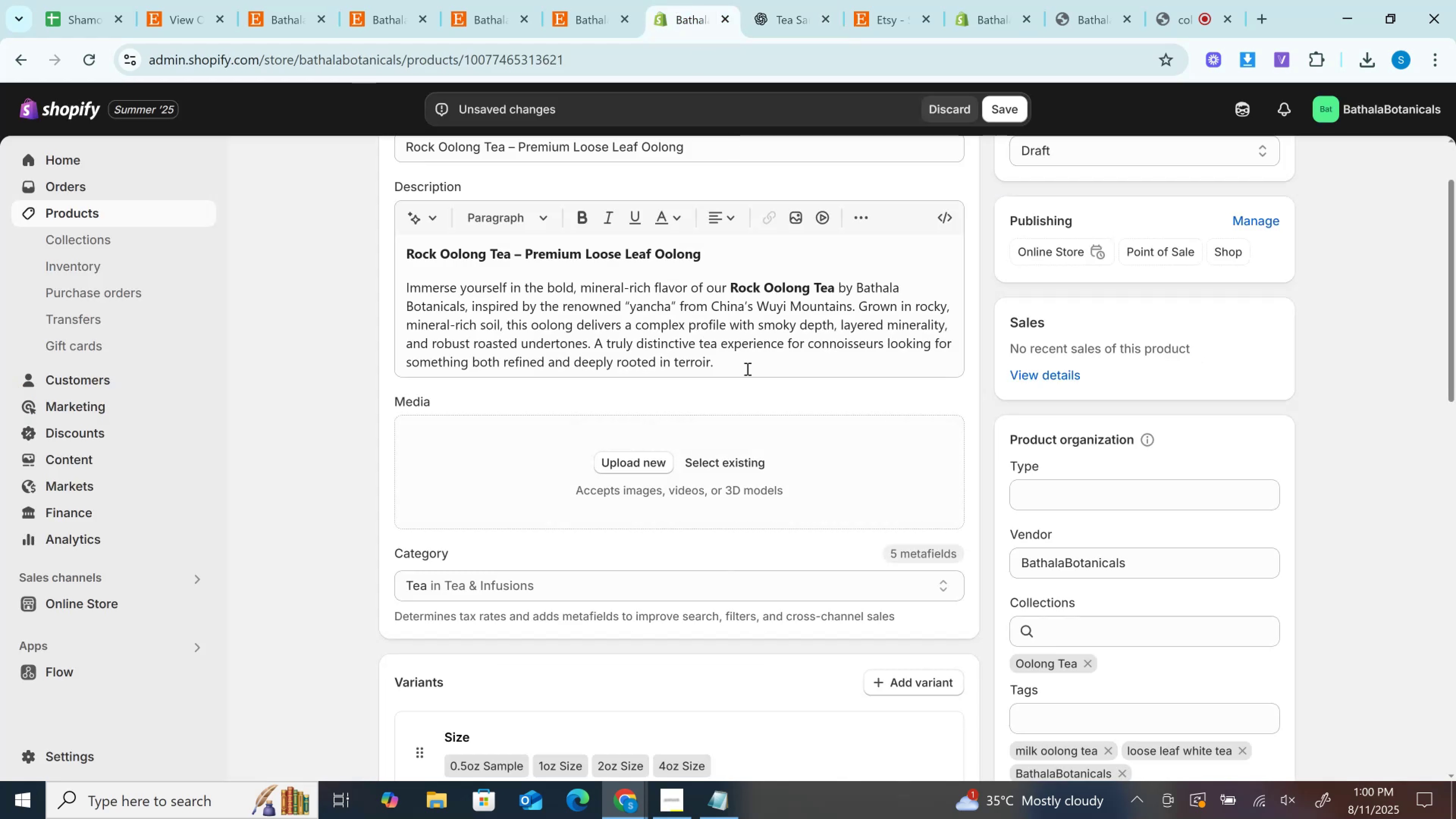 
left_click([767, 347])
 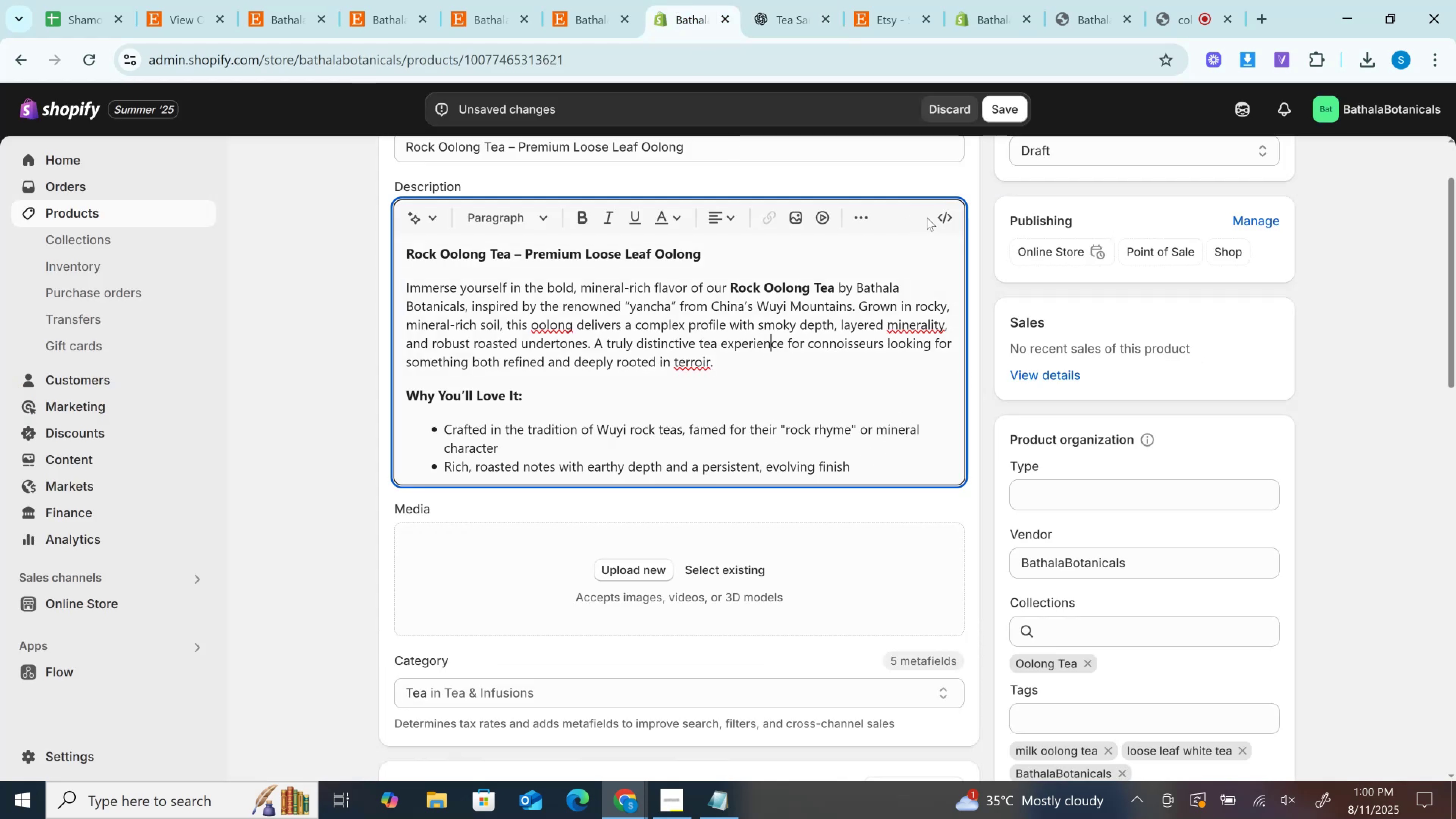 
left_click([954, 212])
 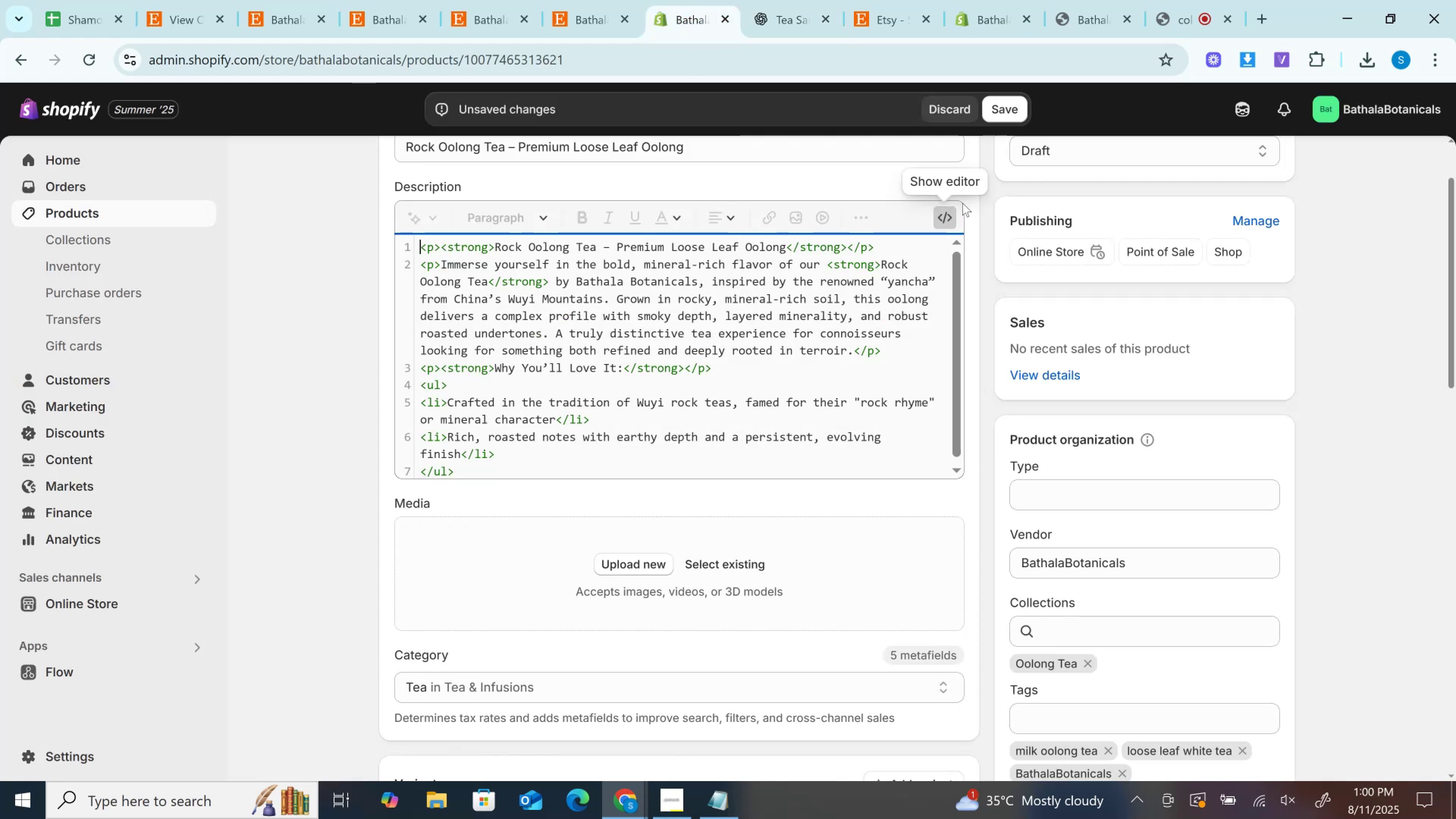 
left_click([947, 215])
 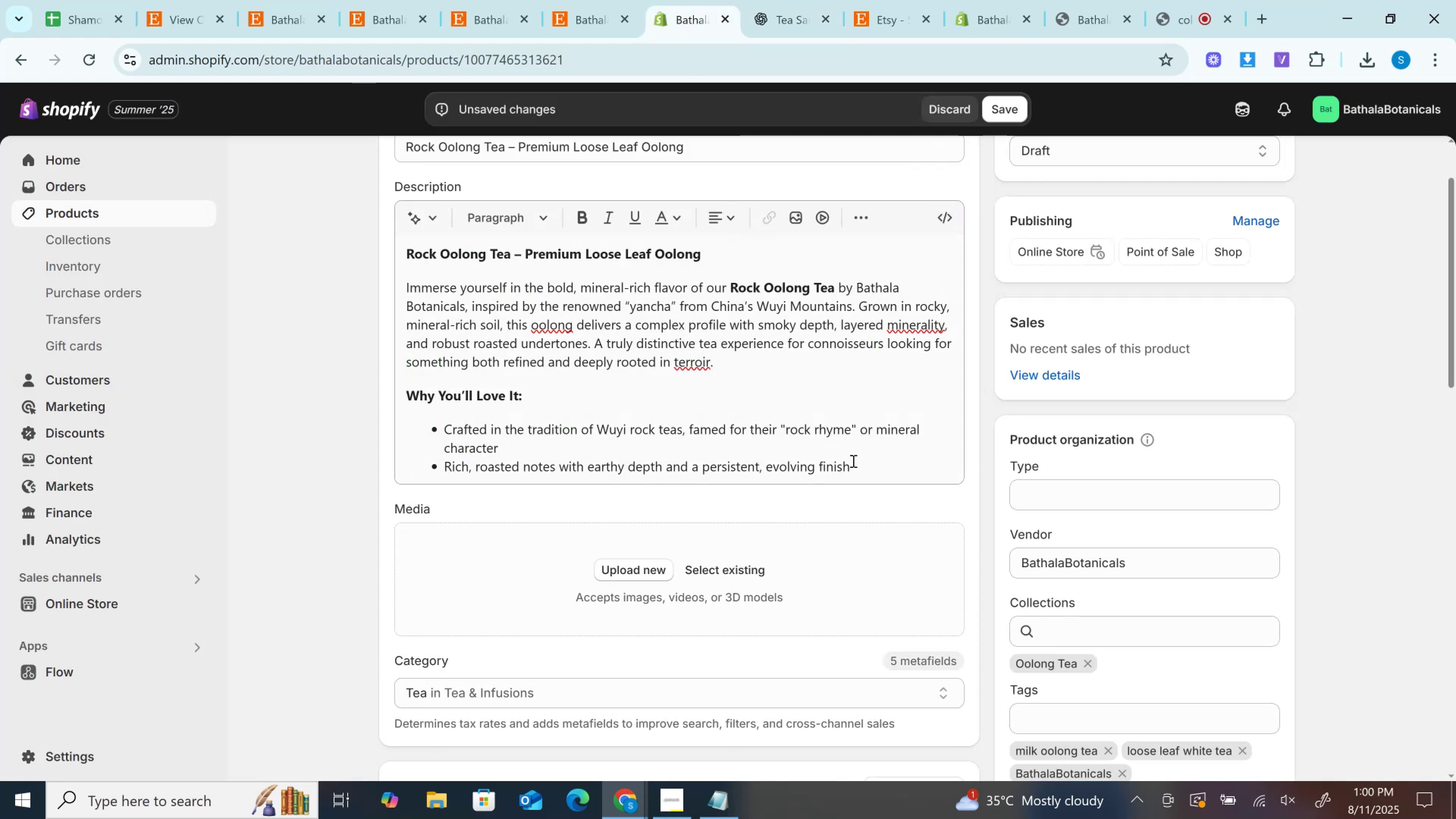 
left_click([874, 466])
 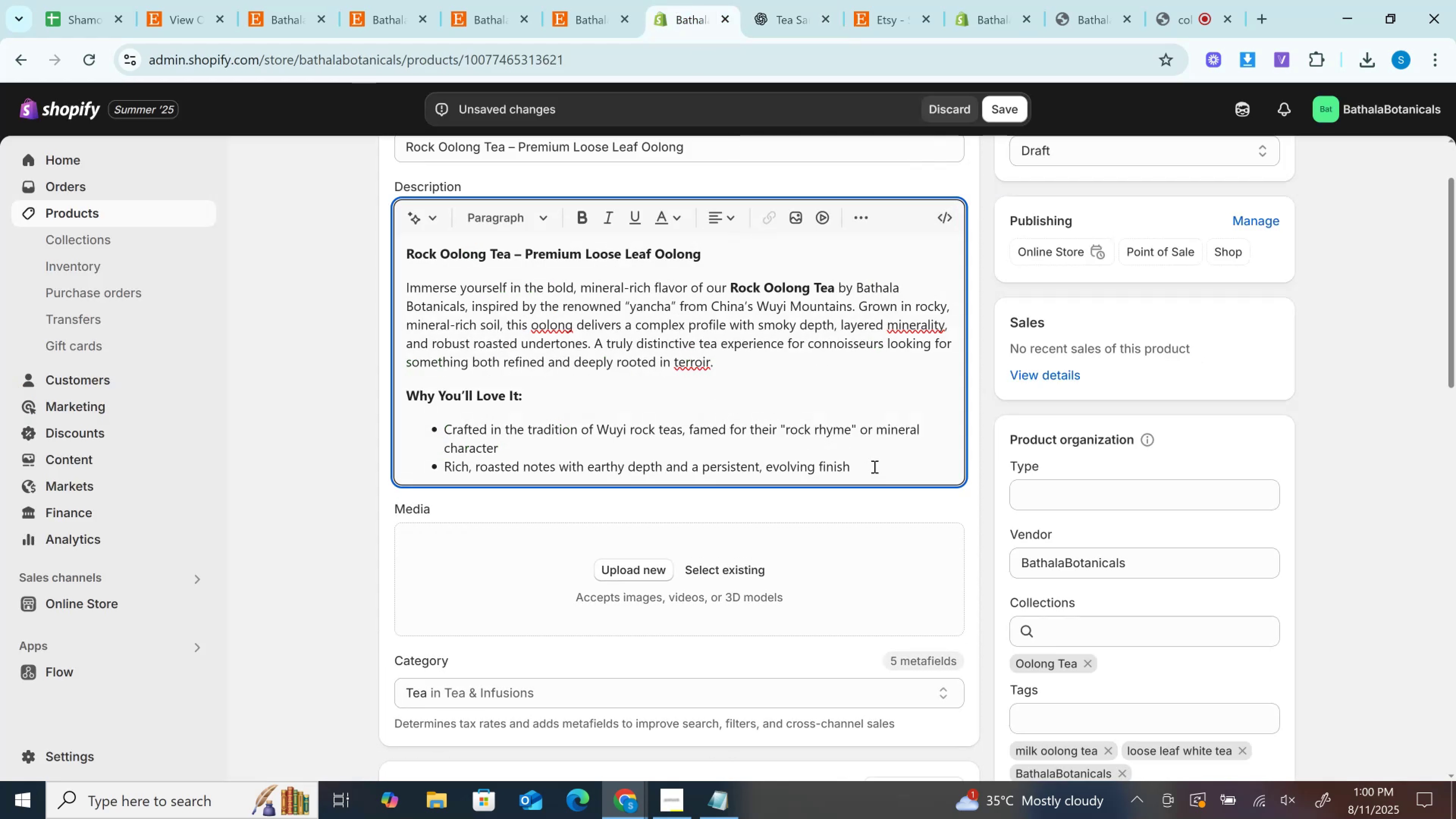 
key(Enter)
 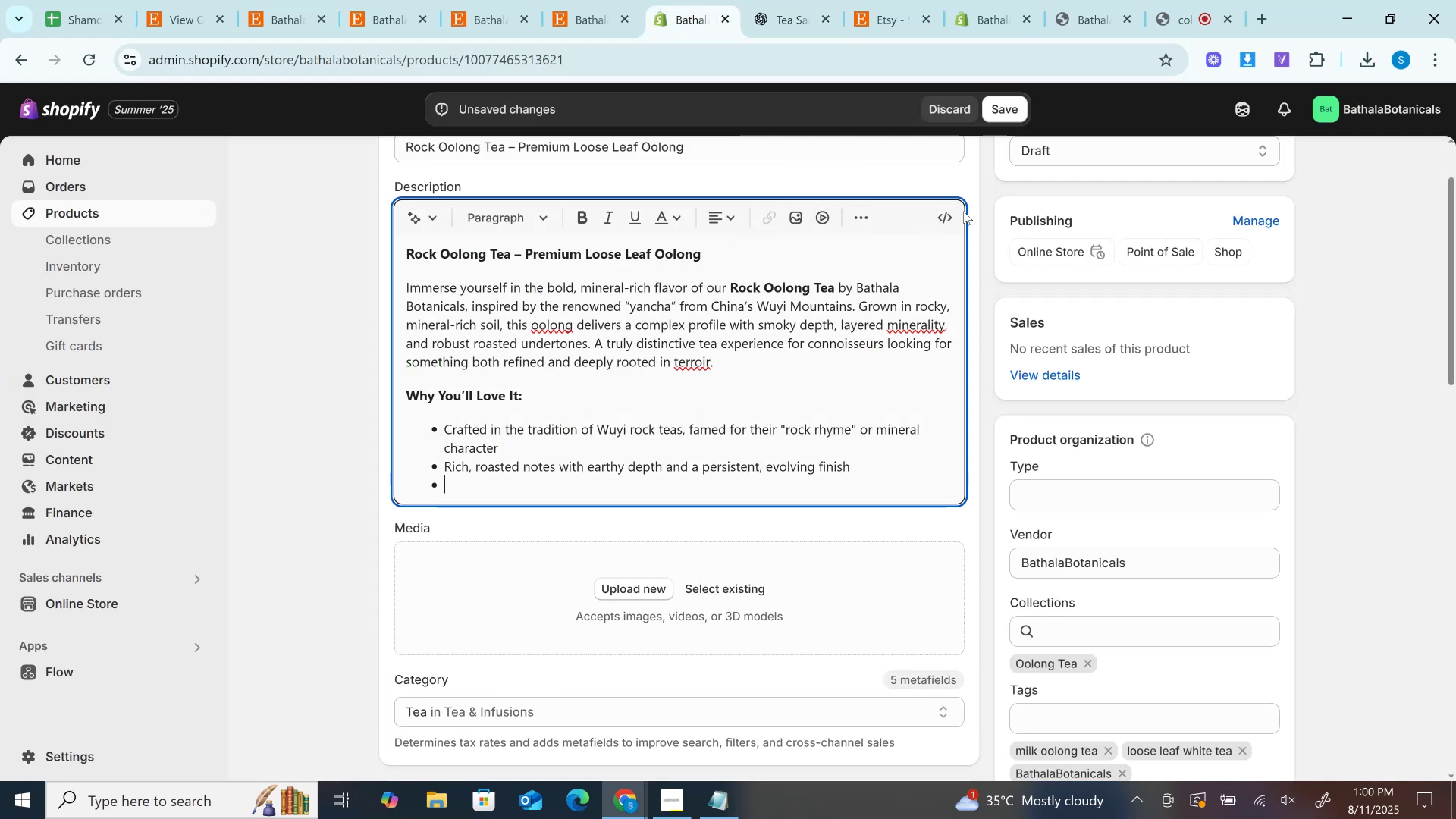 
left_click([945, 215])
 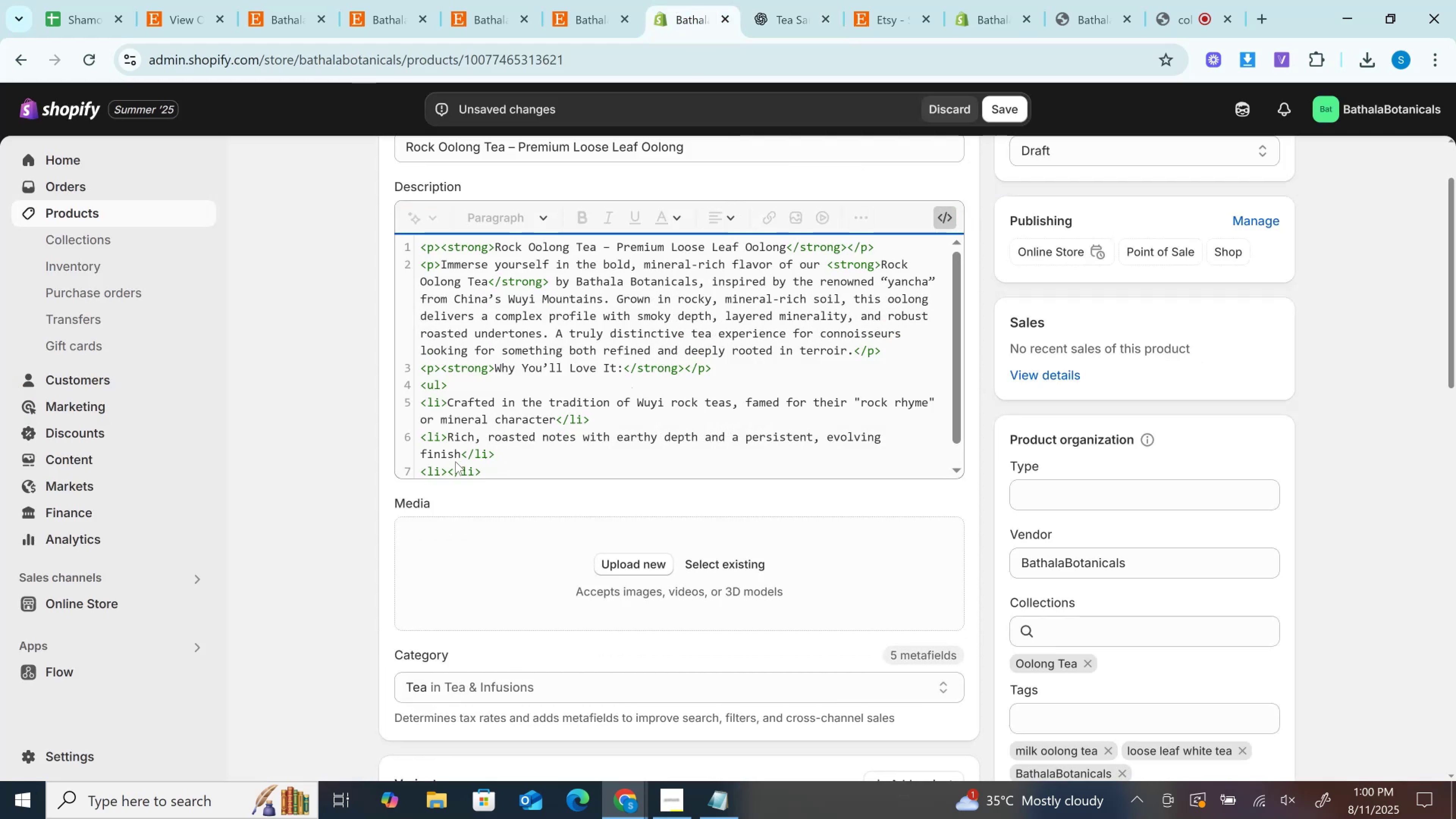 
left_click([446, 464])
 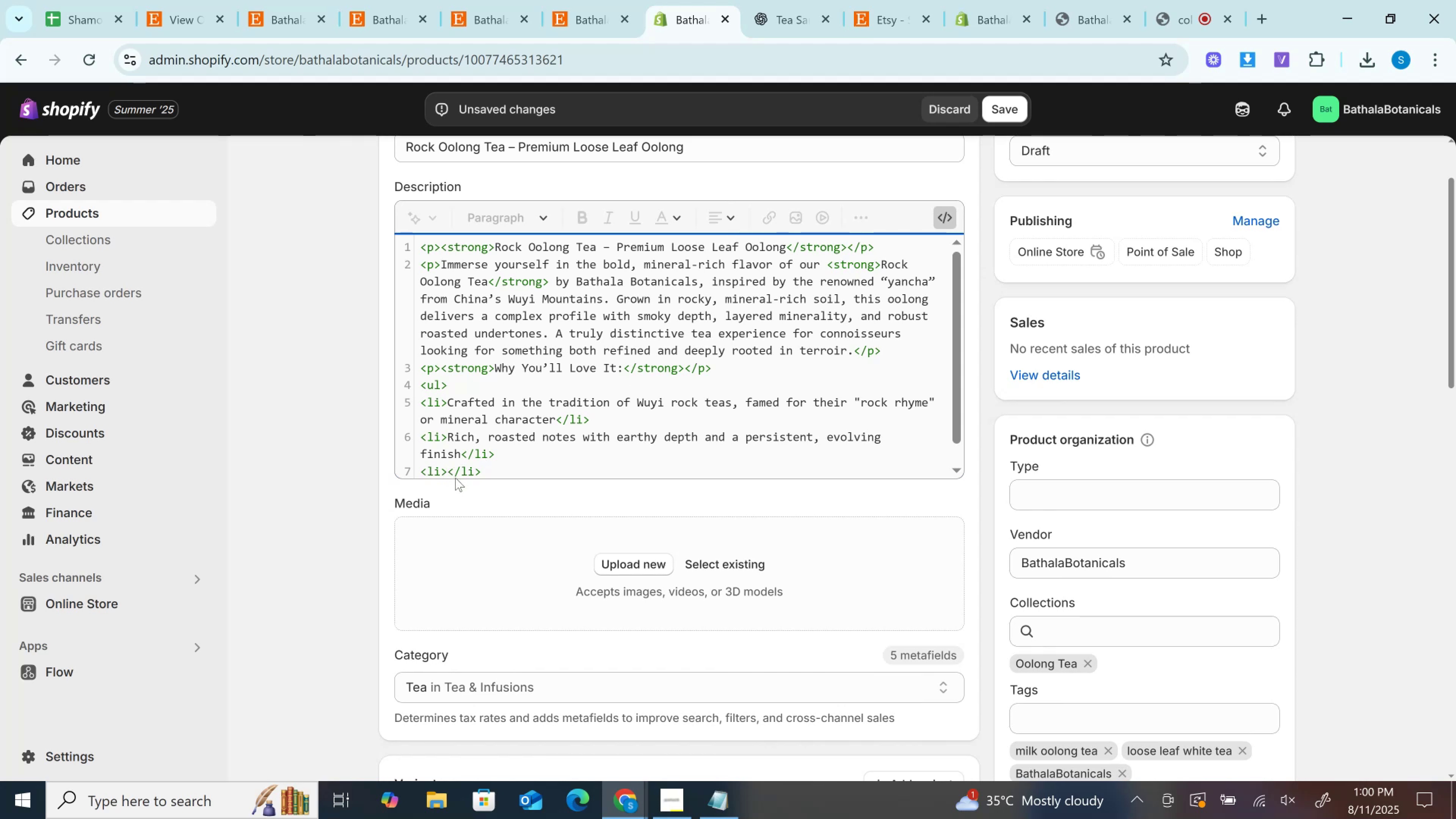 
key(Control+V)
 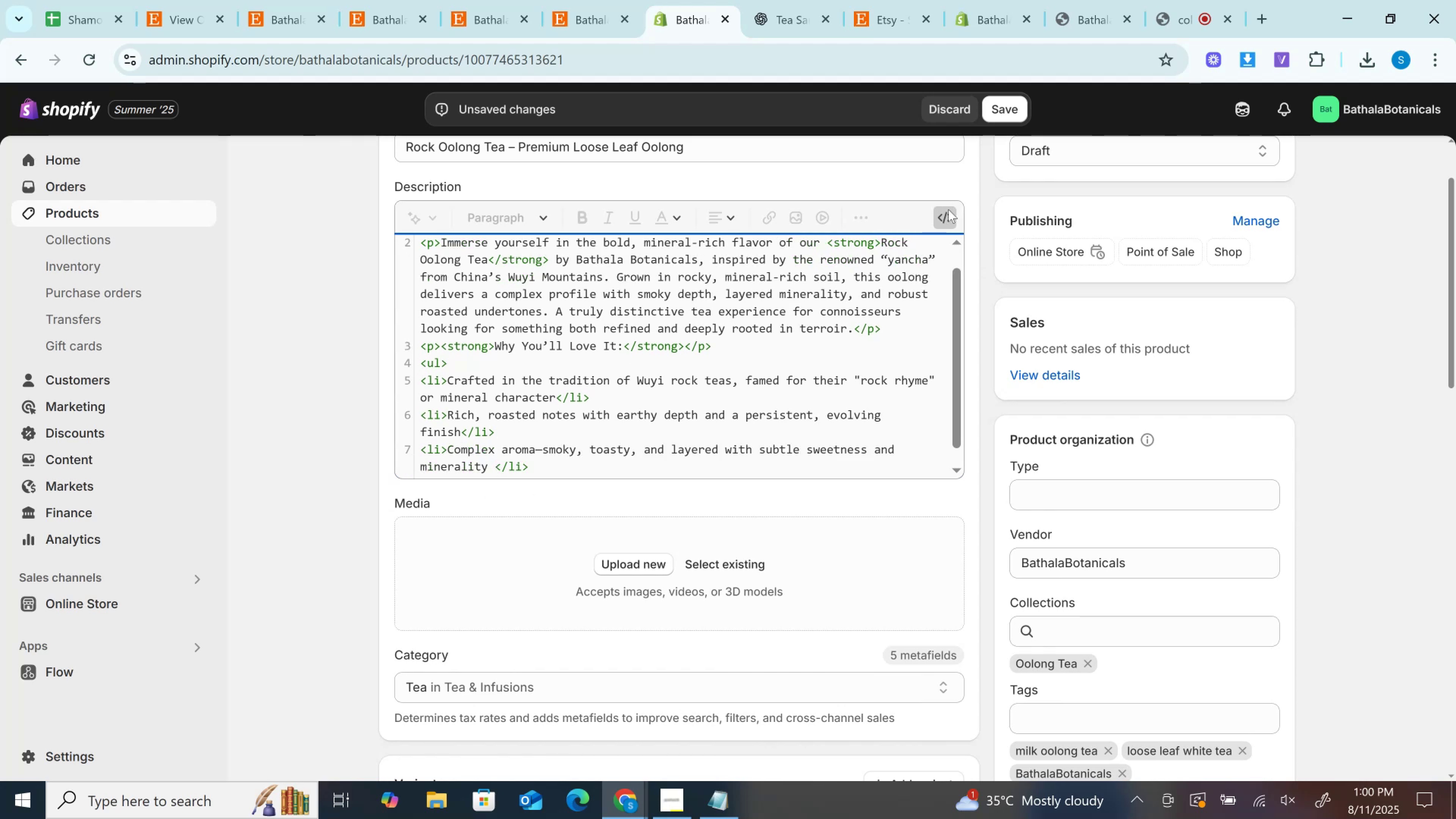 
left_click([944, 221])
 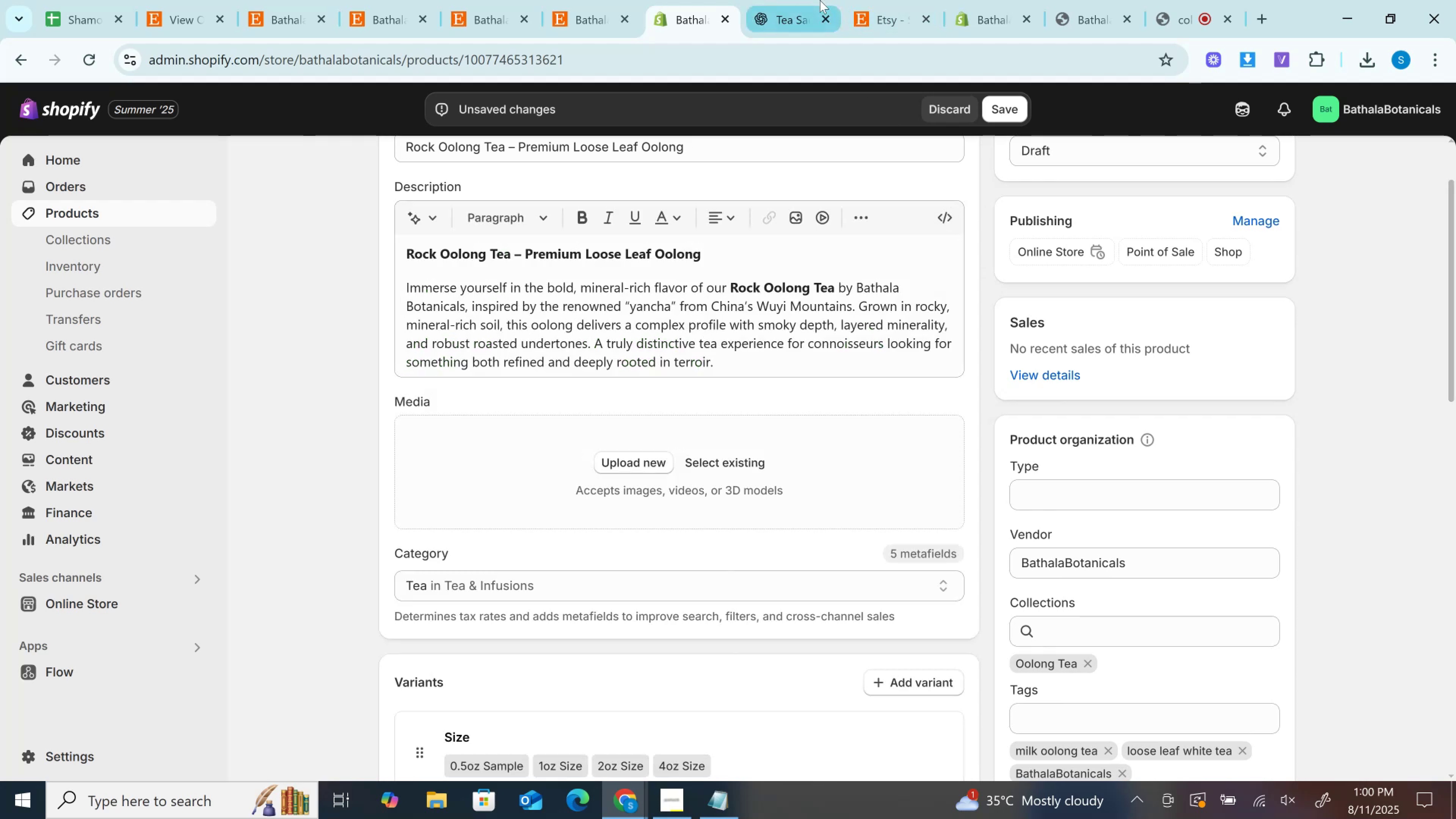 
left_click([820, 0])
 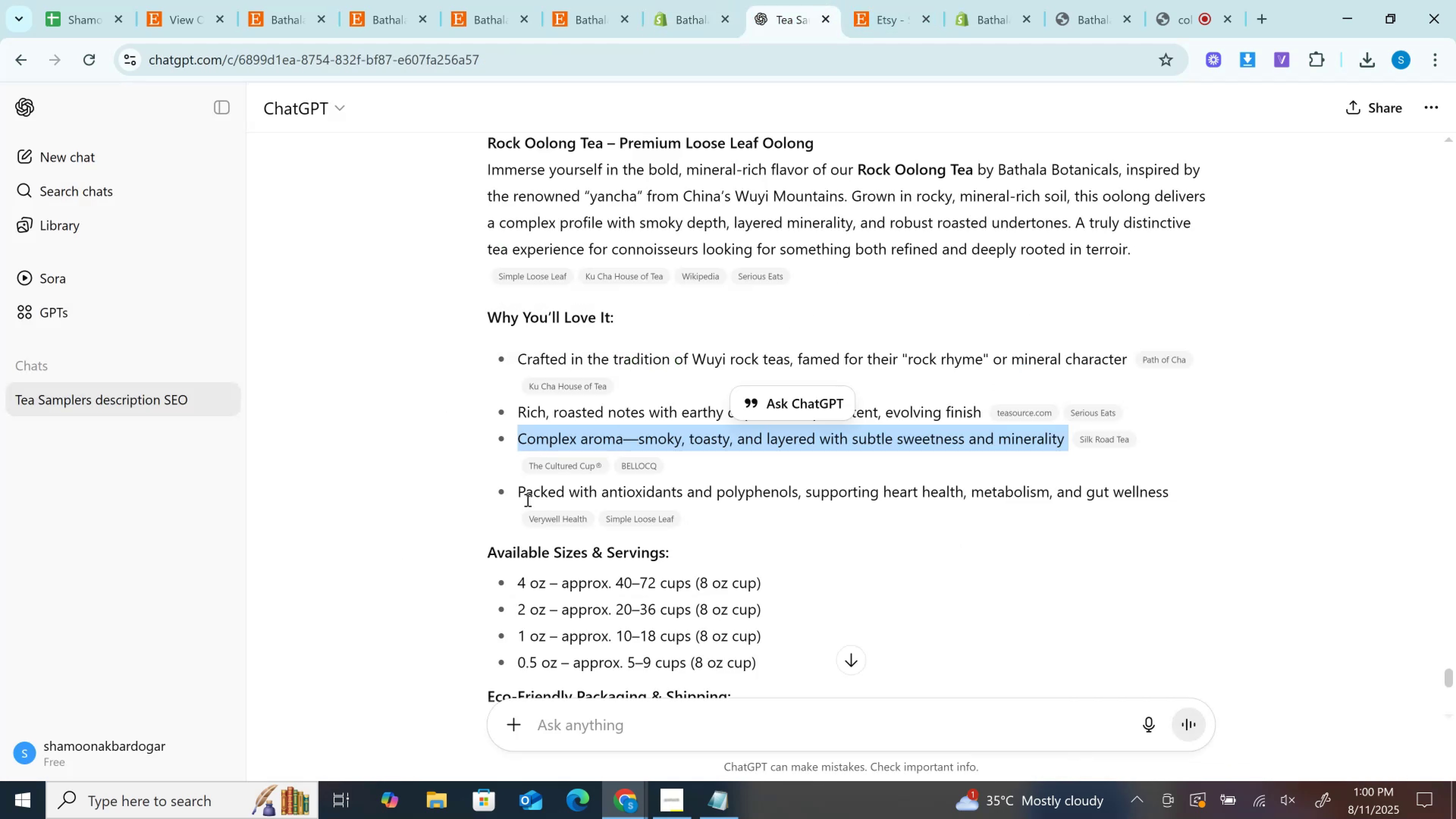 
left_click_drag(start_coordinate=[521, 492], to_coordinate=[1192, 482])
 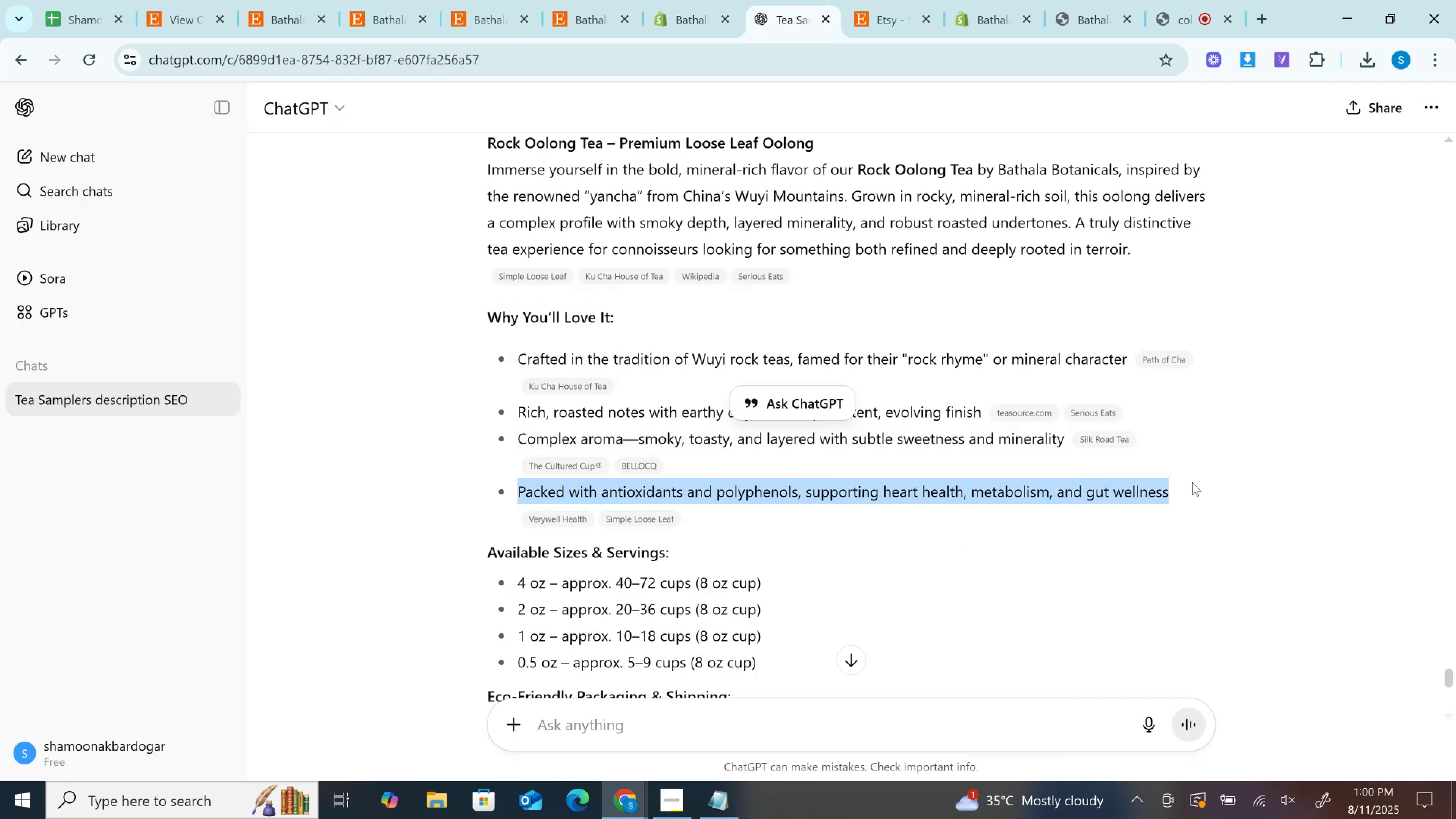 
key(Control+C)
 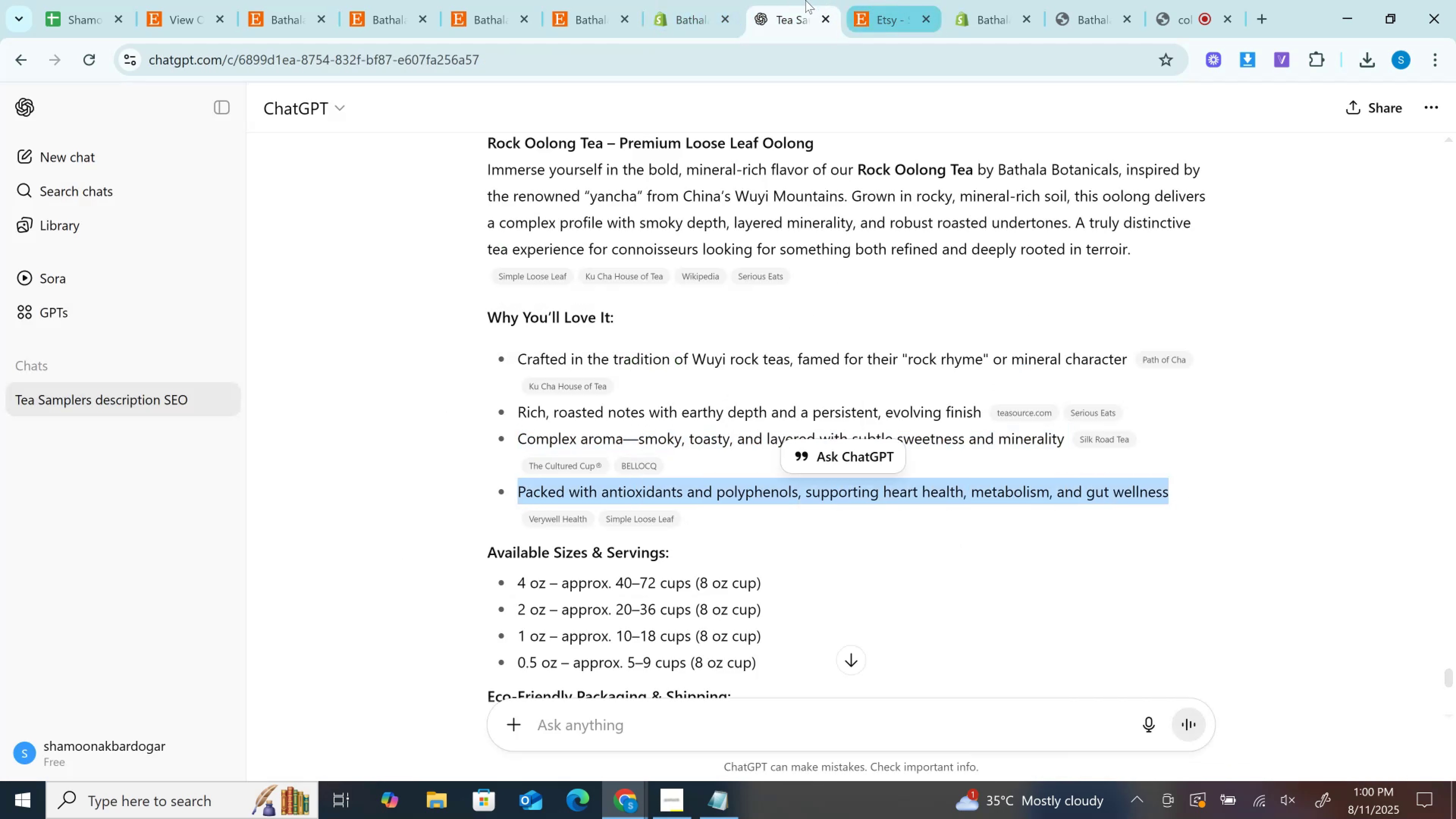 
left_click([724, 0])
 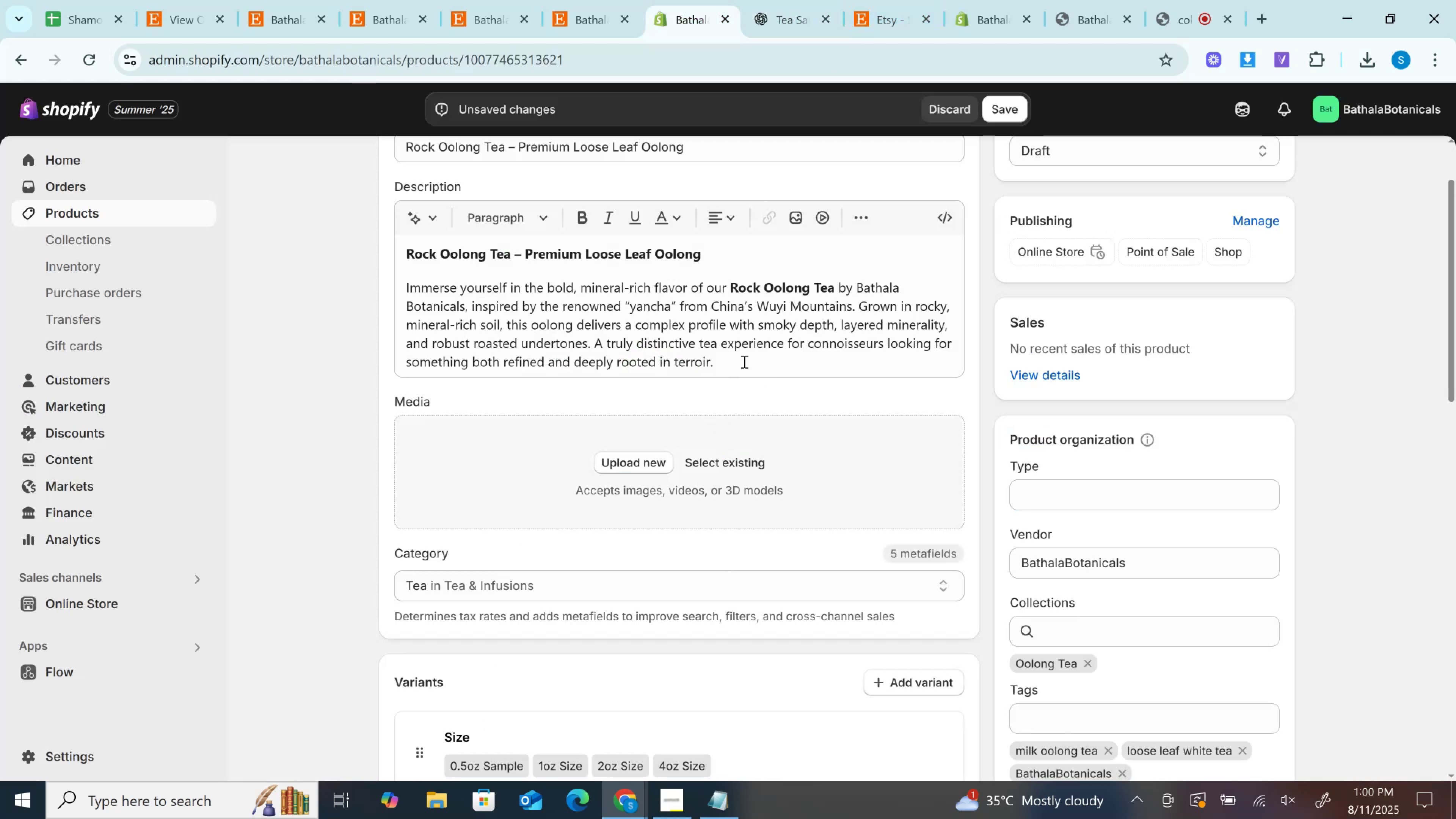 
left_click([737, 317])
 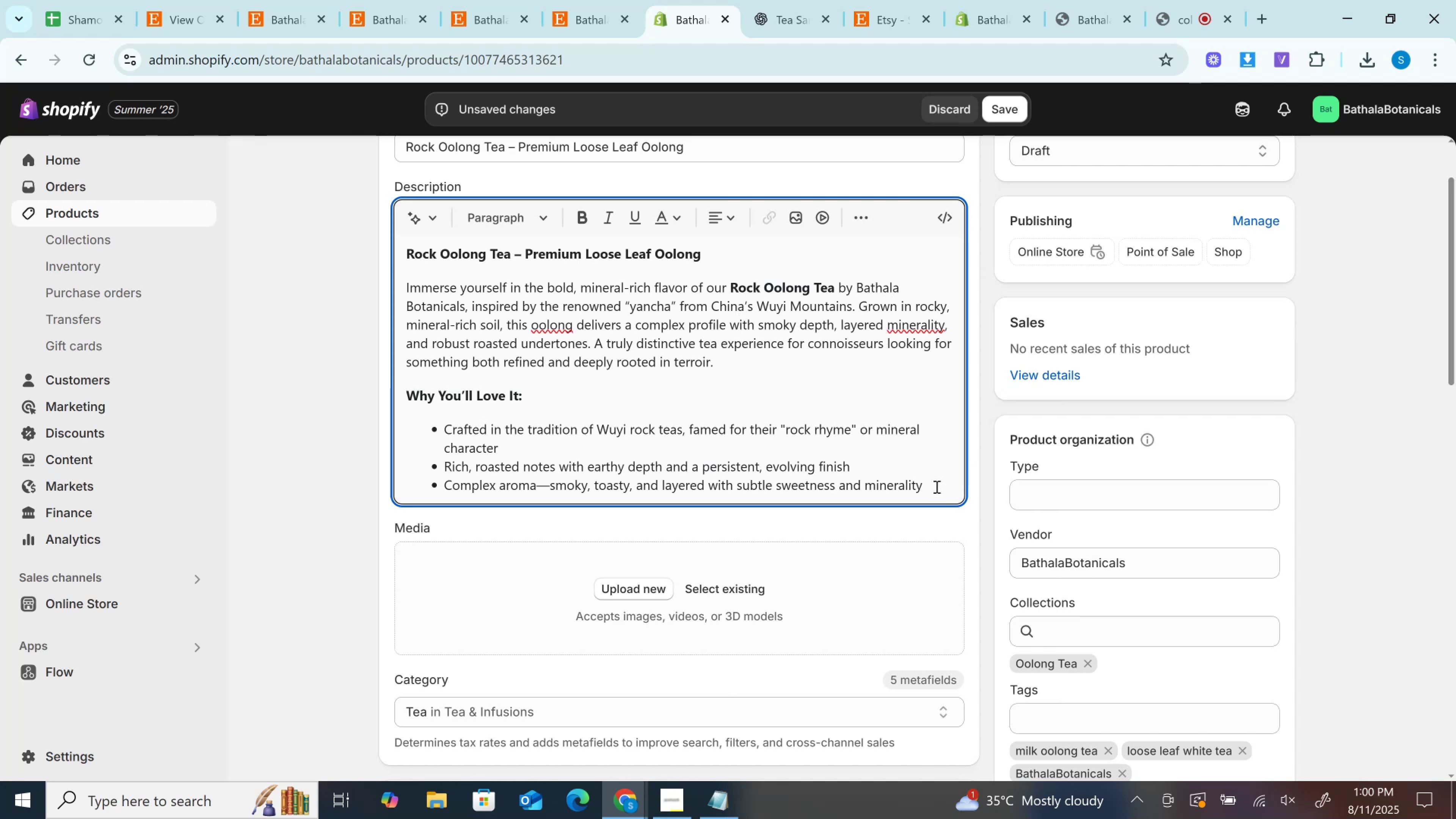 
left_click([937, 486])
 